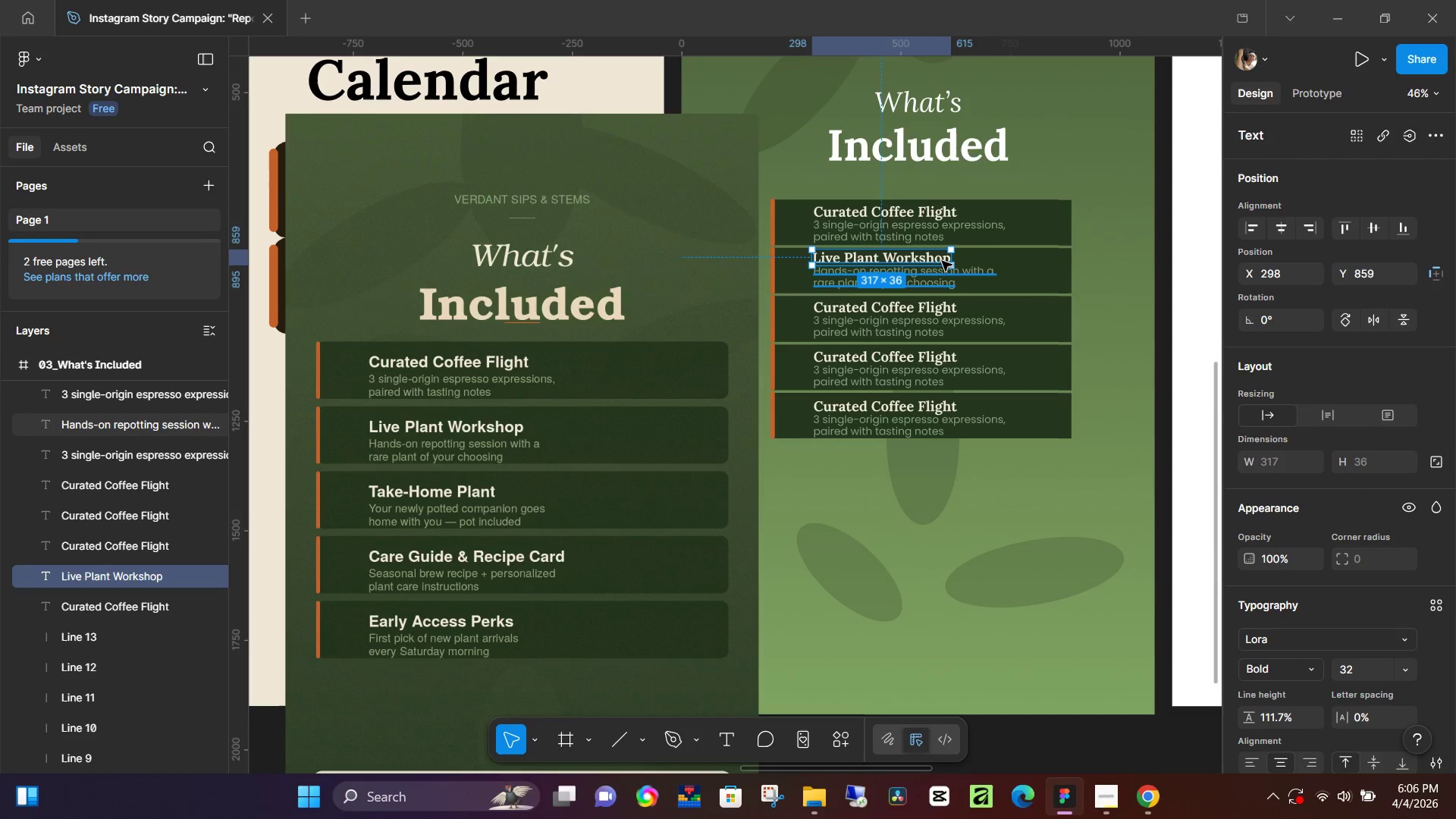 
key(ArrowLeft)
 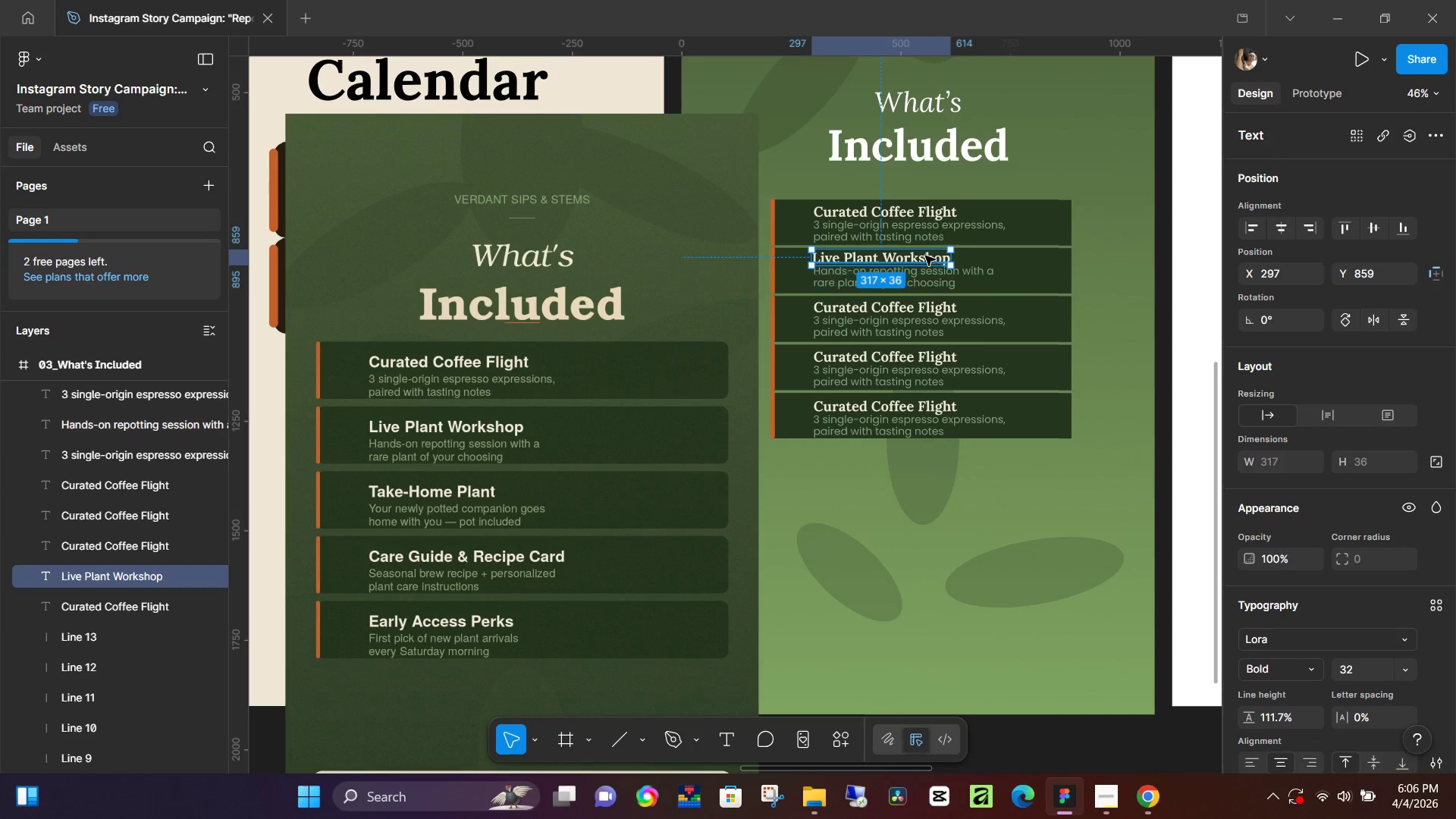 
key(ArrowLeft)
 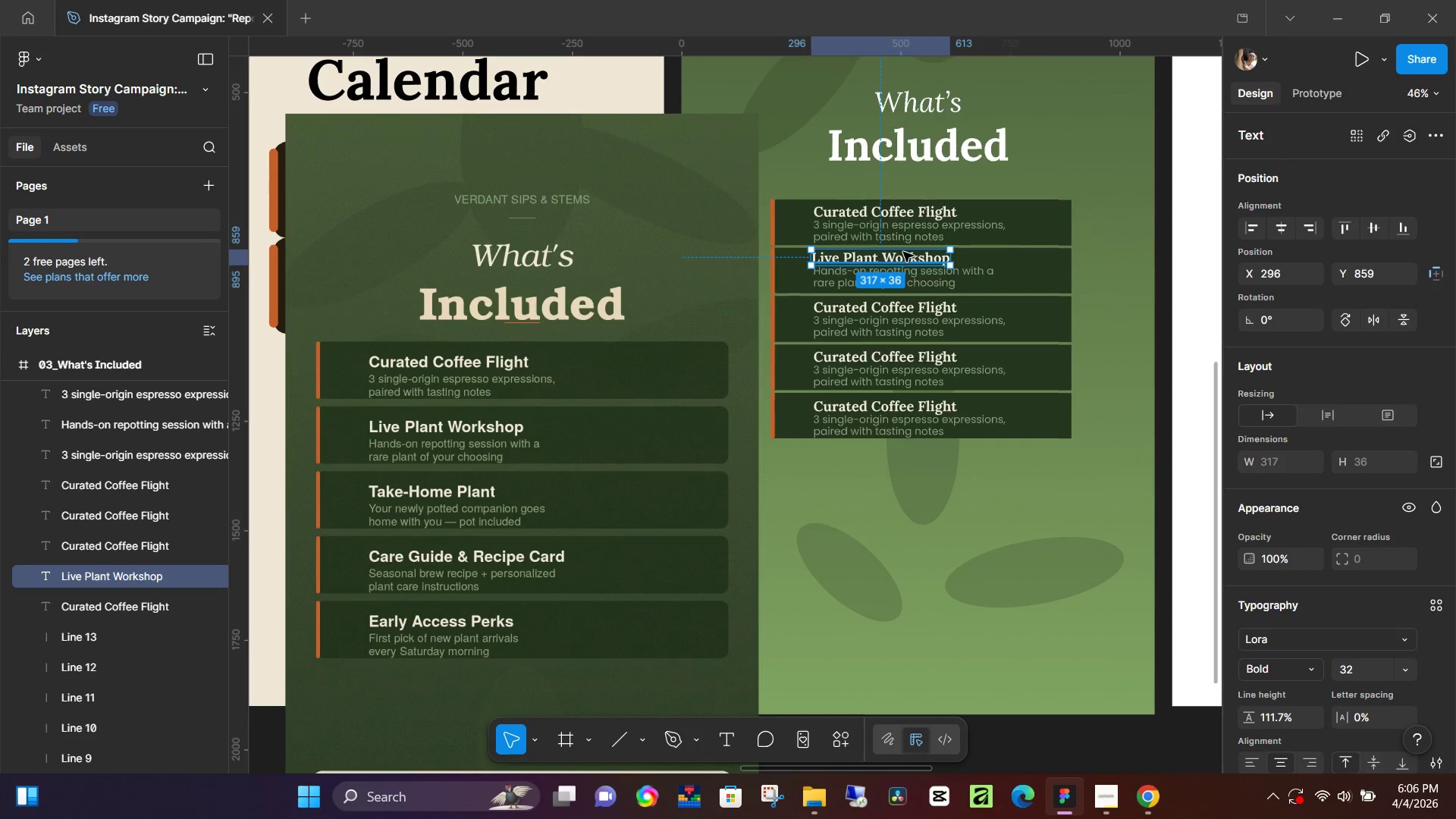 
key(ArrowLeft)
 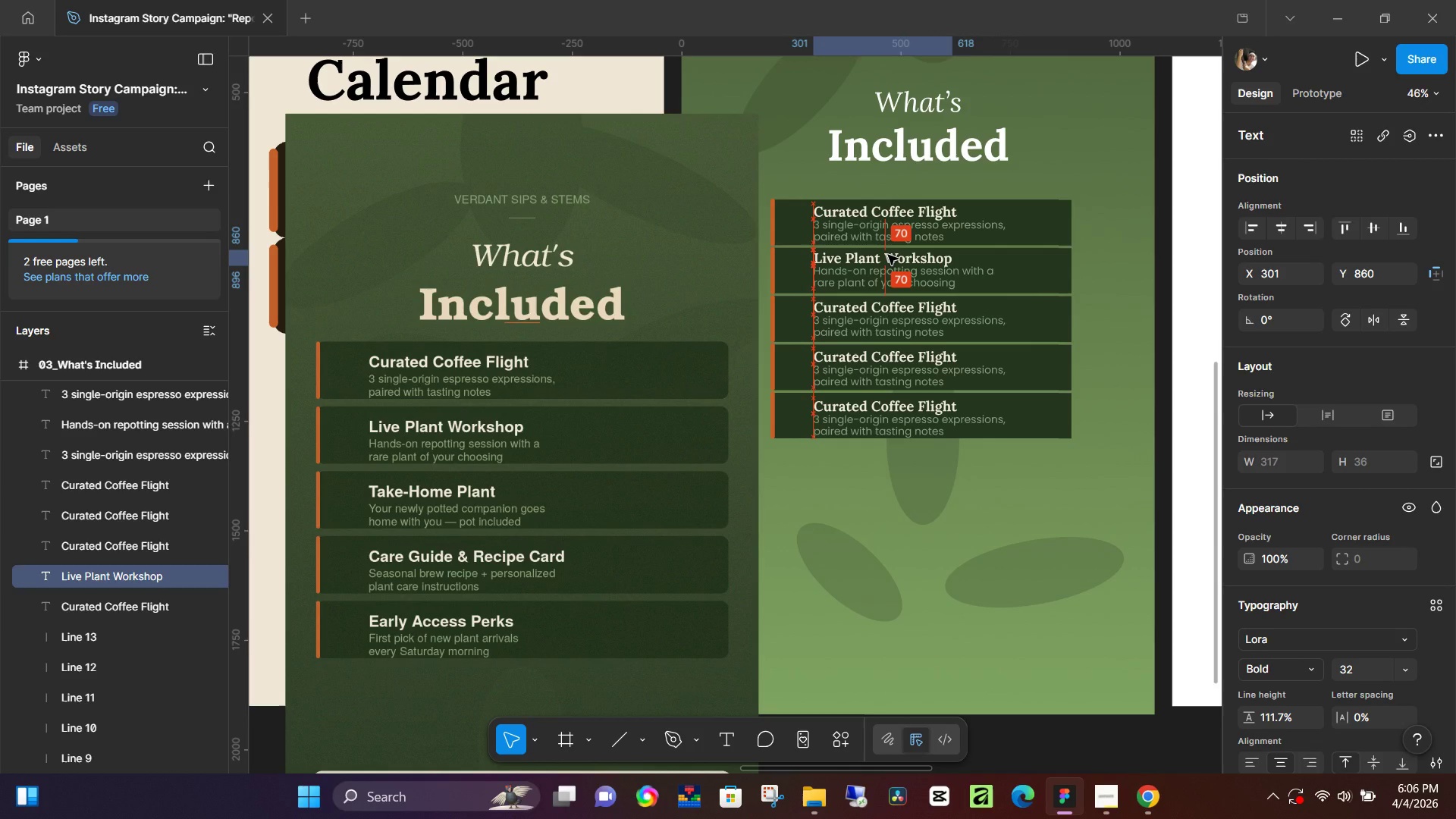 
left_click([903, 332])
 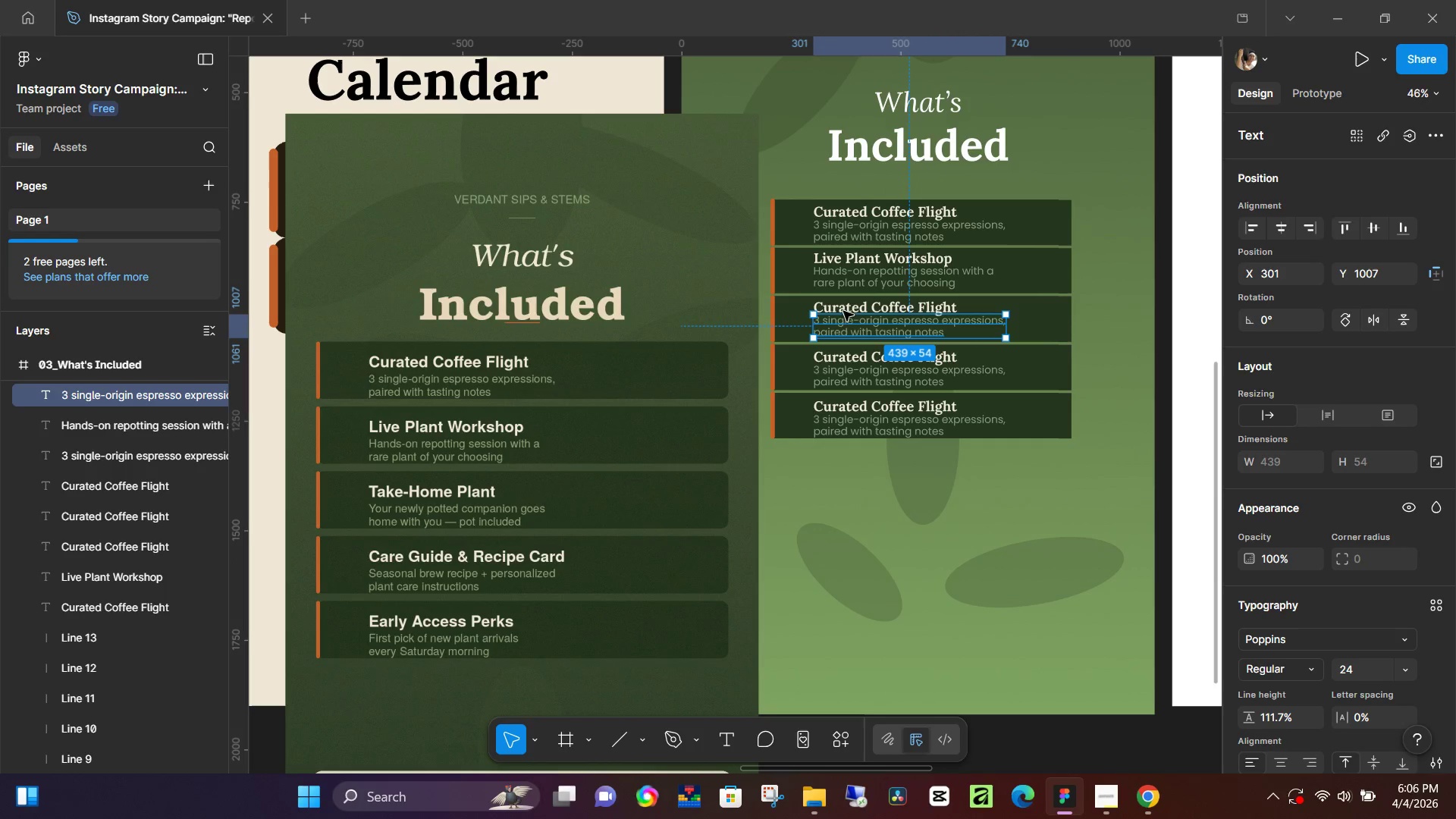 
left_click([852, 303])
 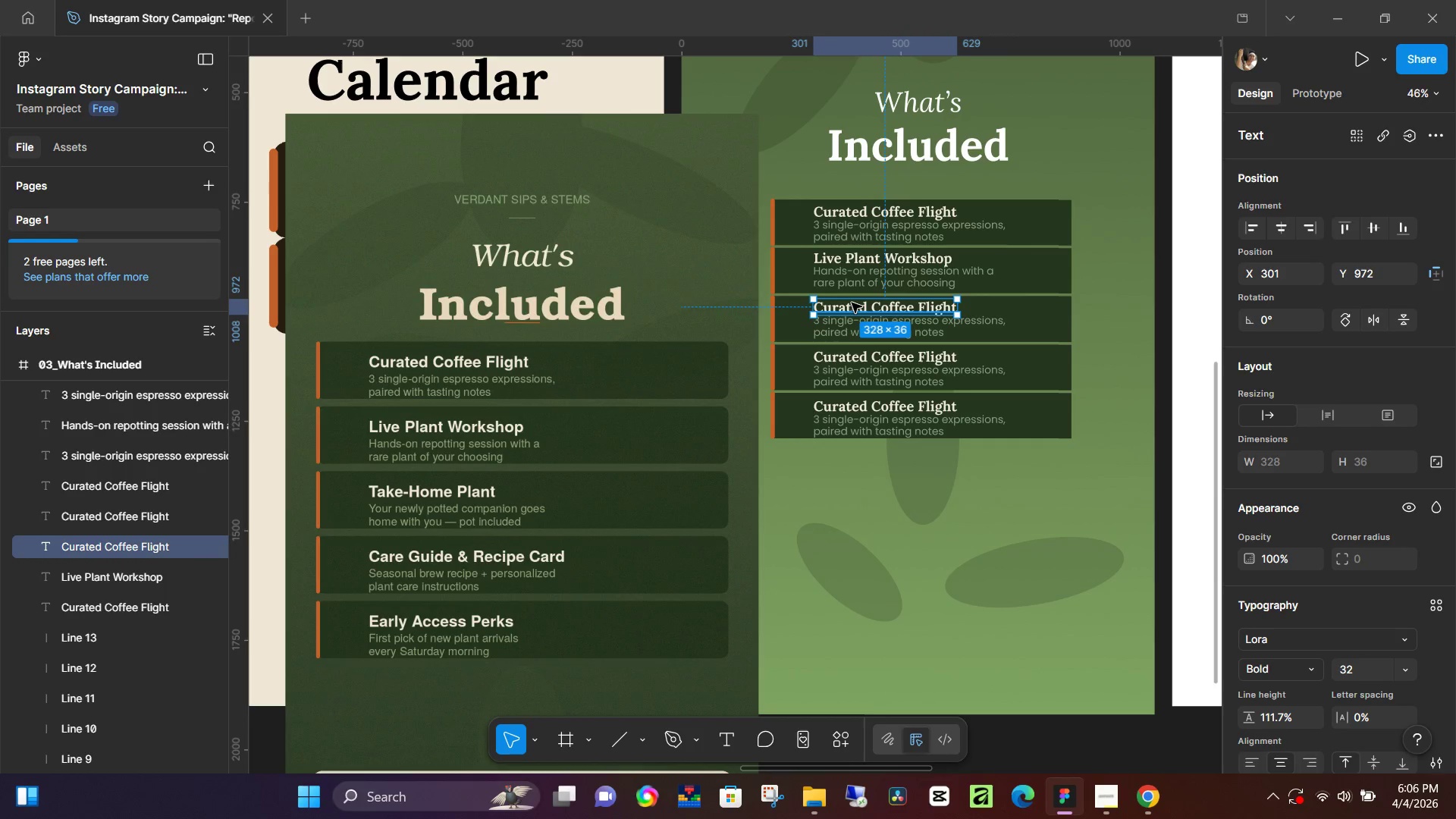 
double_click([852, 303])
 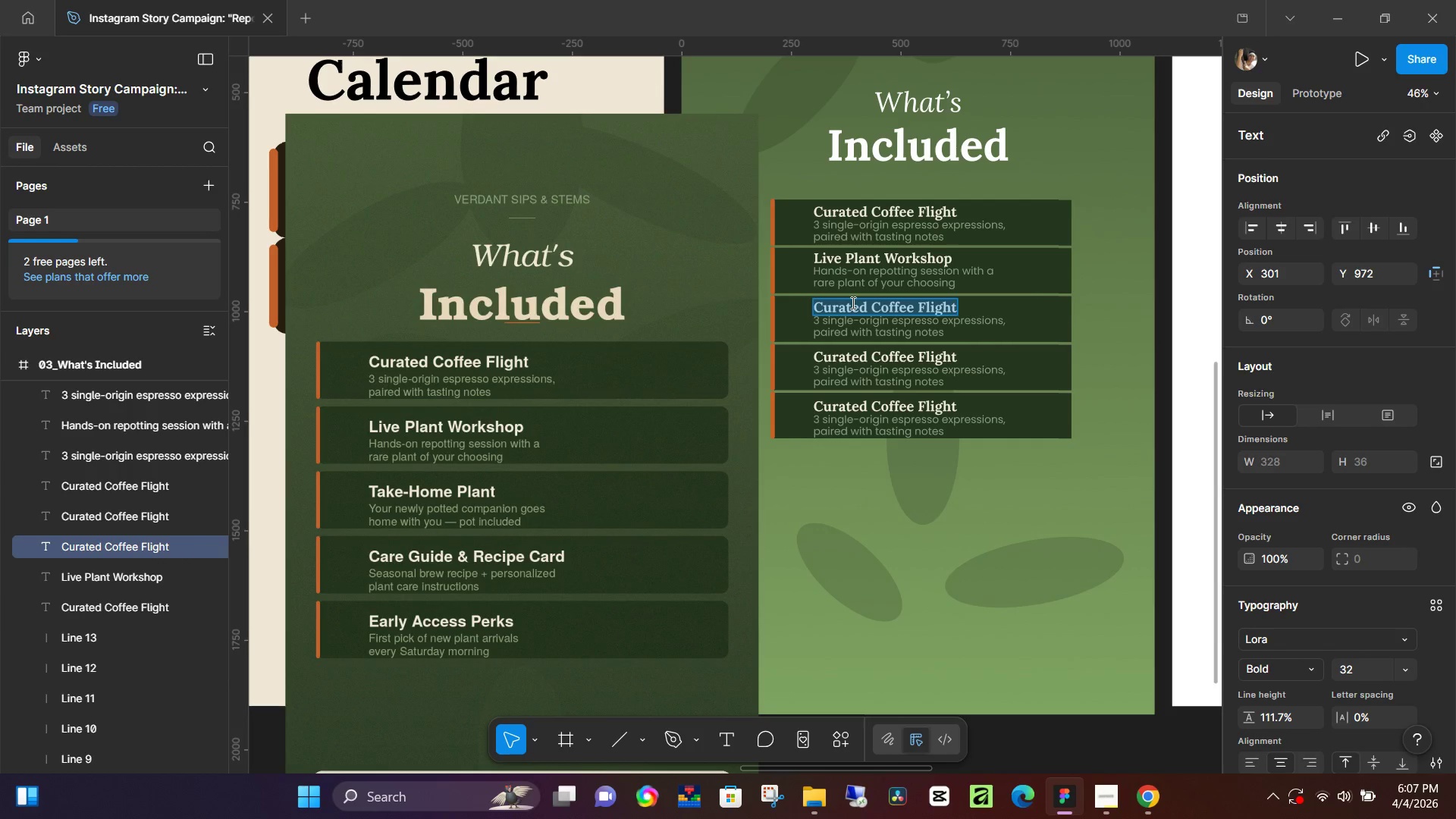 
wait(8.12)
 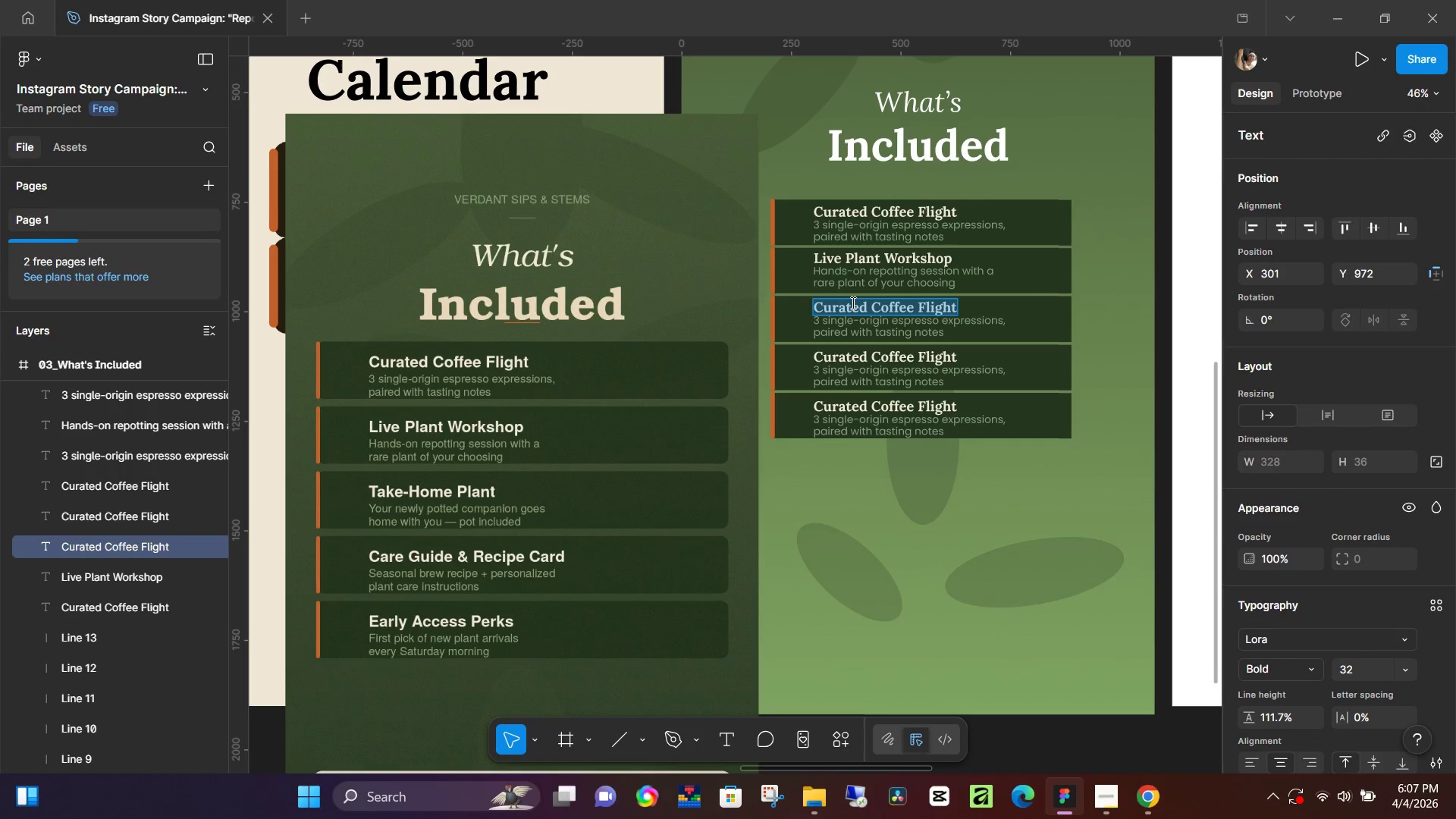 
type(Take )
key(Backspace)
type(-Home Plant)
 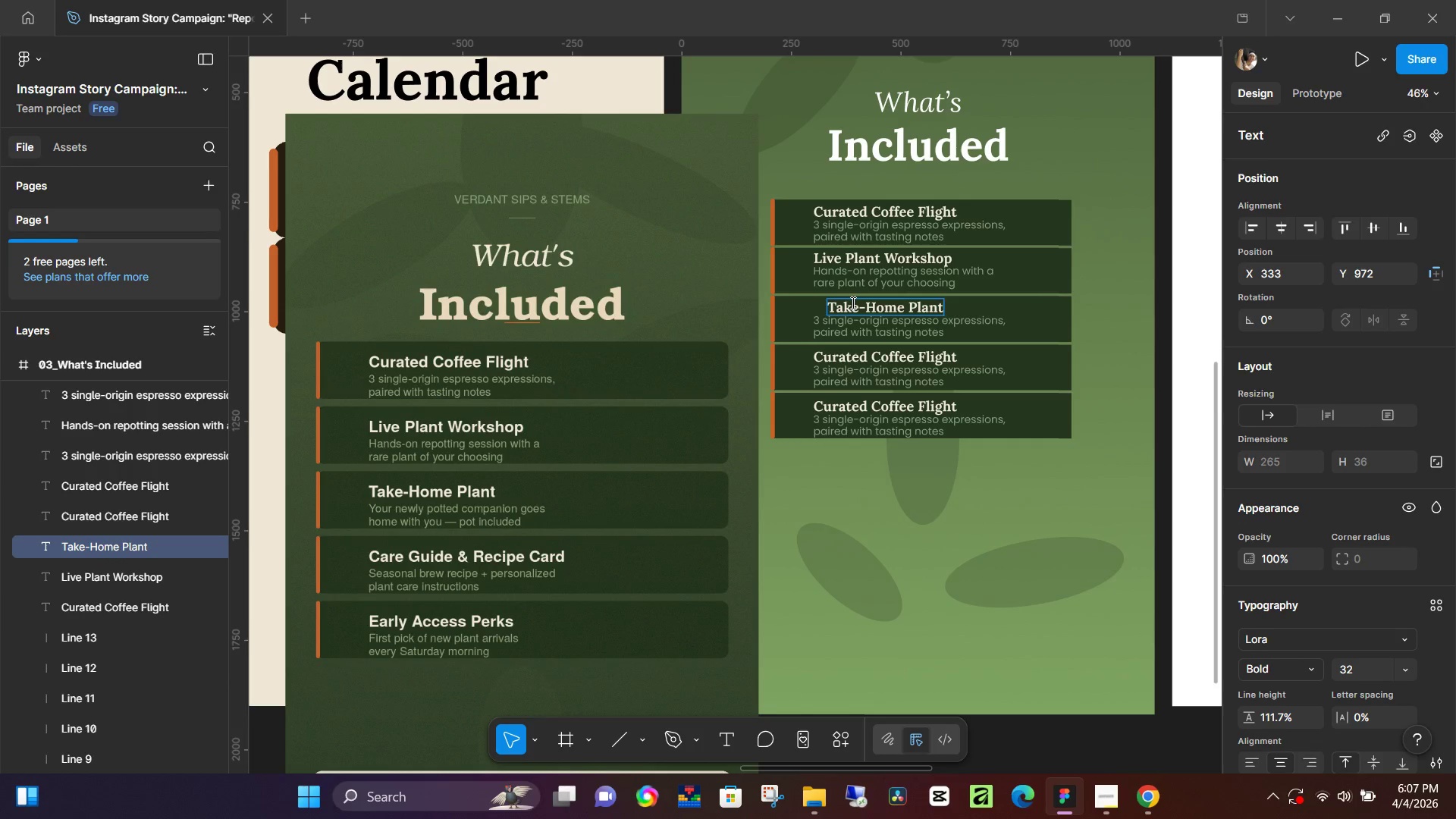 
left_click([992, 485])
 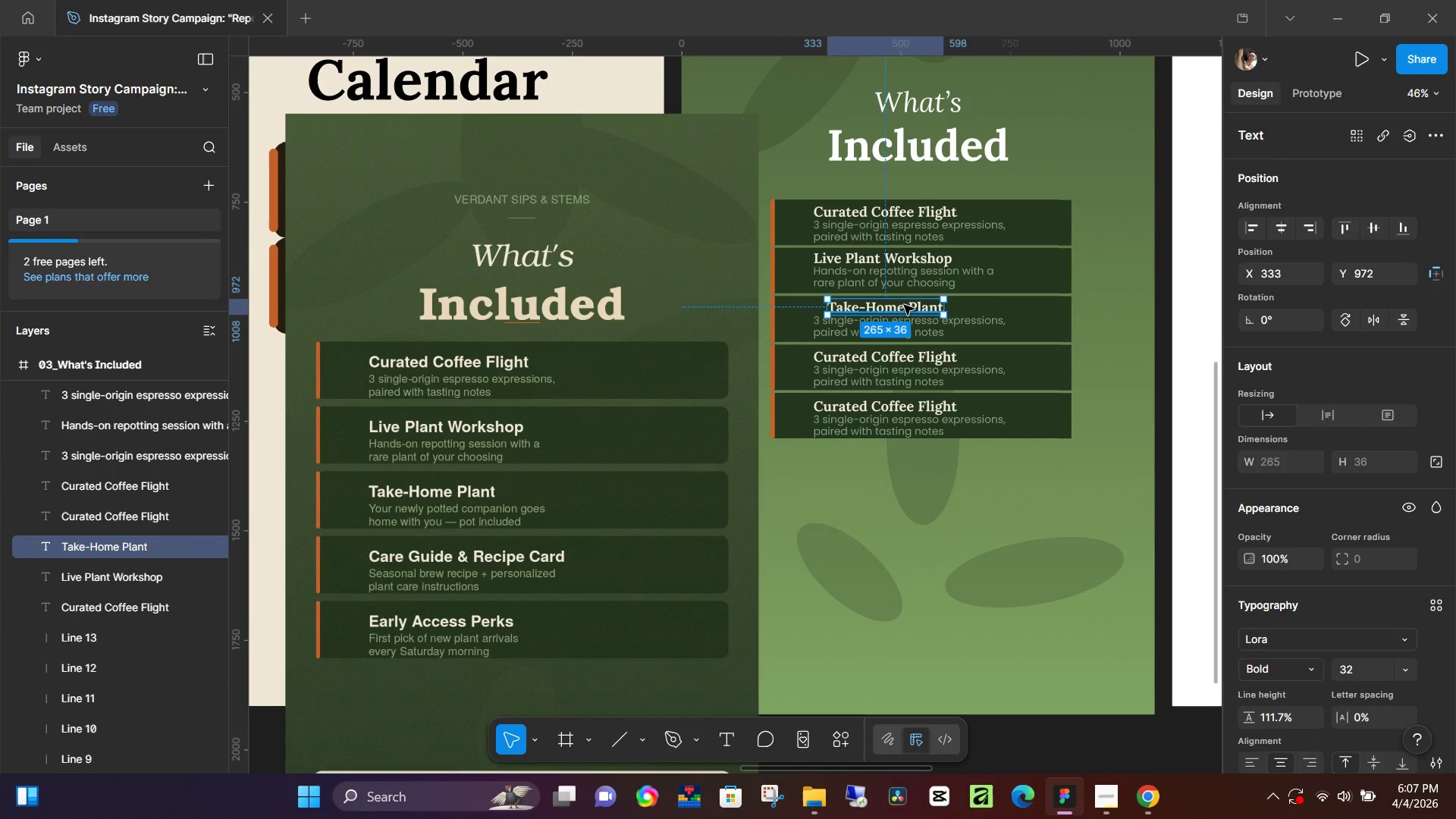 
left_click_drag(start_coordinate=[904, 305], to_coordinate=[887, 304])
 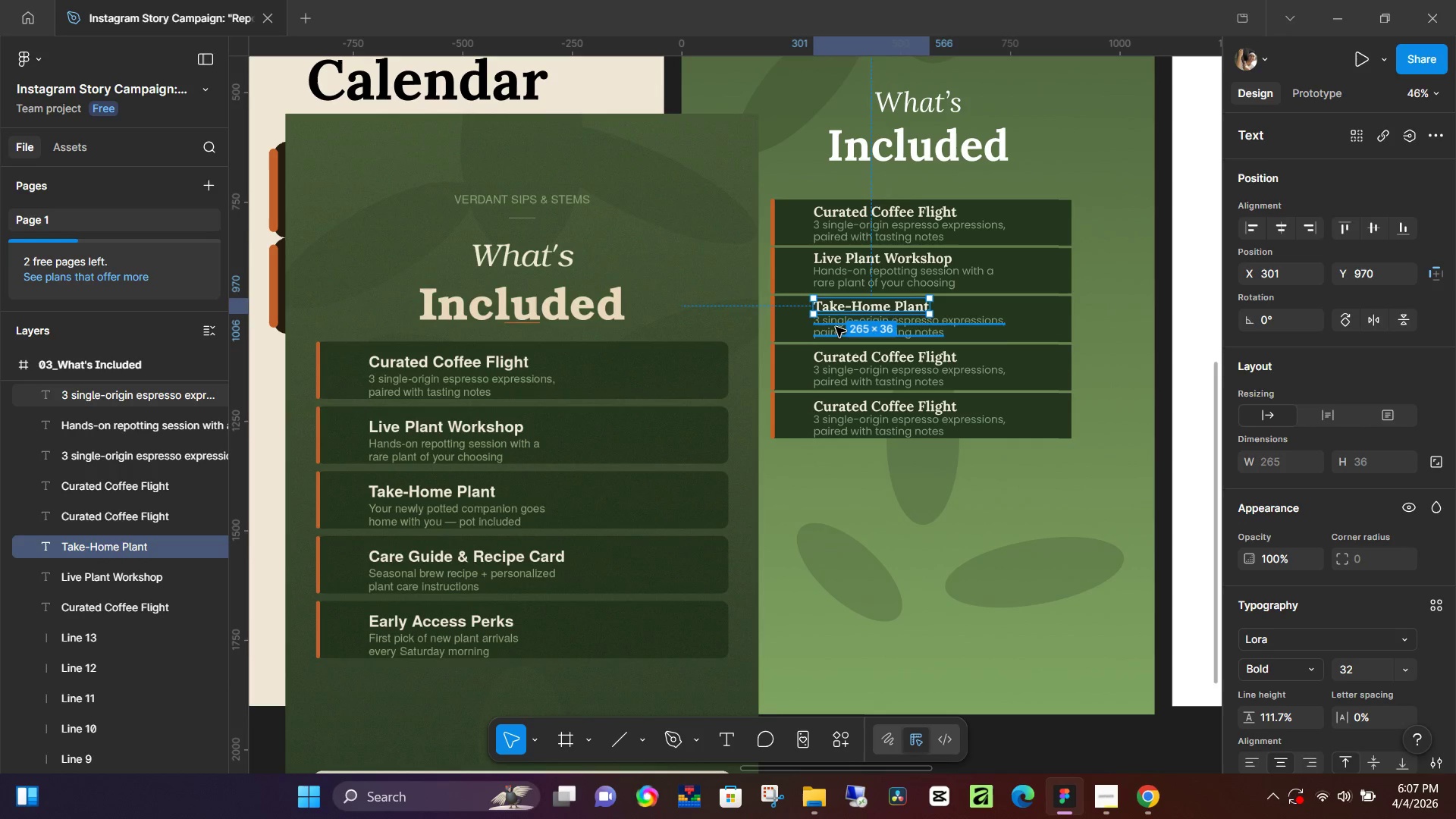 
double_click([836, 327])
 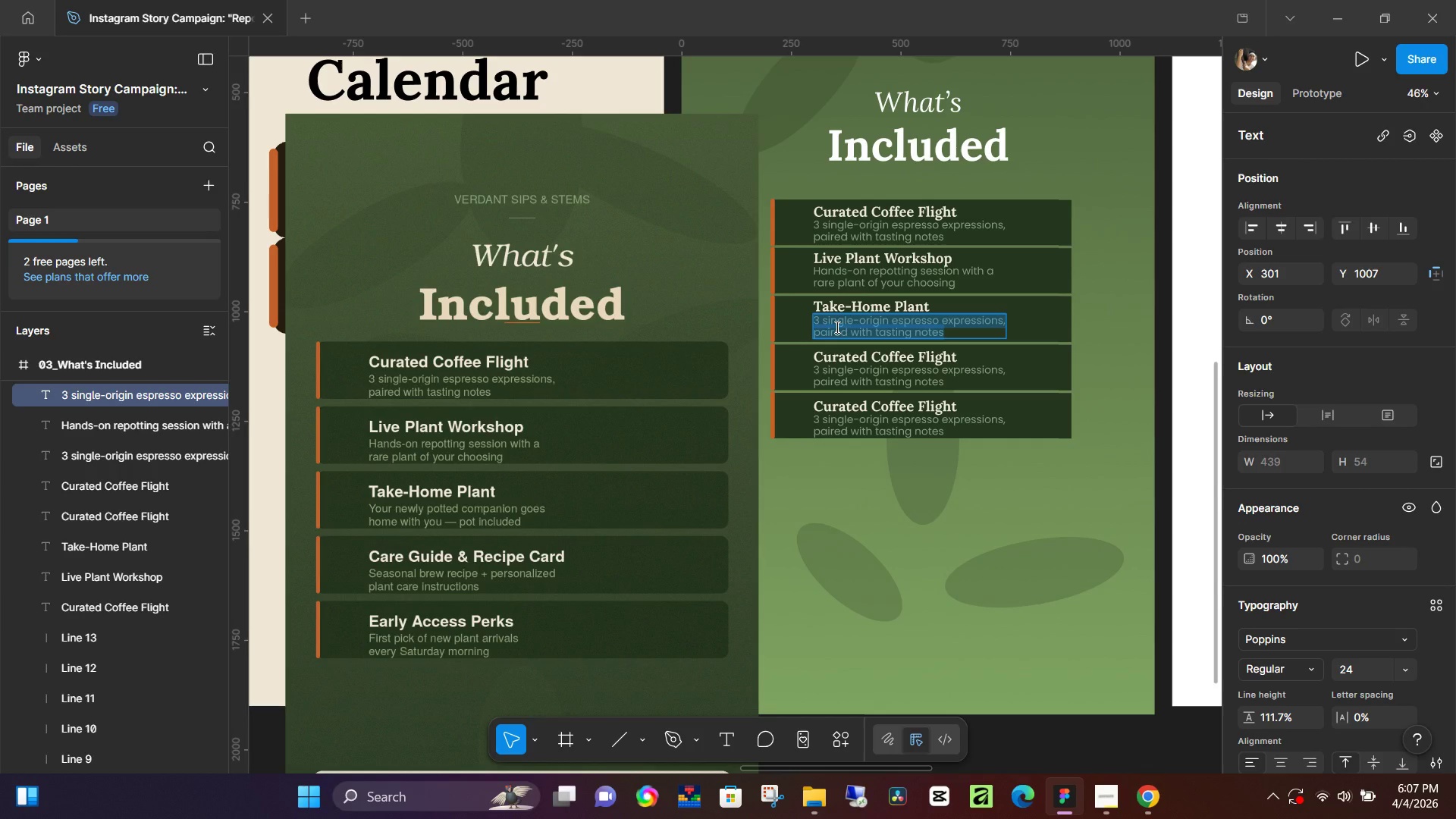 
wait(9.92)
 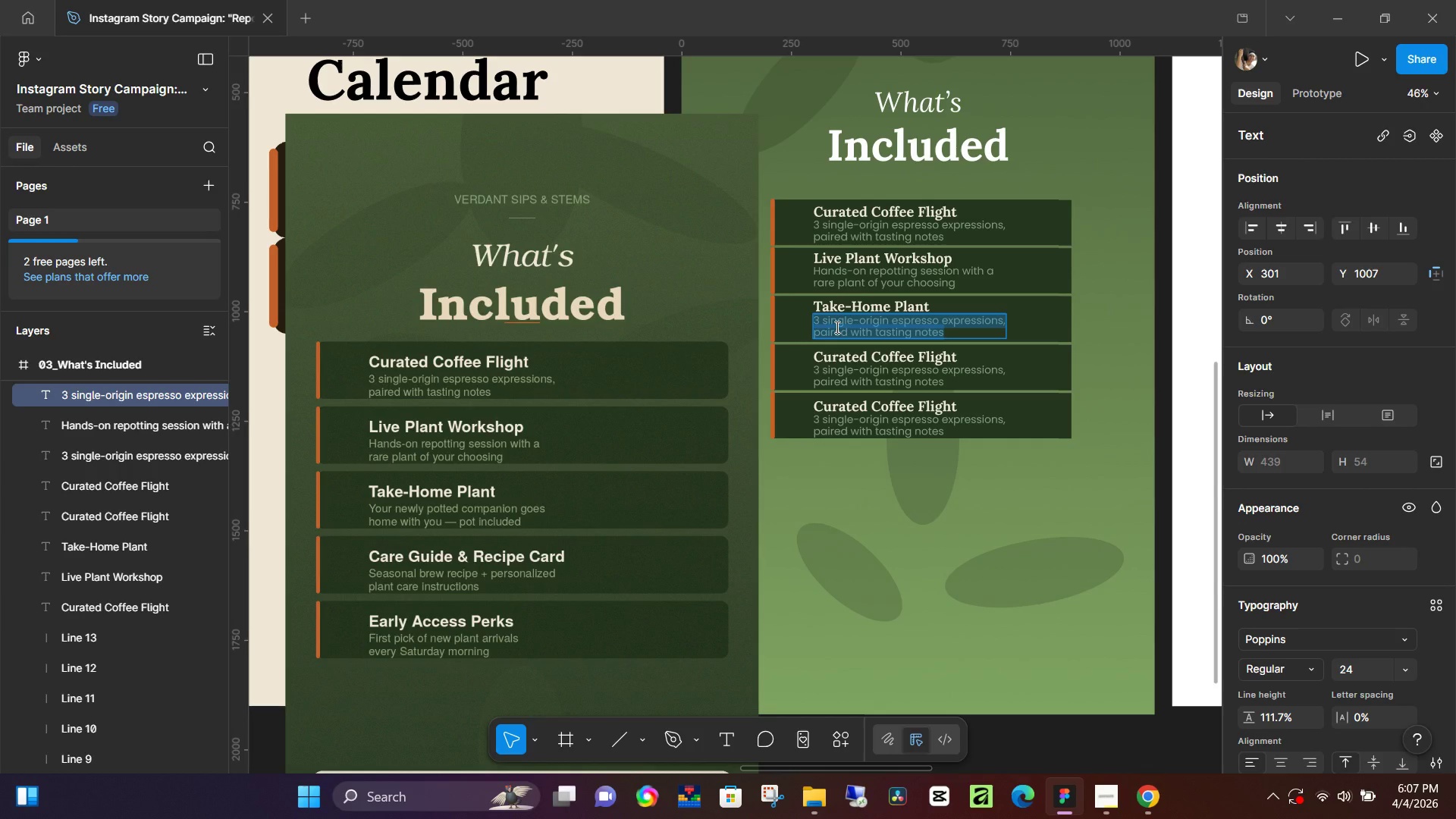 
type(Your newly potted companion goes)
 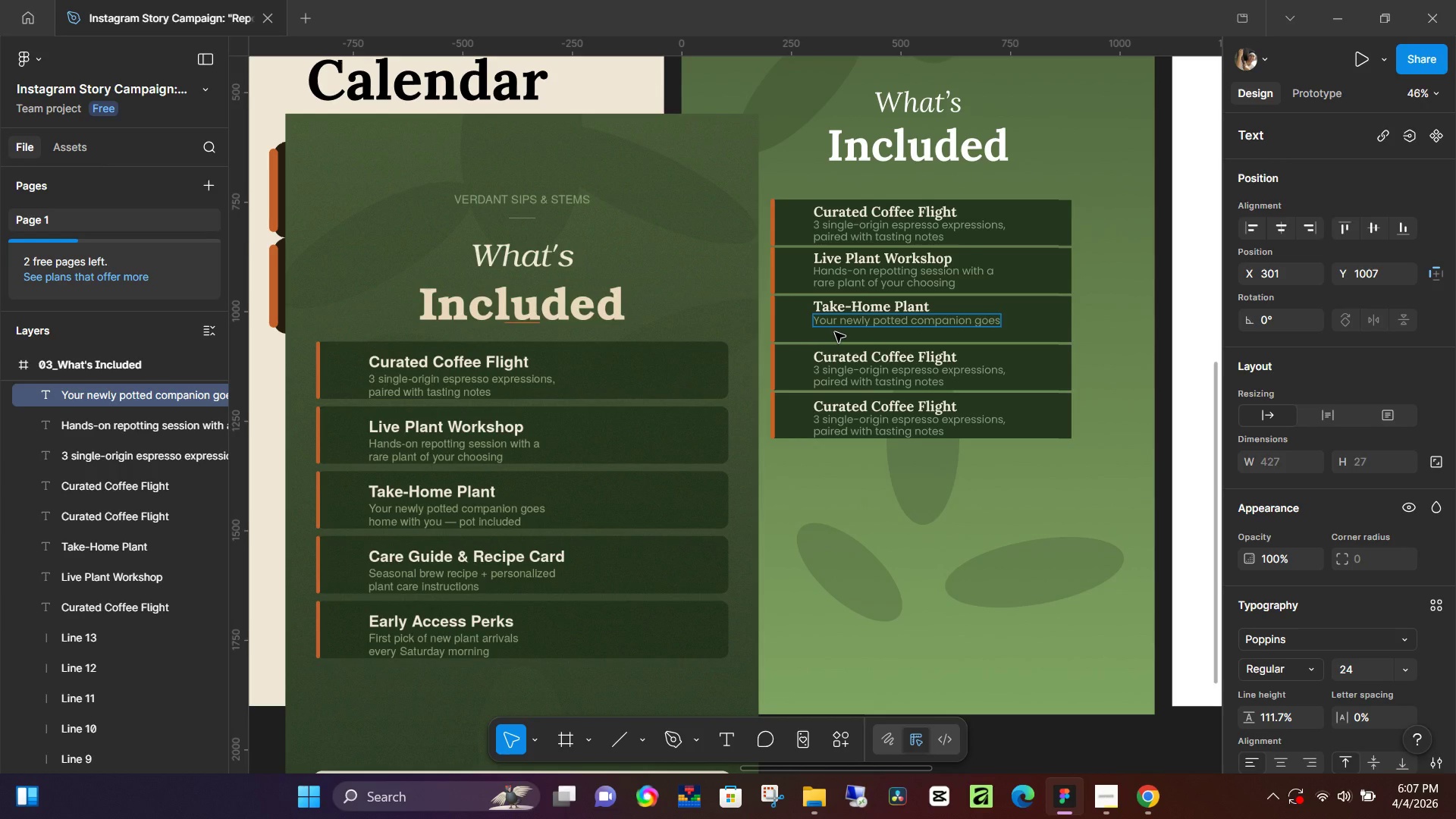 
key(Enter)
 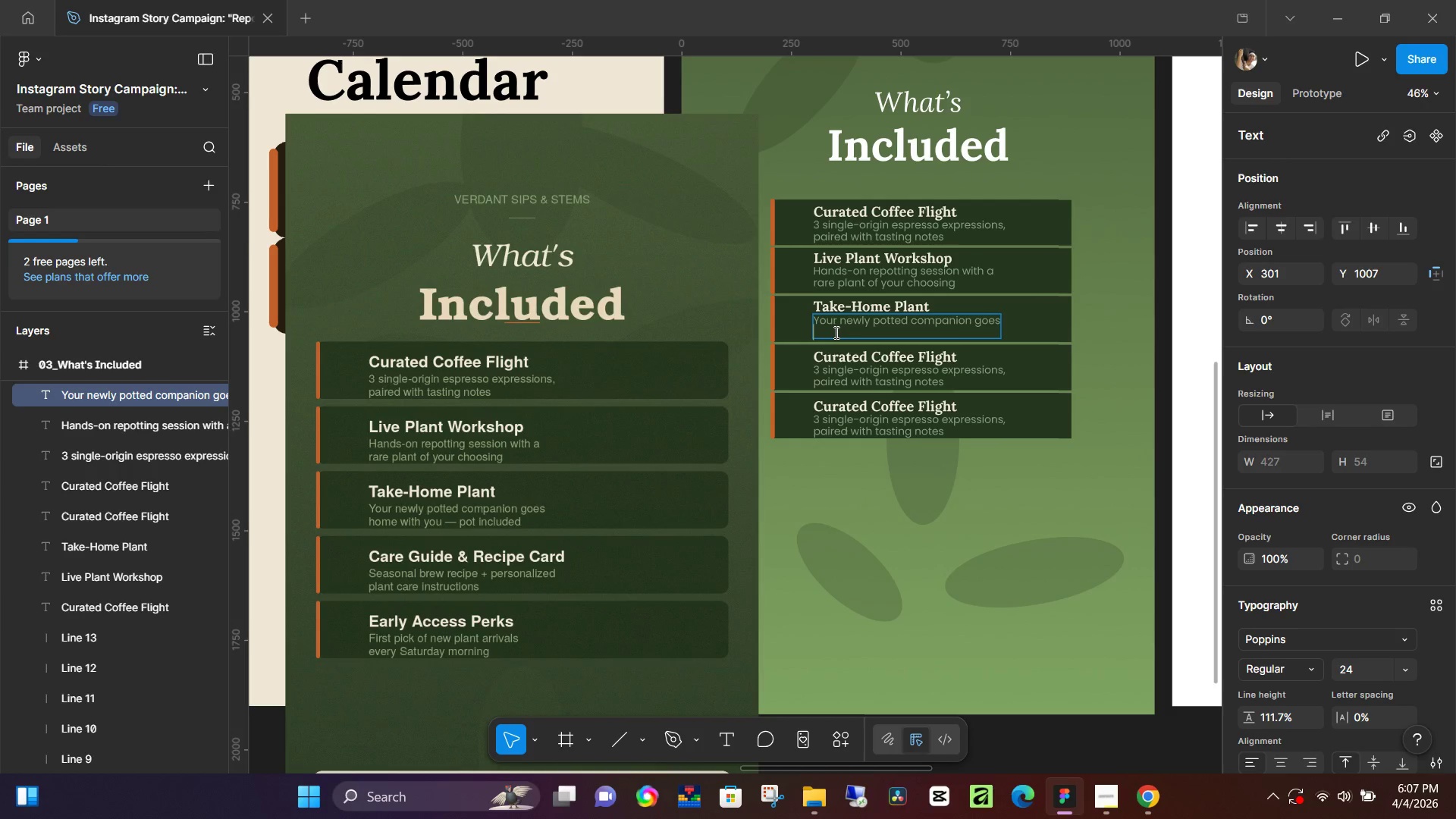 
type(home with you - pot included)
 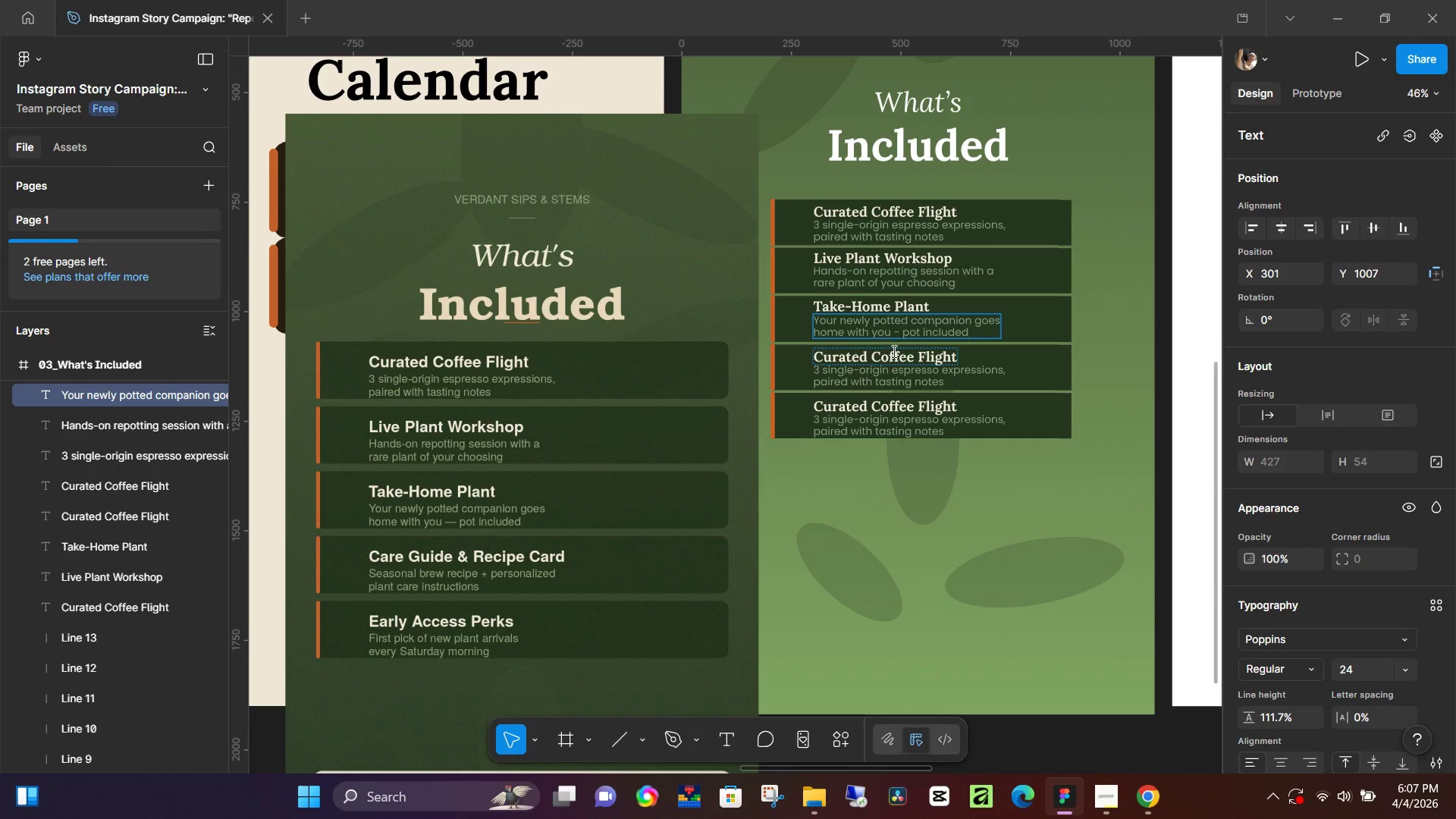 
double_click([897, 354])
 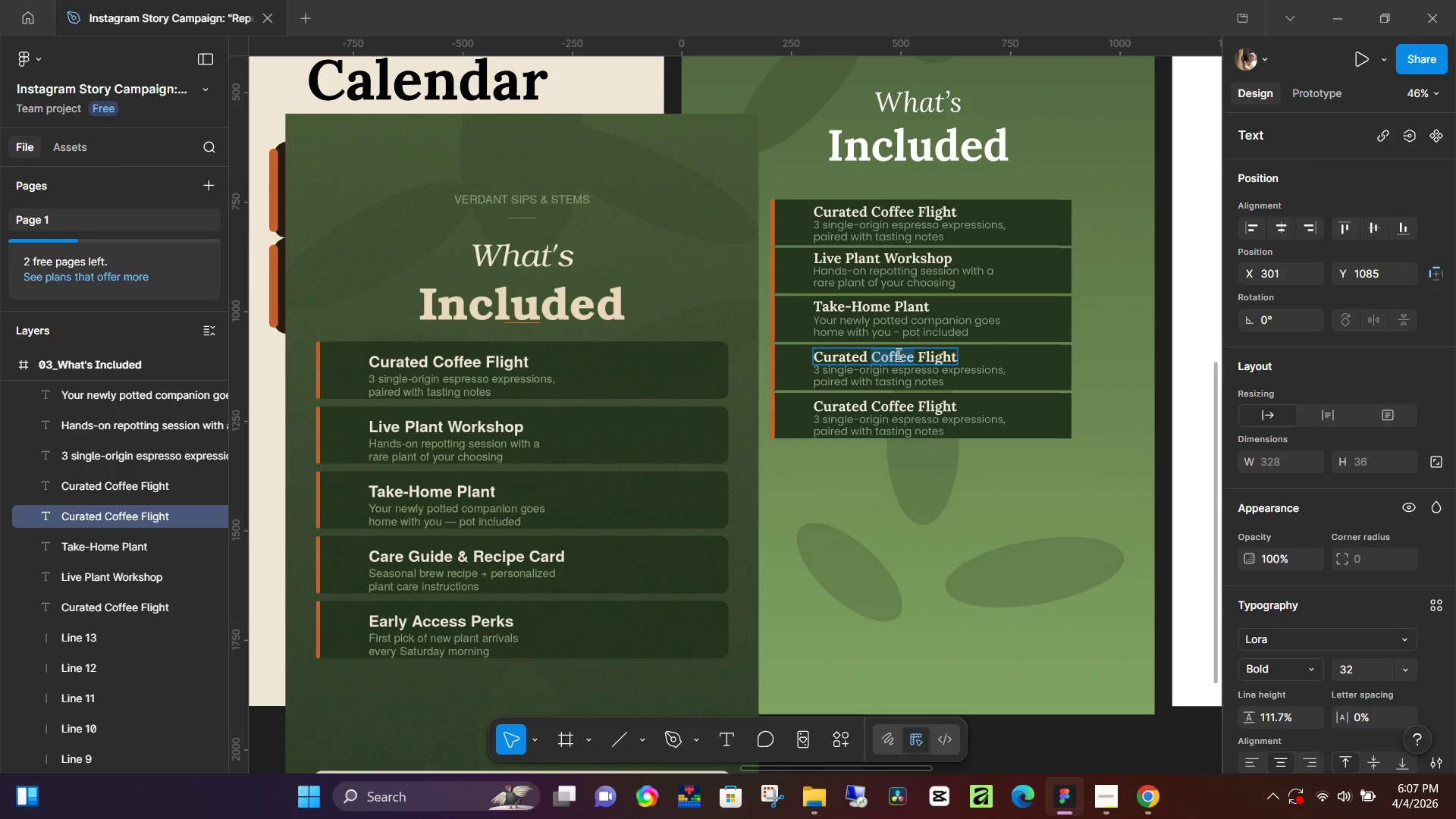 
key(Control+A)
 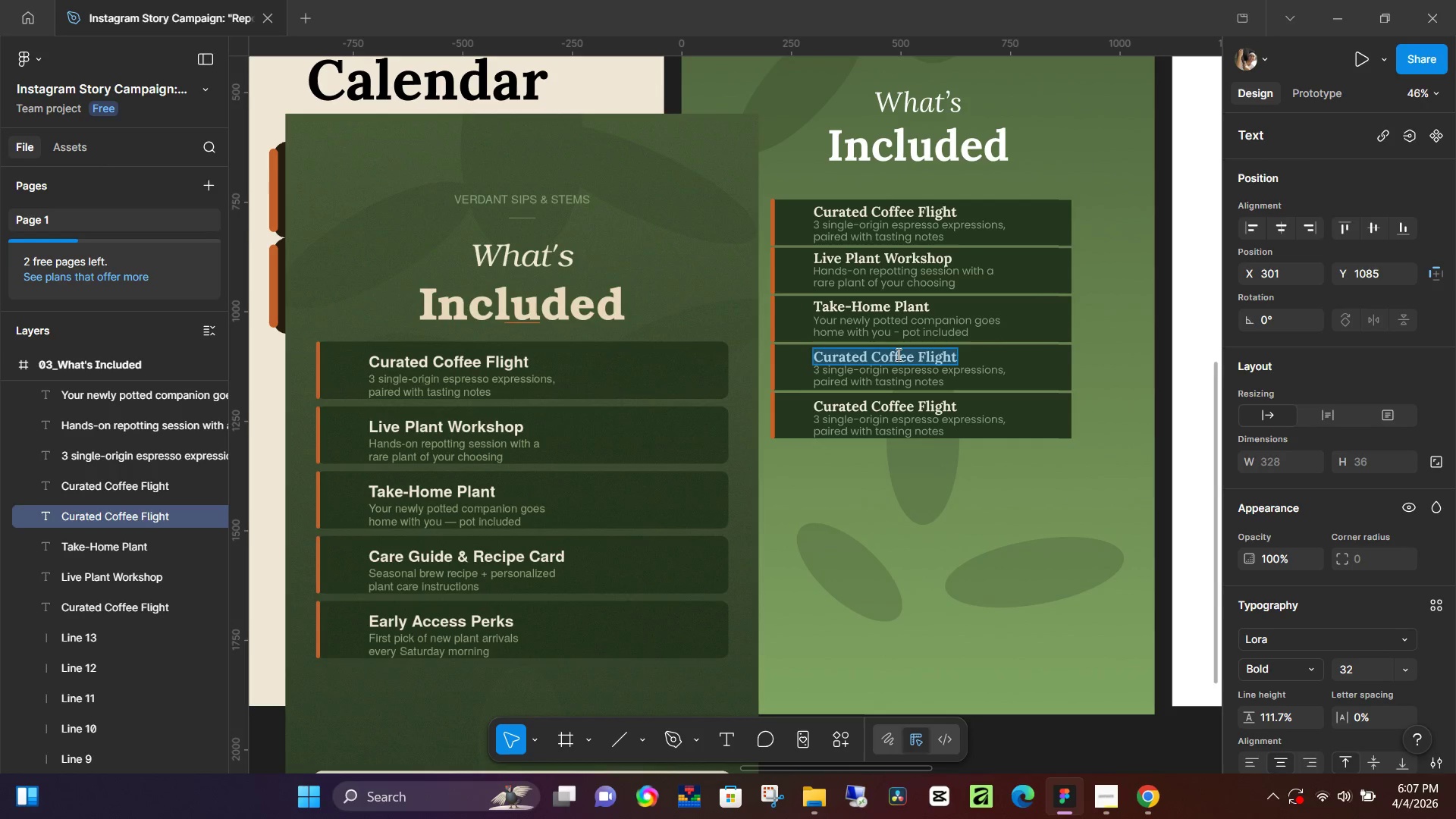 
type(care)
key(Backspace)
key(Backspace)
key(Backspace)
key(Backspace)
type(Care Guide & Recipe Card)
 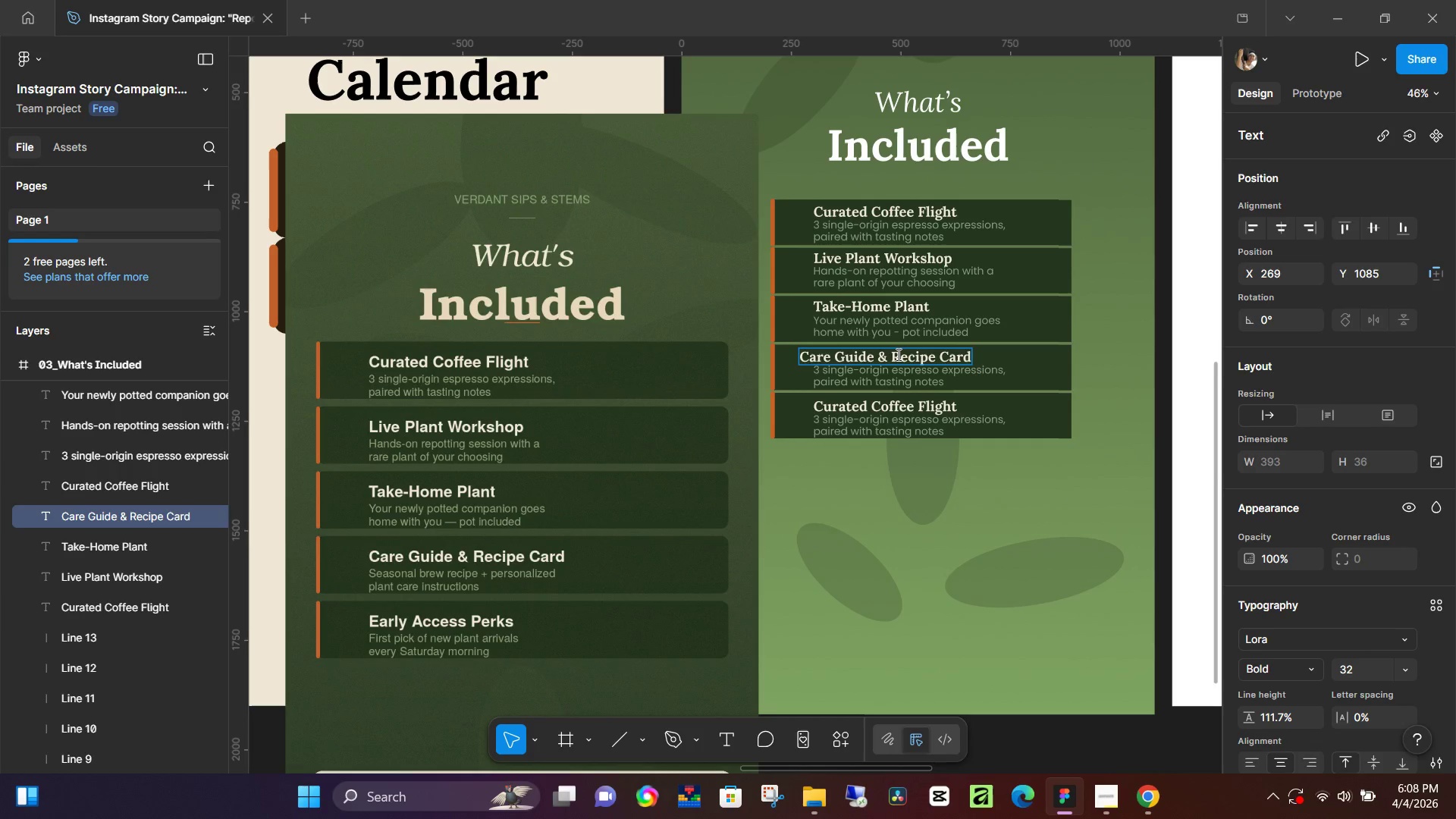 
left_click_drag(start_coordinate=[924, 358], to_coordinate=[935, 358])
 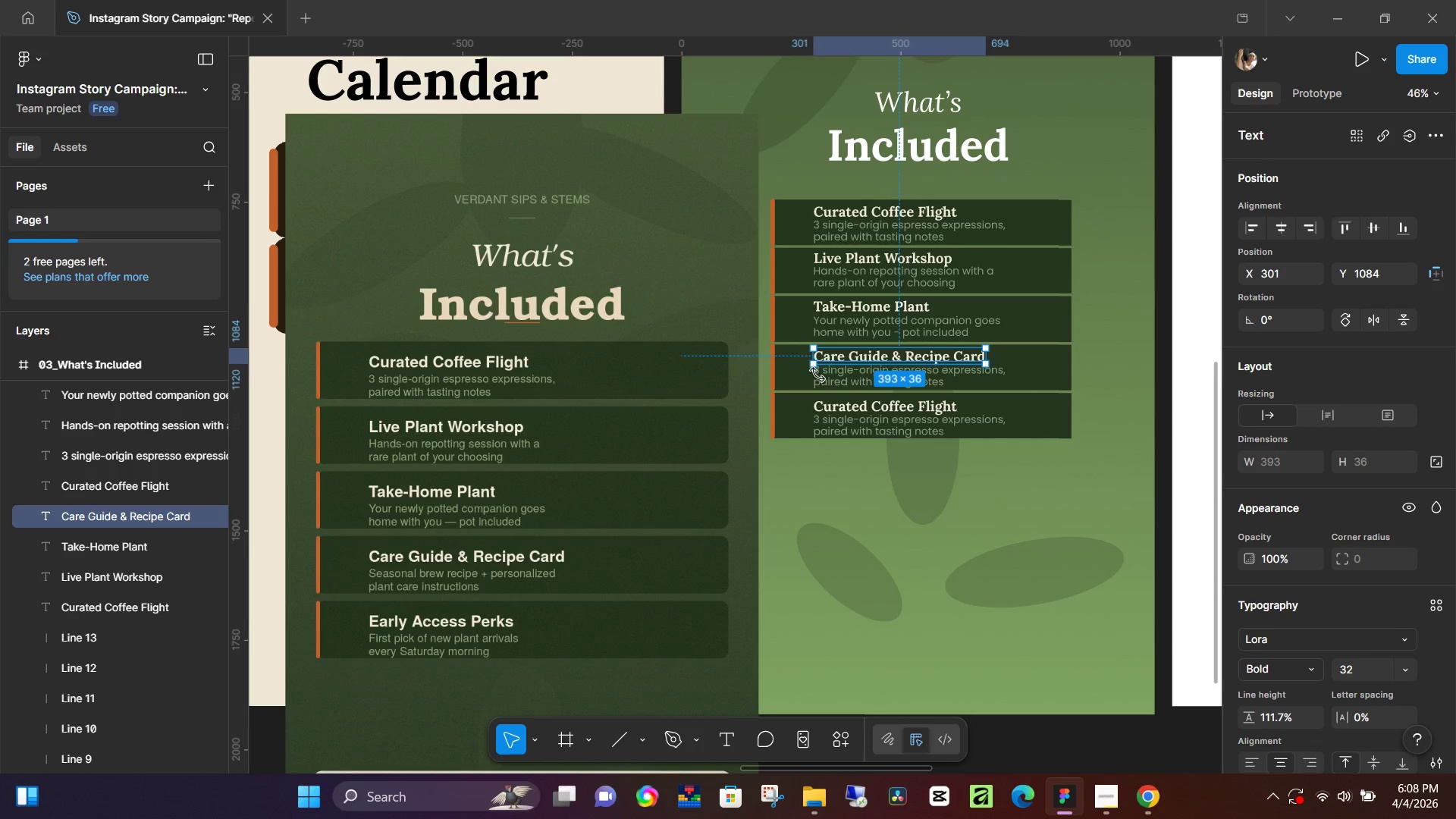 
left_click([817, 375])
 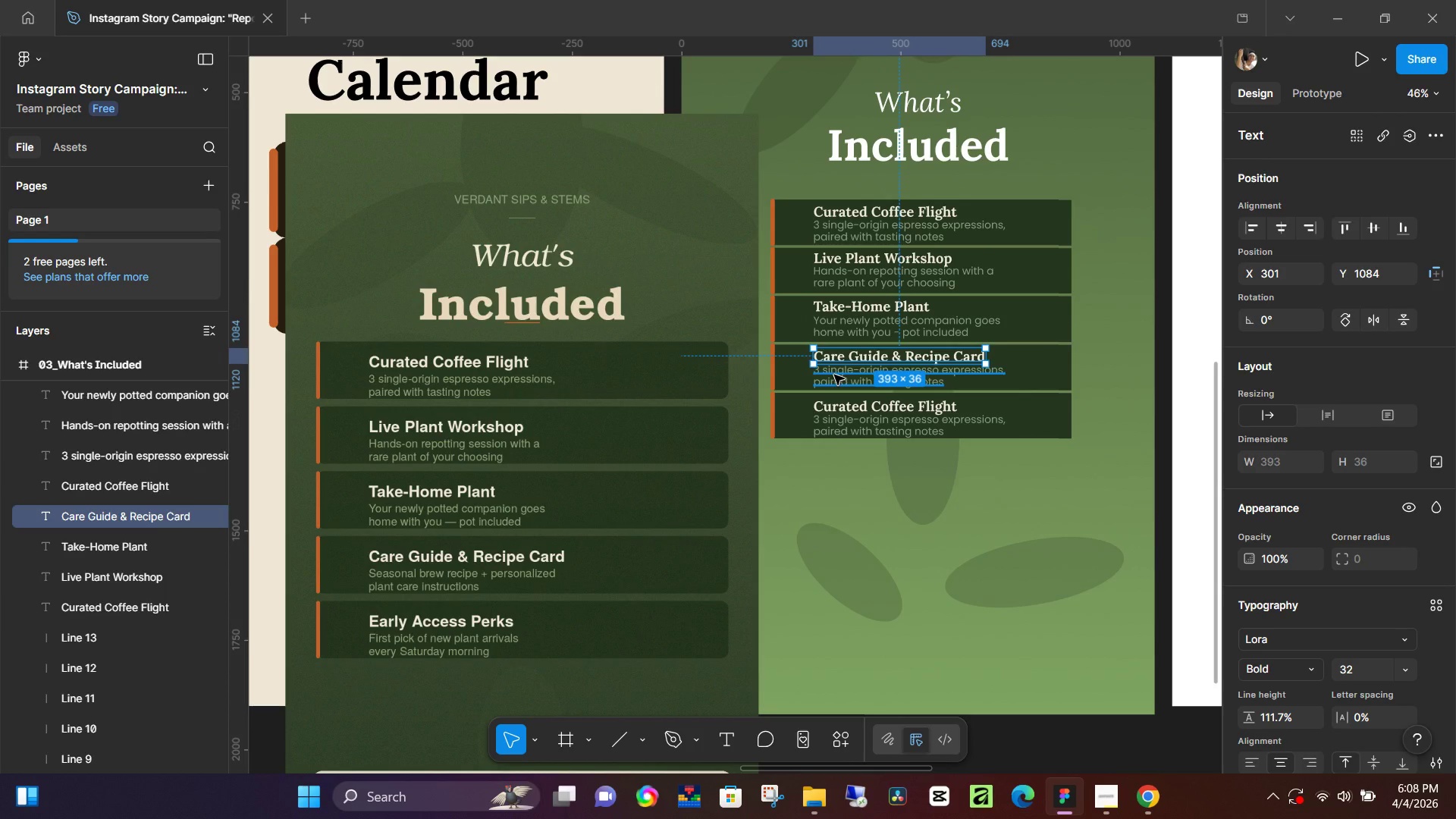 
double_click([834, 375])
 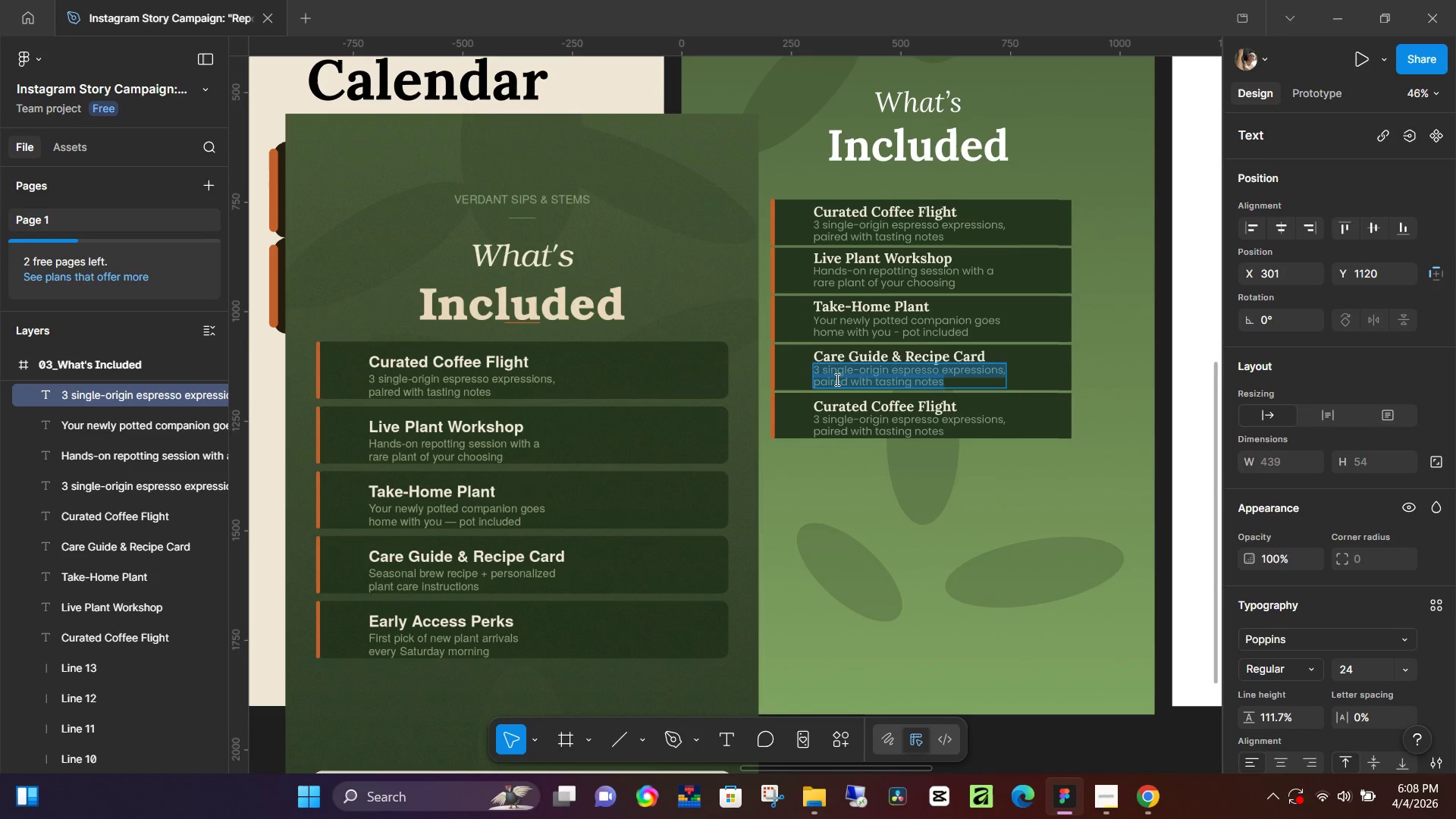 
type(Sesa)
key(Backspace)
key(Backspace)
type(asonal brw recipe + personalized plant car)
key(Backspace)
key(Backspace)
key(Backspace)
key(Backspace)
 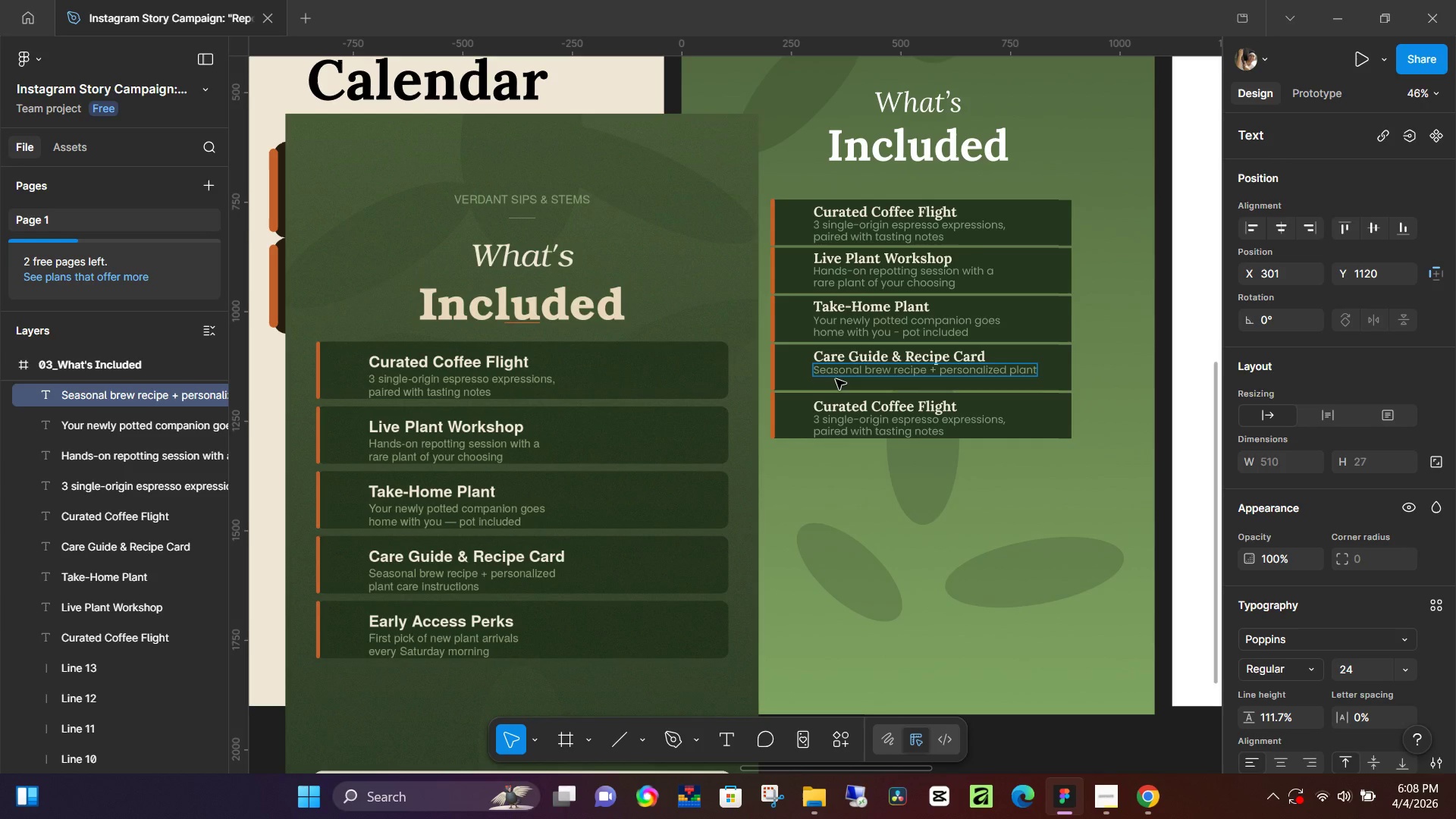 
 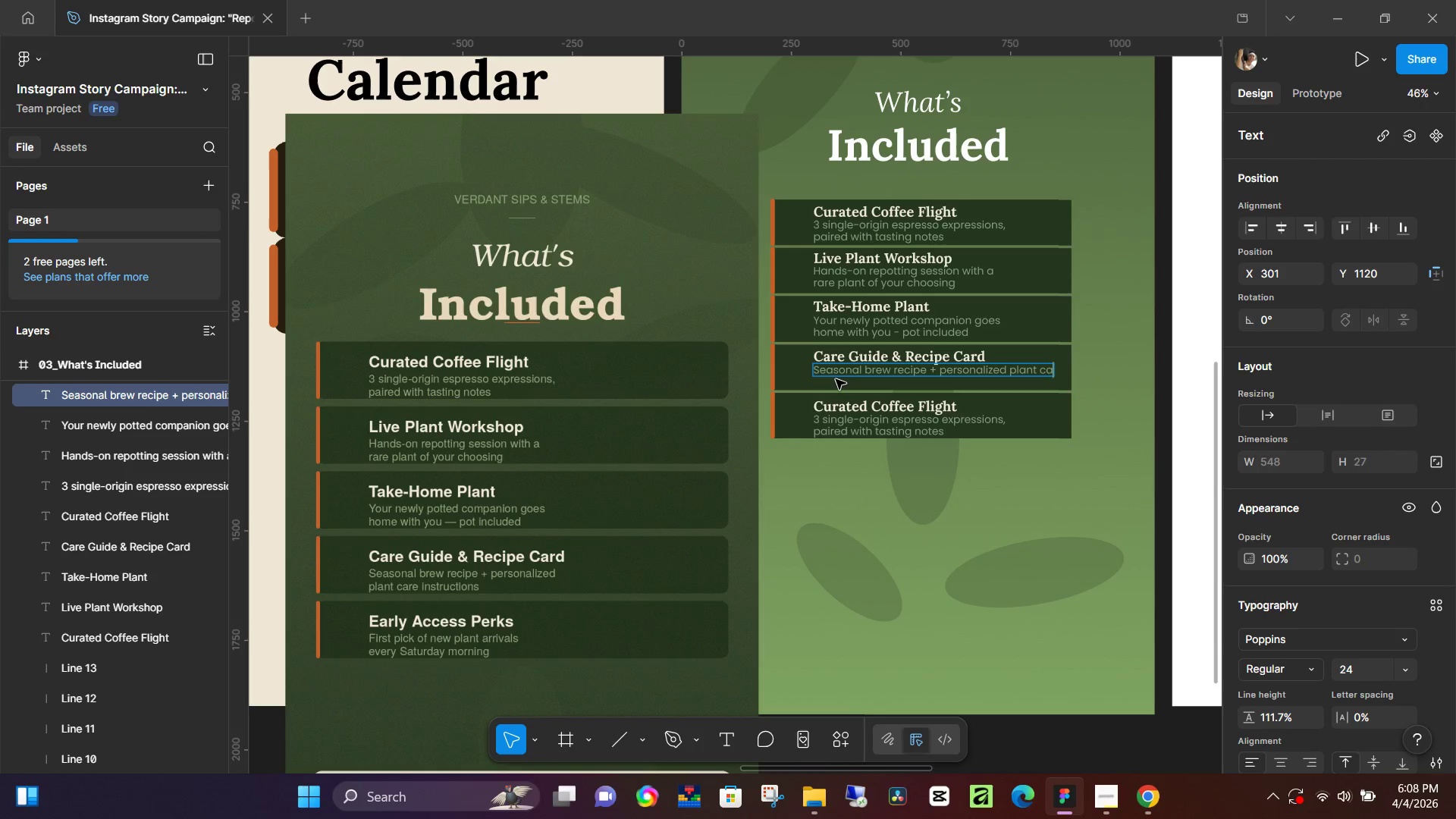 
key(Enter)
 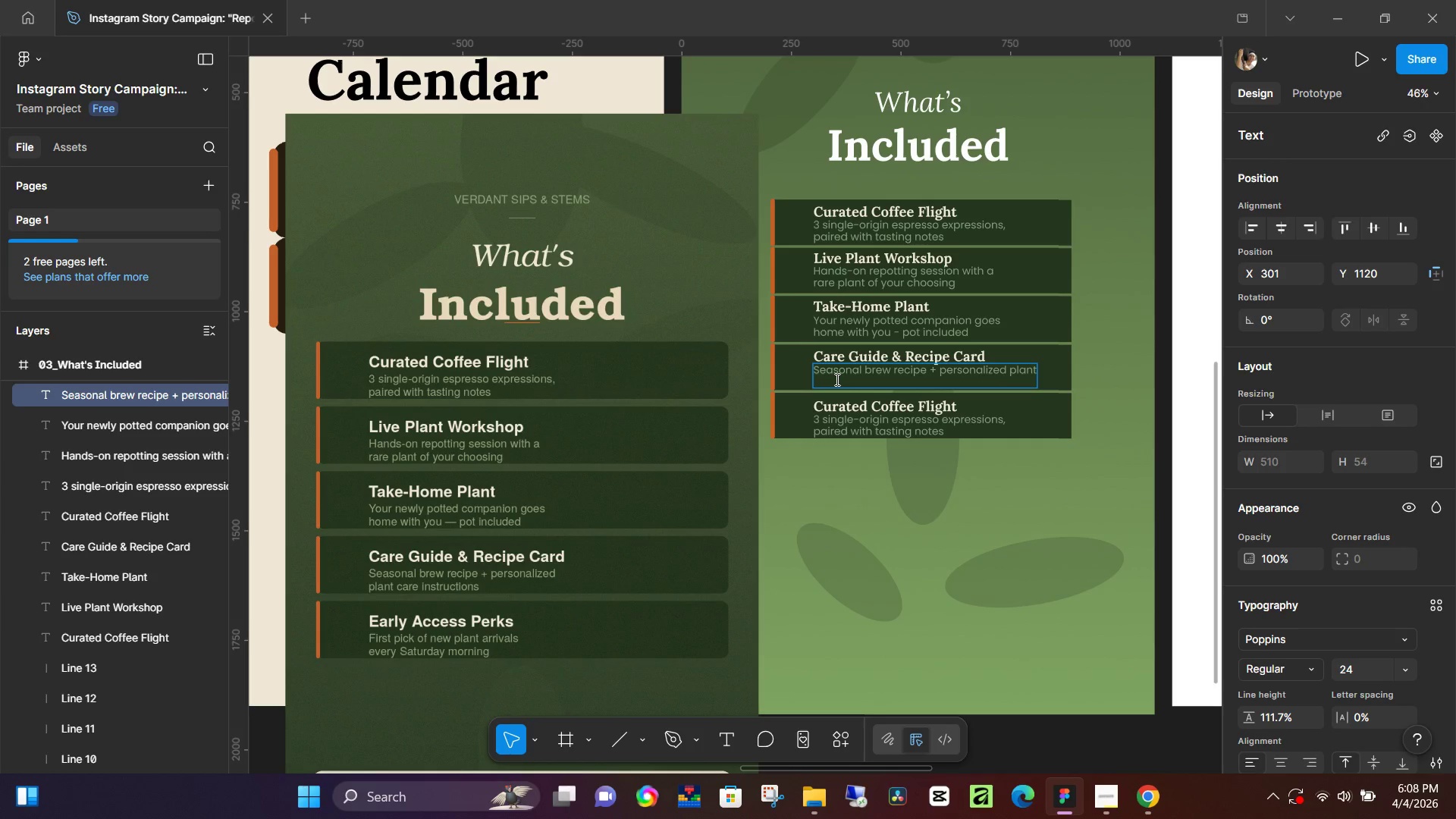 
type(care instructions)
 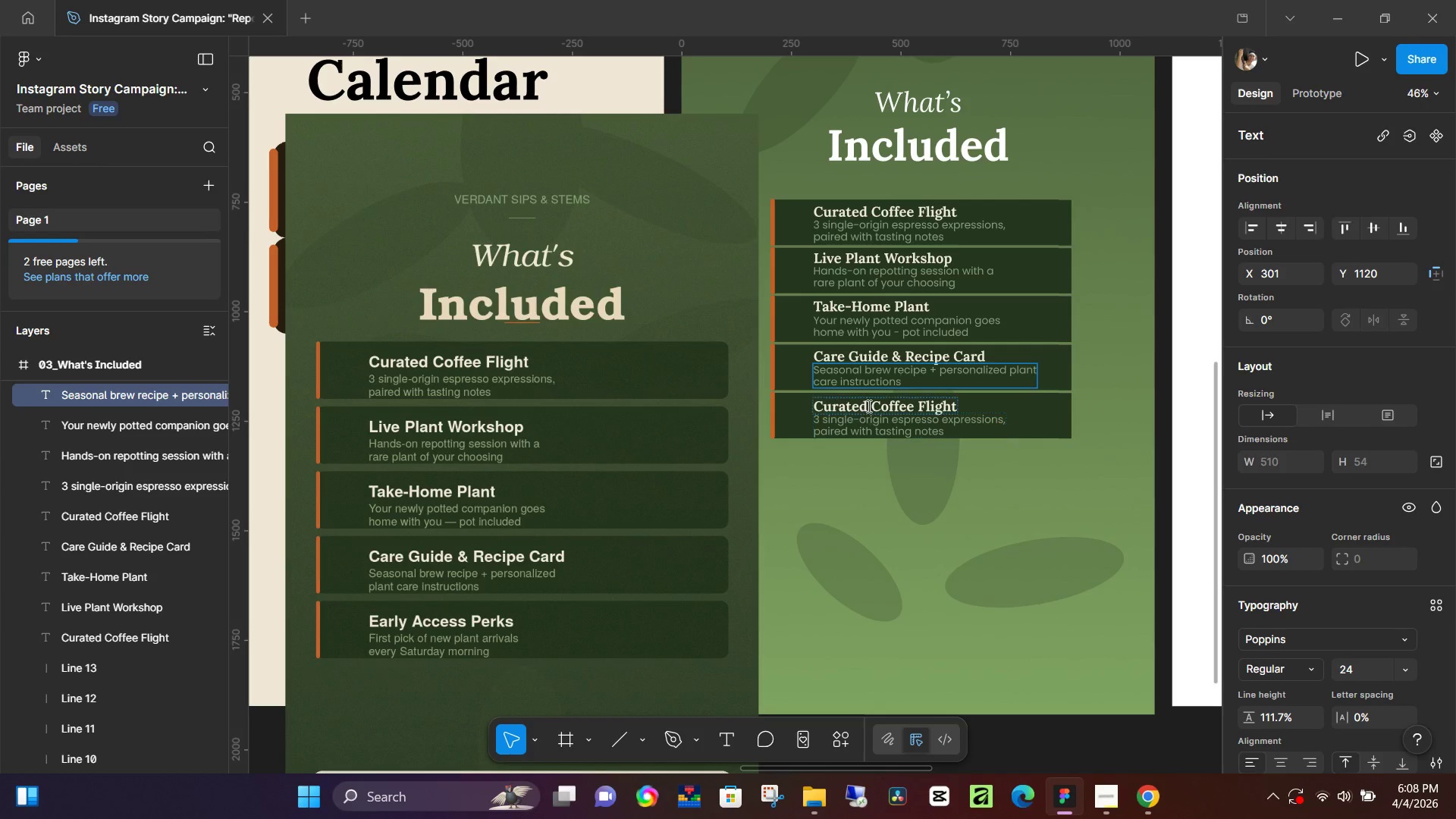 
double_click([869, 403])
 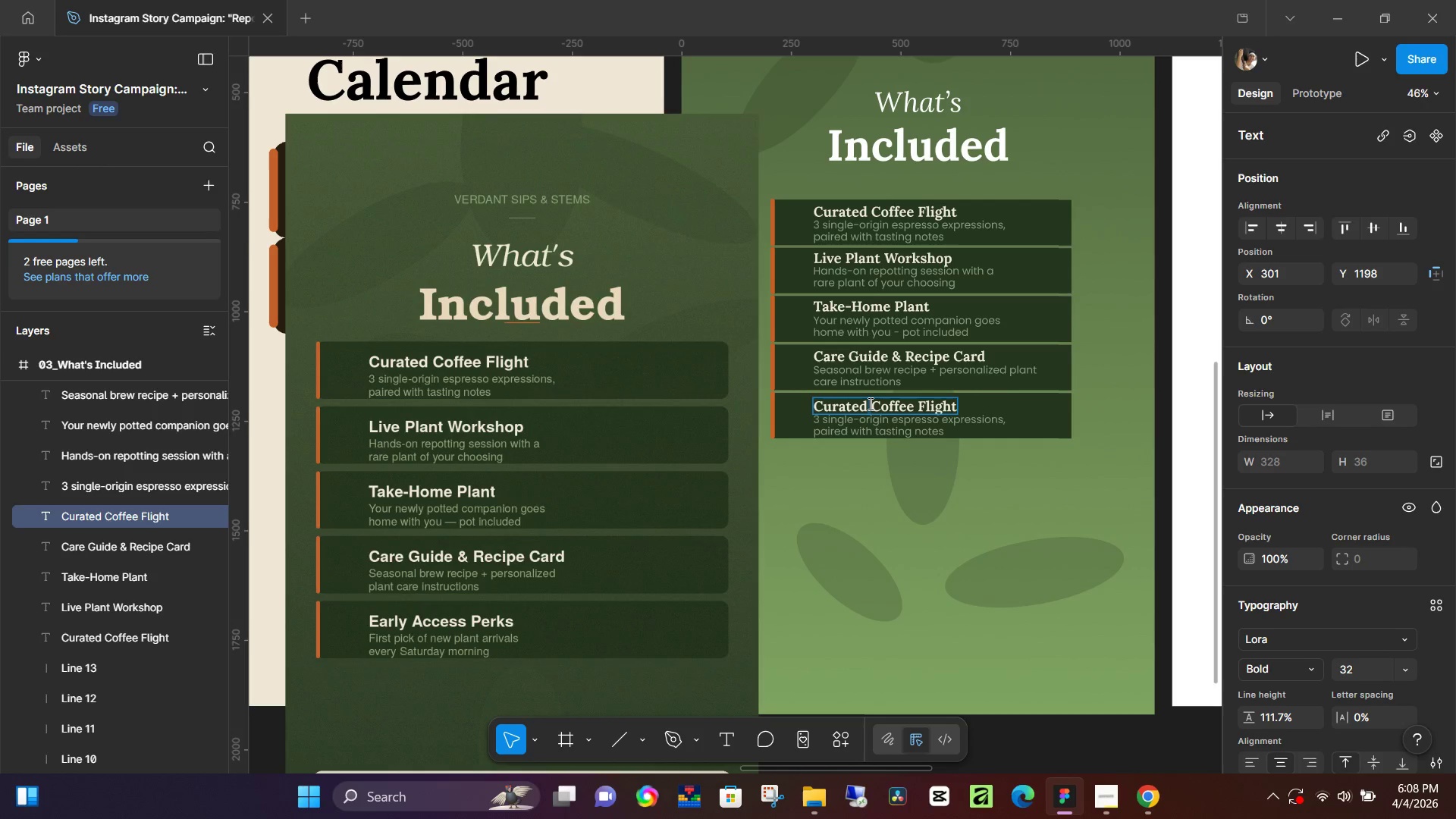 
key(Control+ControlLeft)
 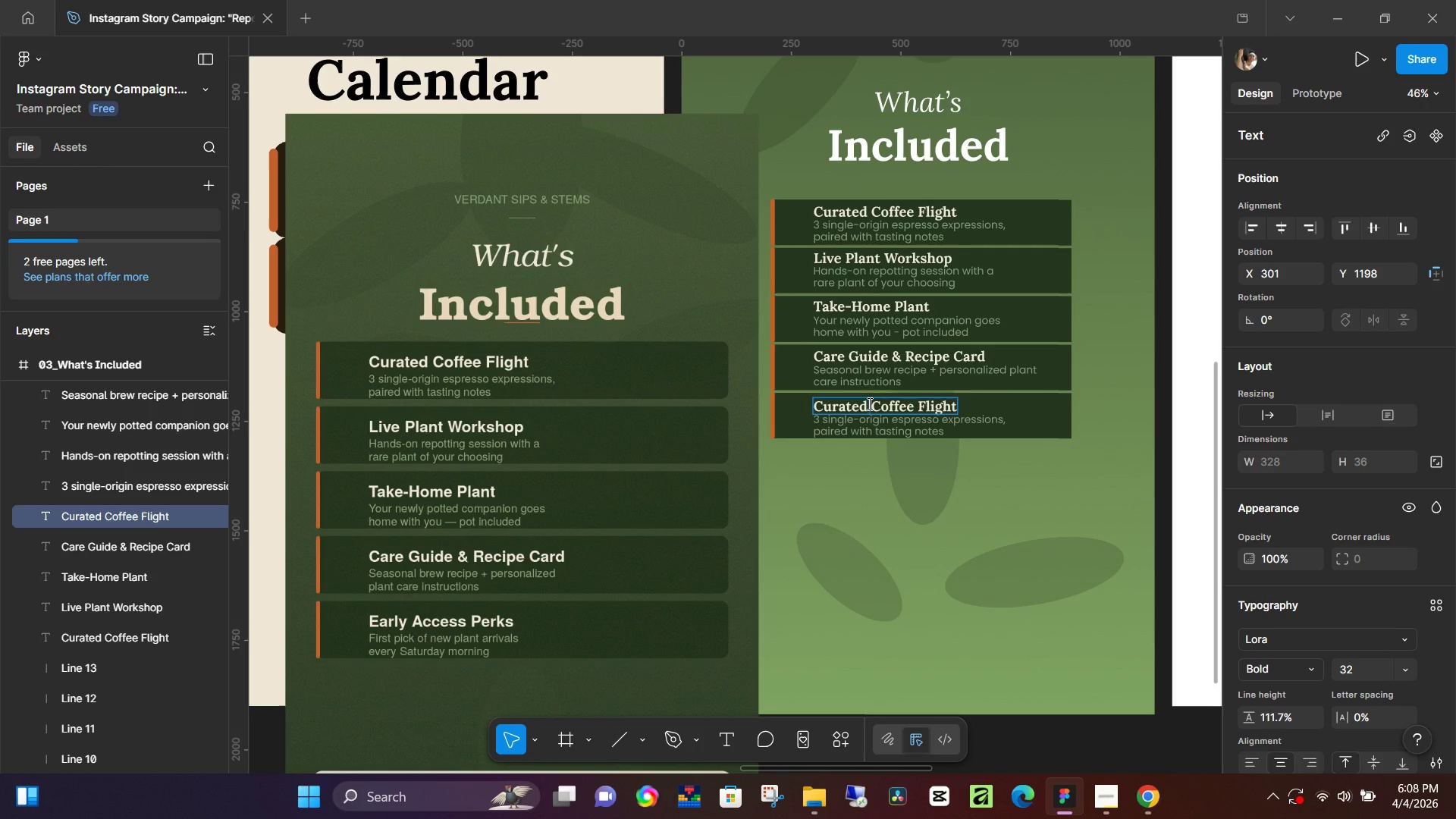 
key(Control+A)
 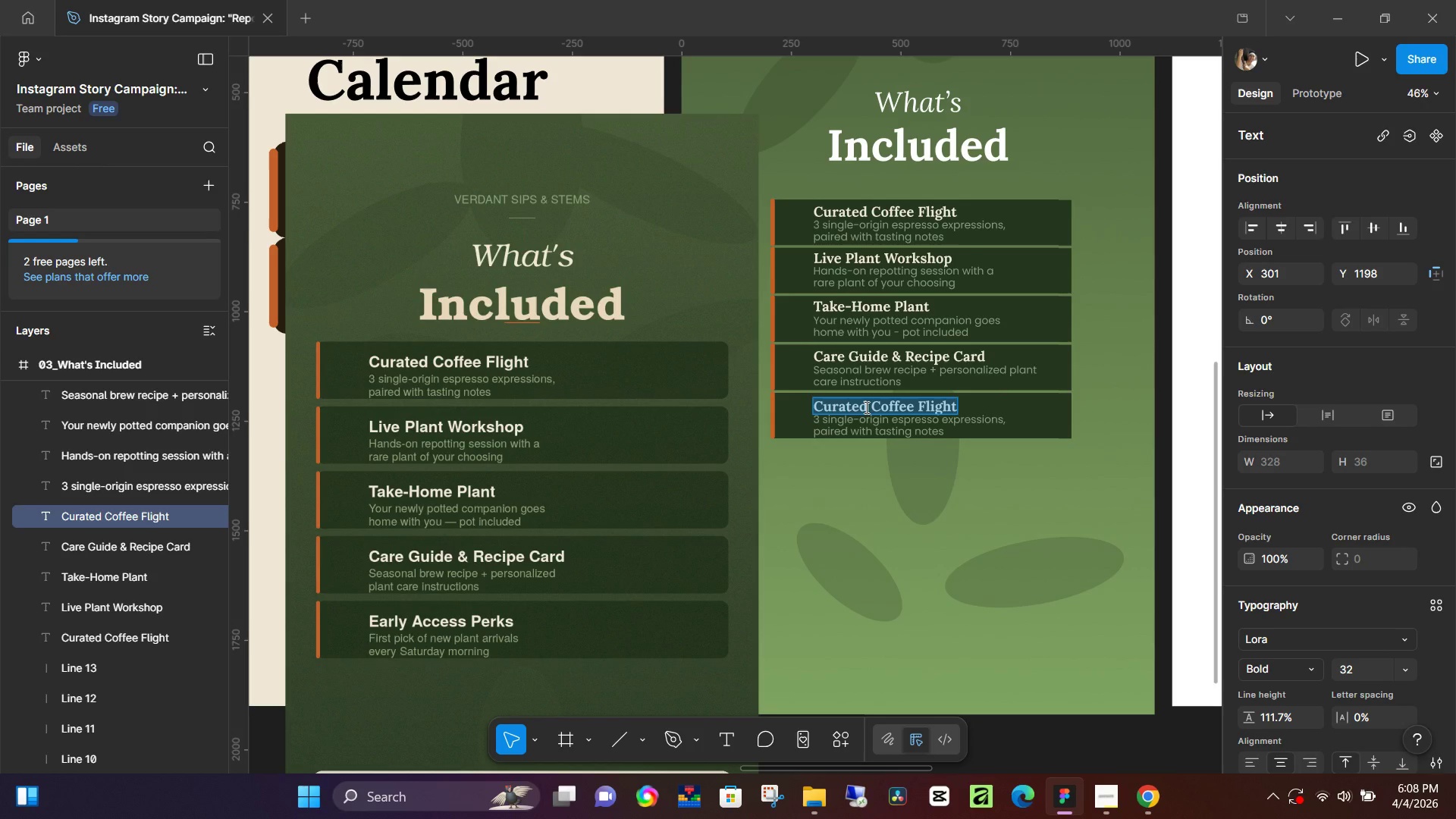 
type(Early Access Pers)
key(Backspace)
type(ks)
 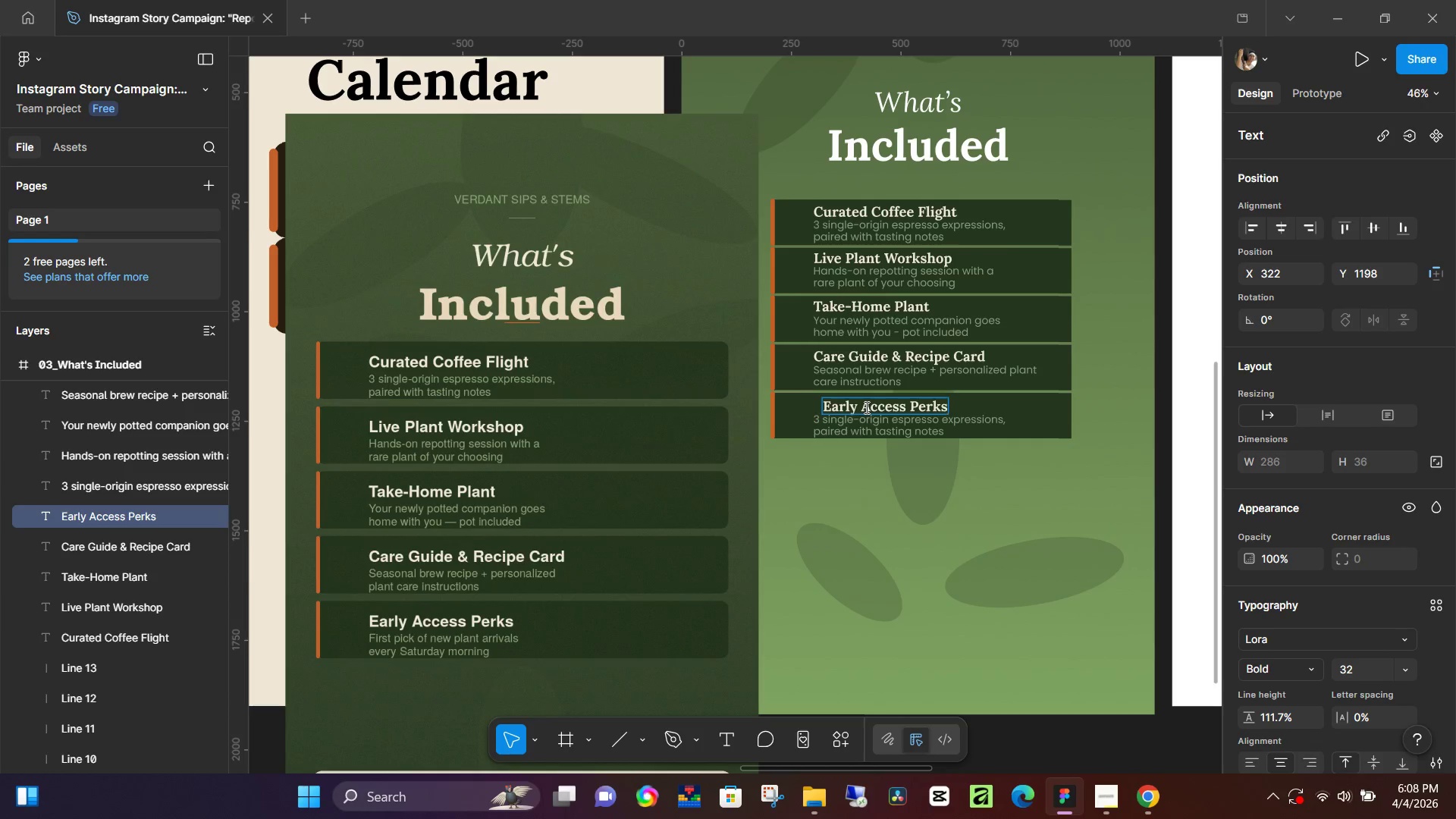 
left_click([917, 501])
 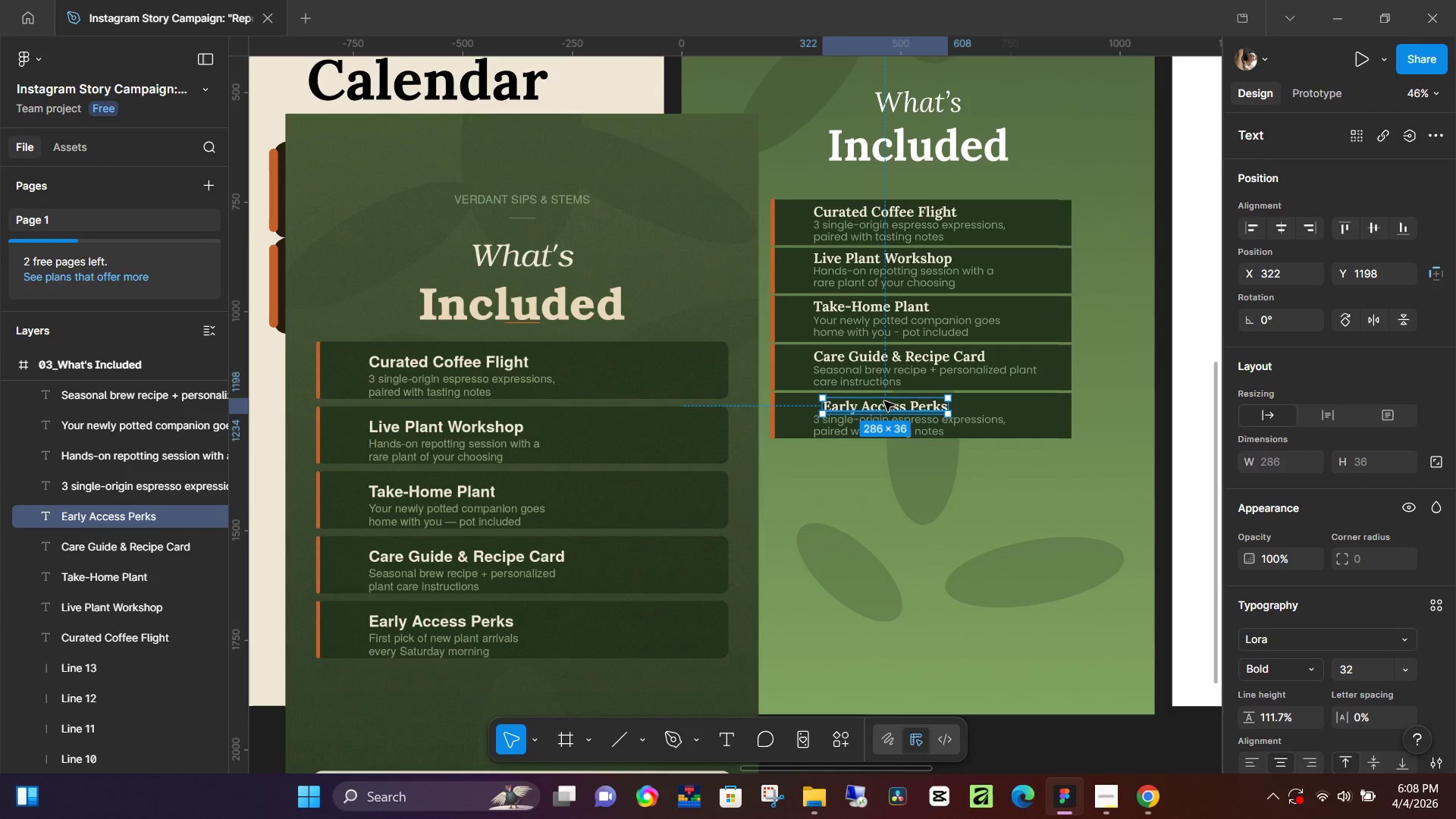 
left_click_drag(start_coordinate=[884, 401], to_coordinate=[875, 400])
 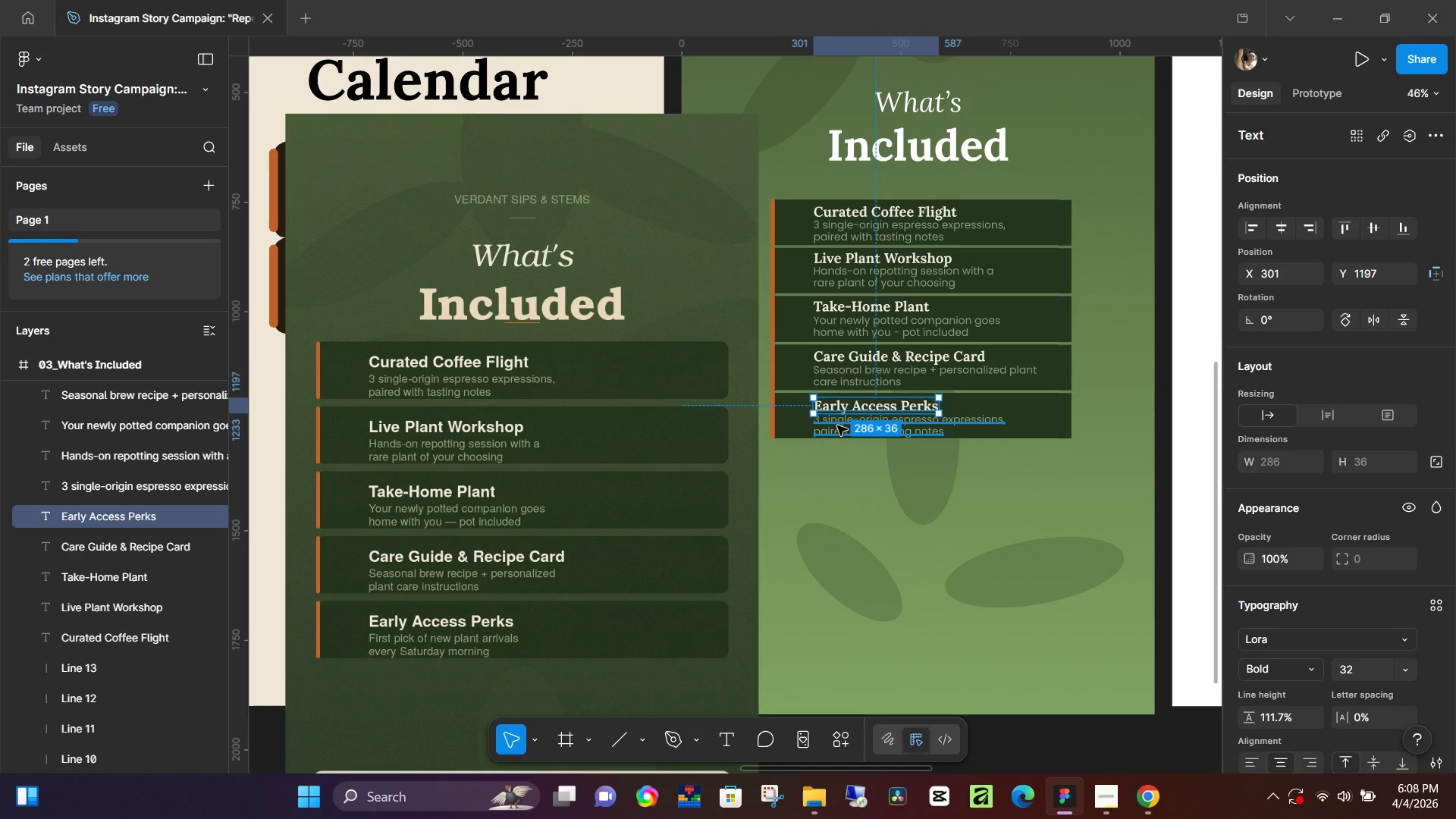 
double_click([837, 425])
 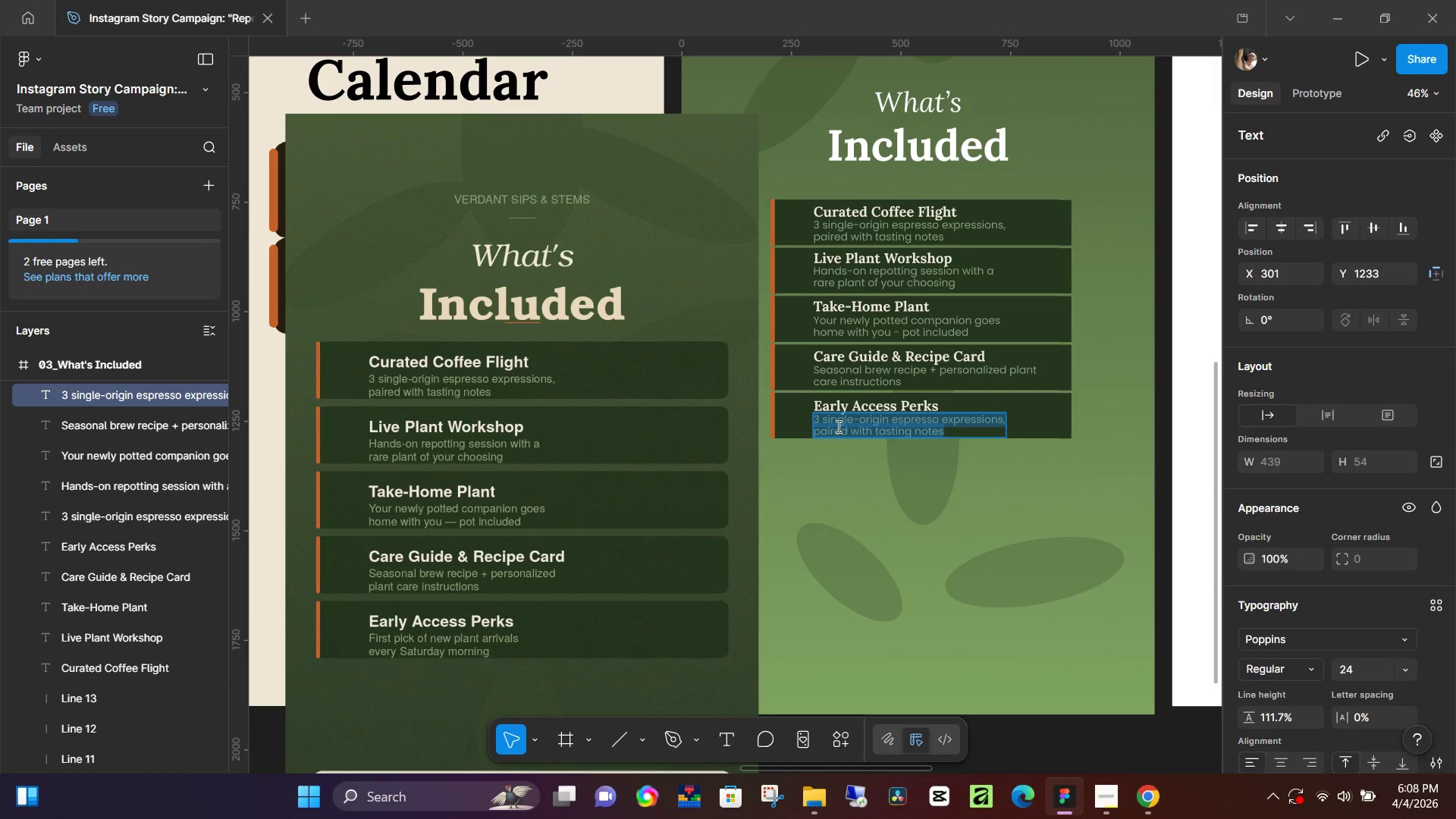 
type(First pick of new plant arrivals)
 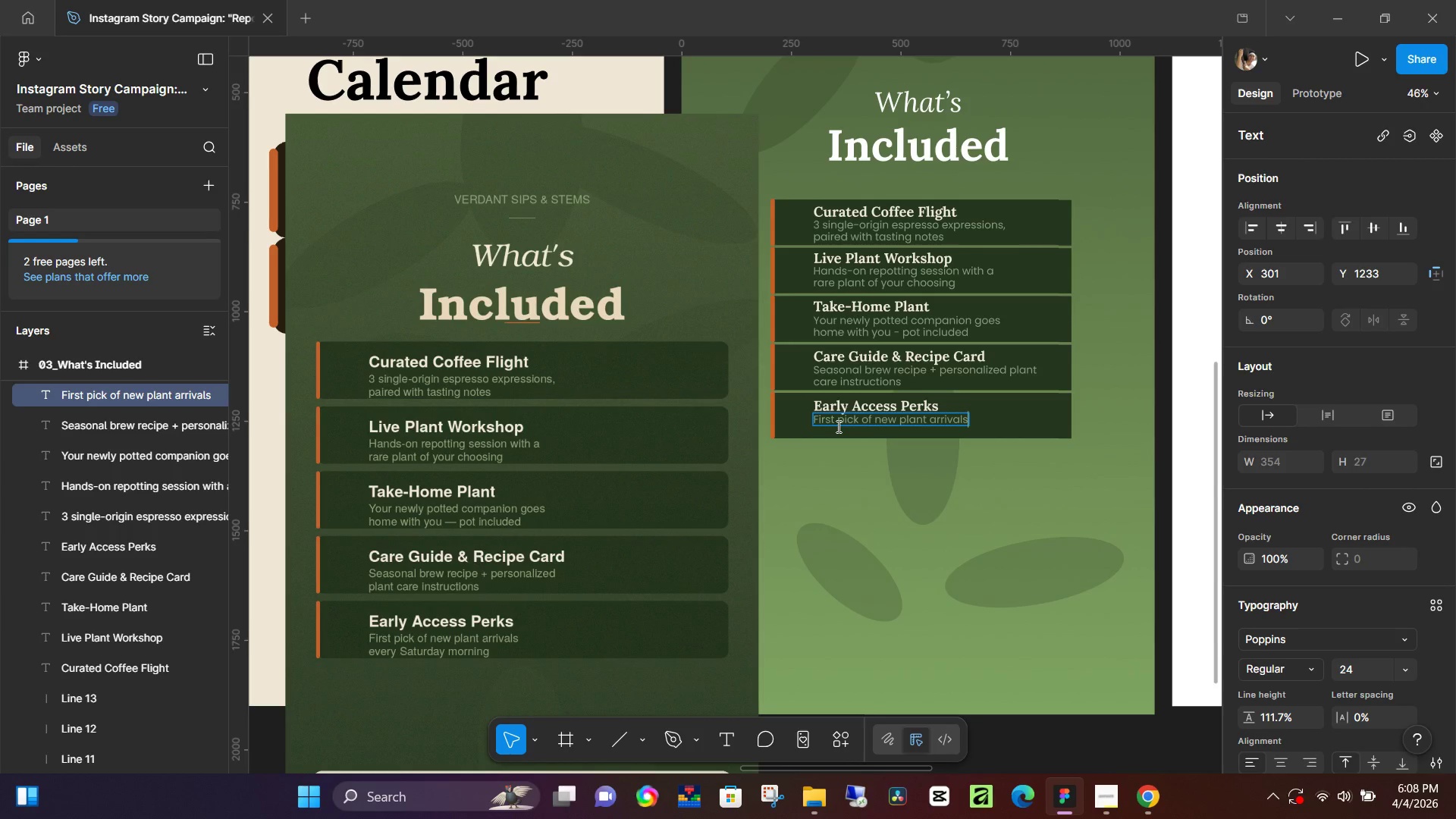 
key(Enter)
 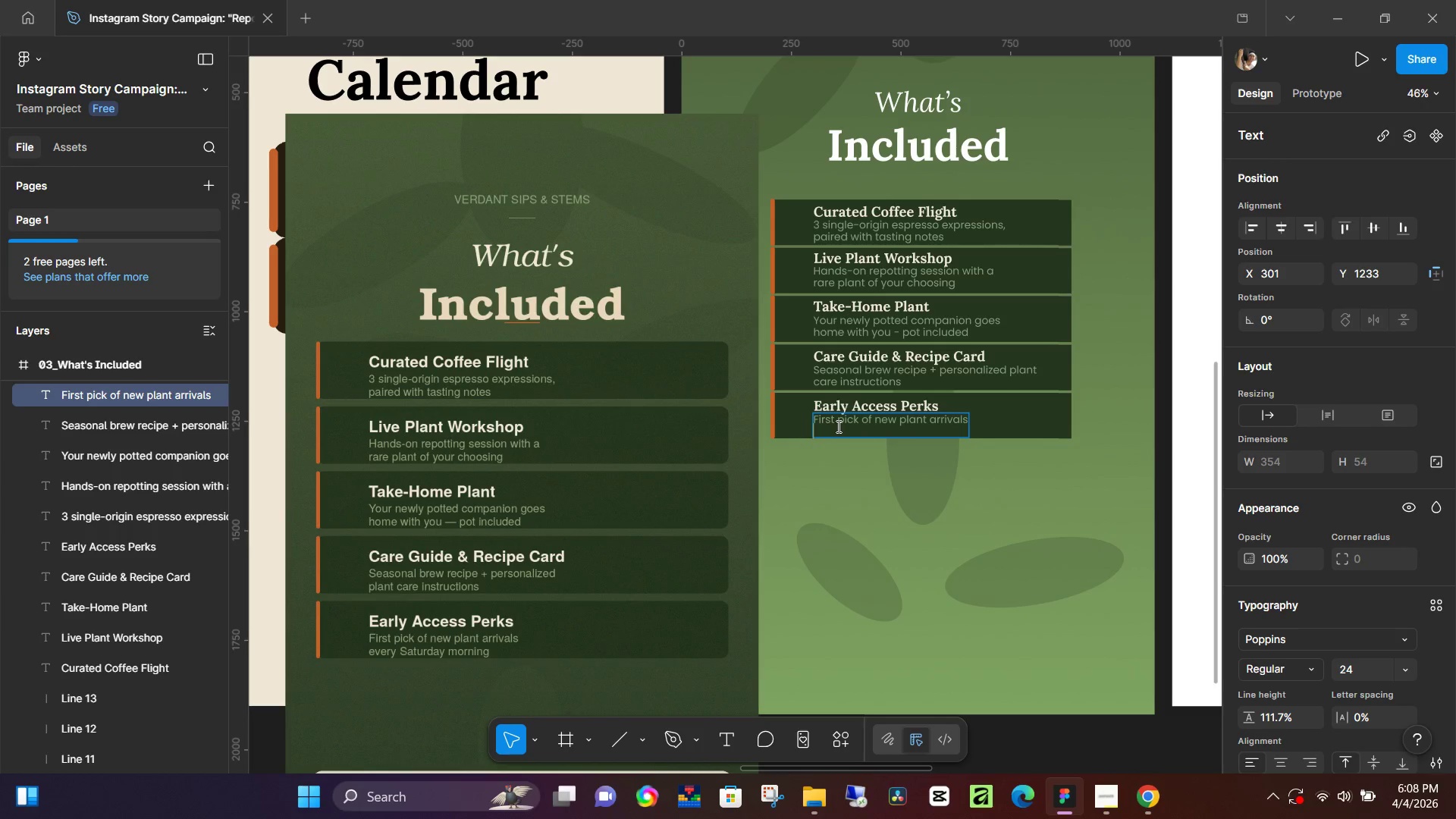 
type(every Saturday morning)
 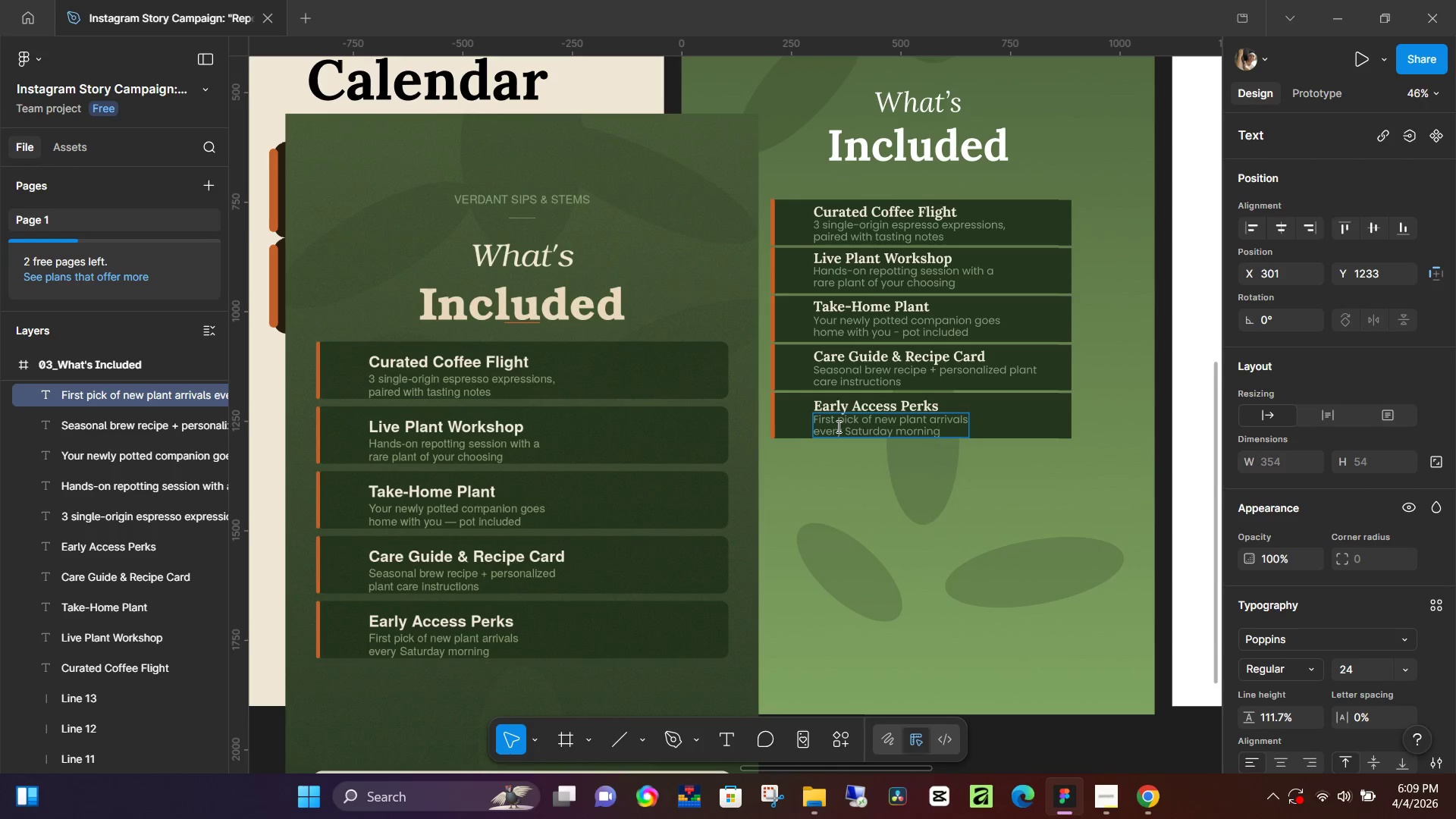 
wait(15.7)
 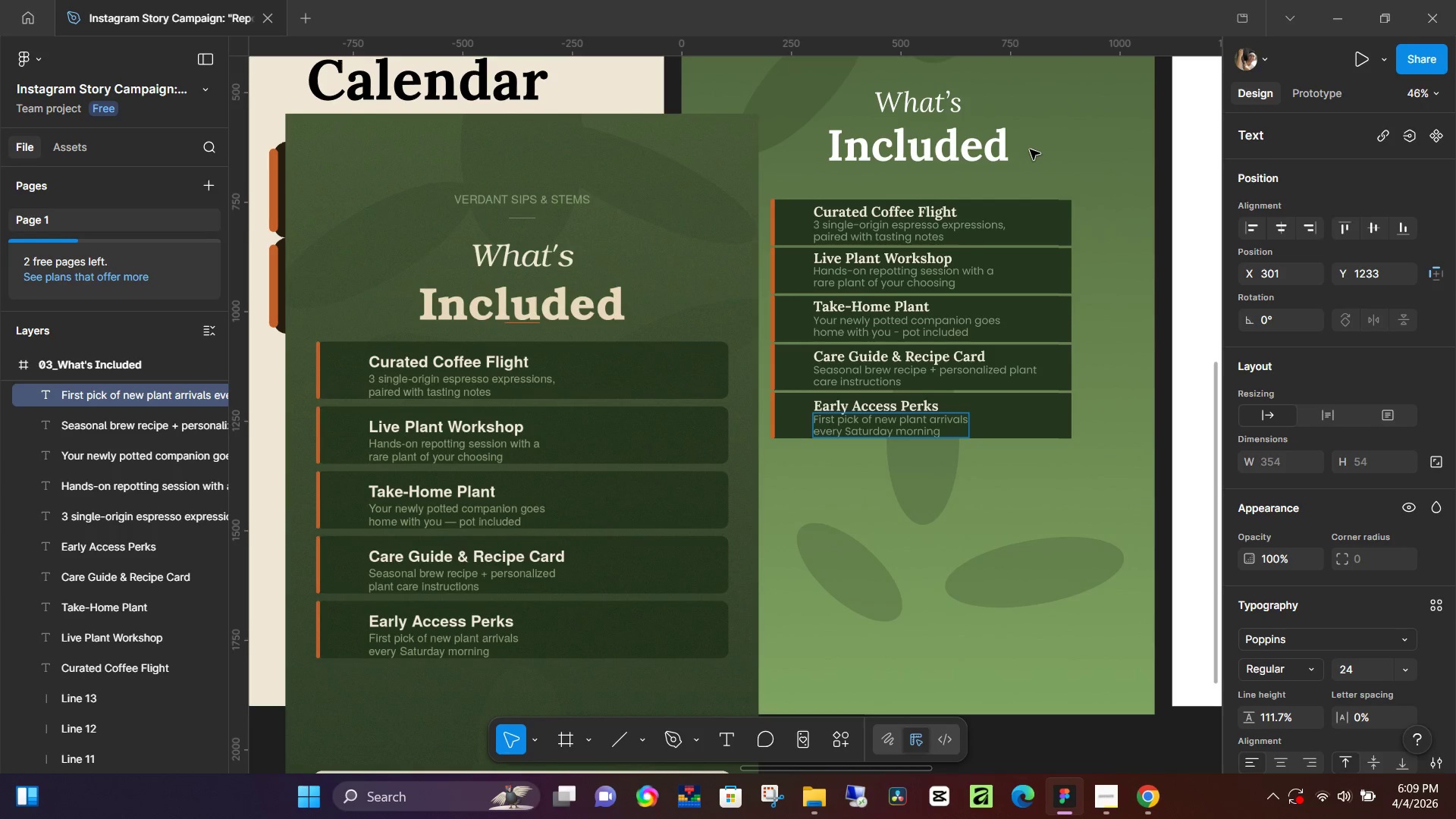 
scroll: coordinate [620, 504], scroll_direction: down, amount: 8.0
 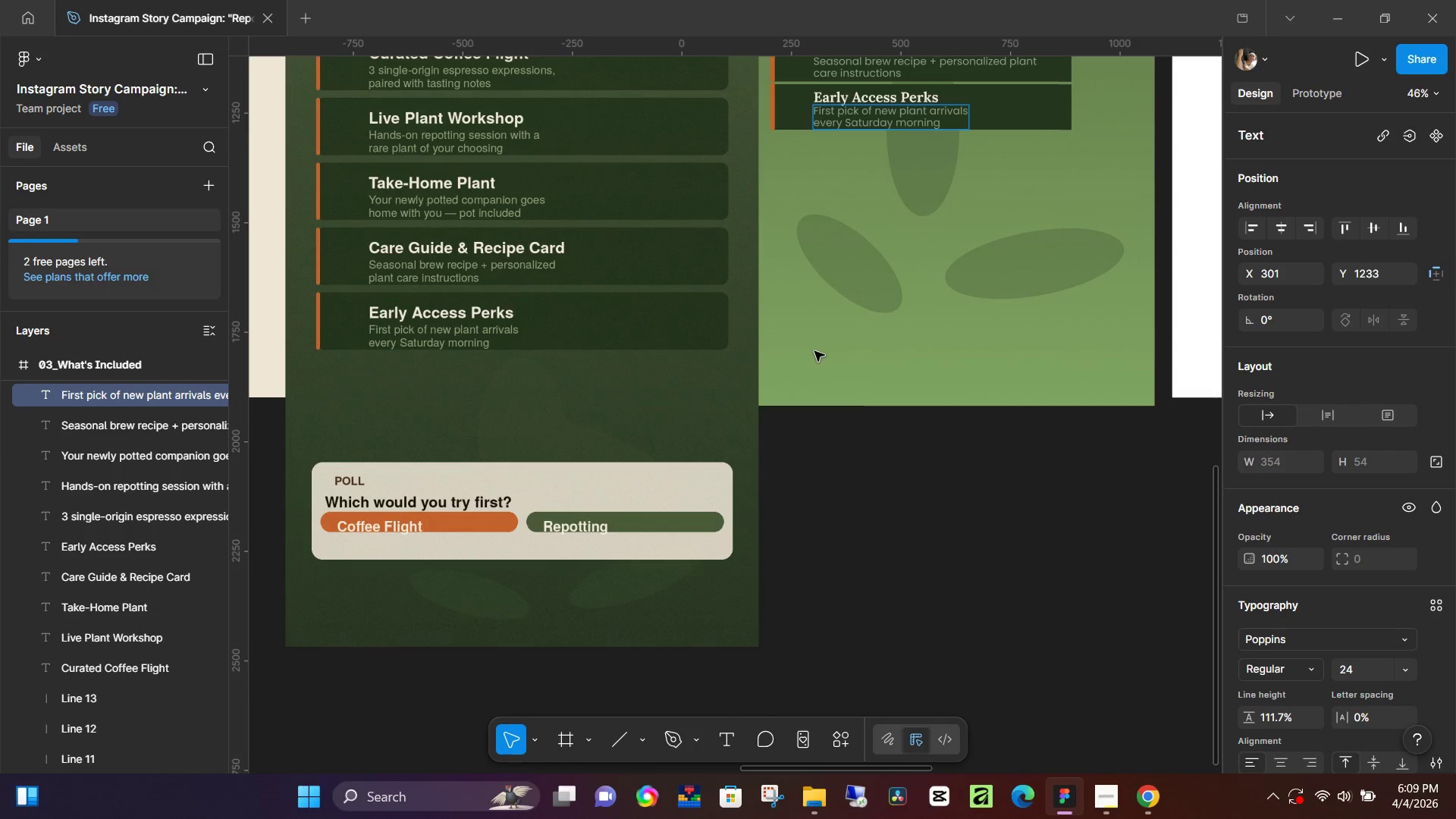 
scroll: coordinate [827, 354], scroll_direction: up, amount: 3.0
 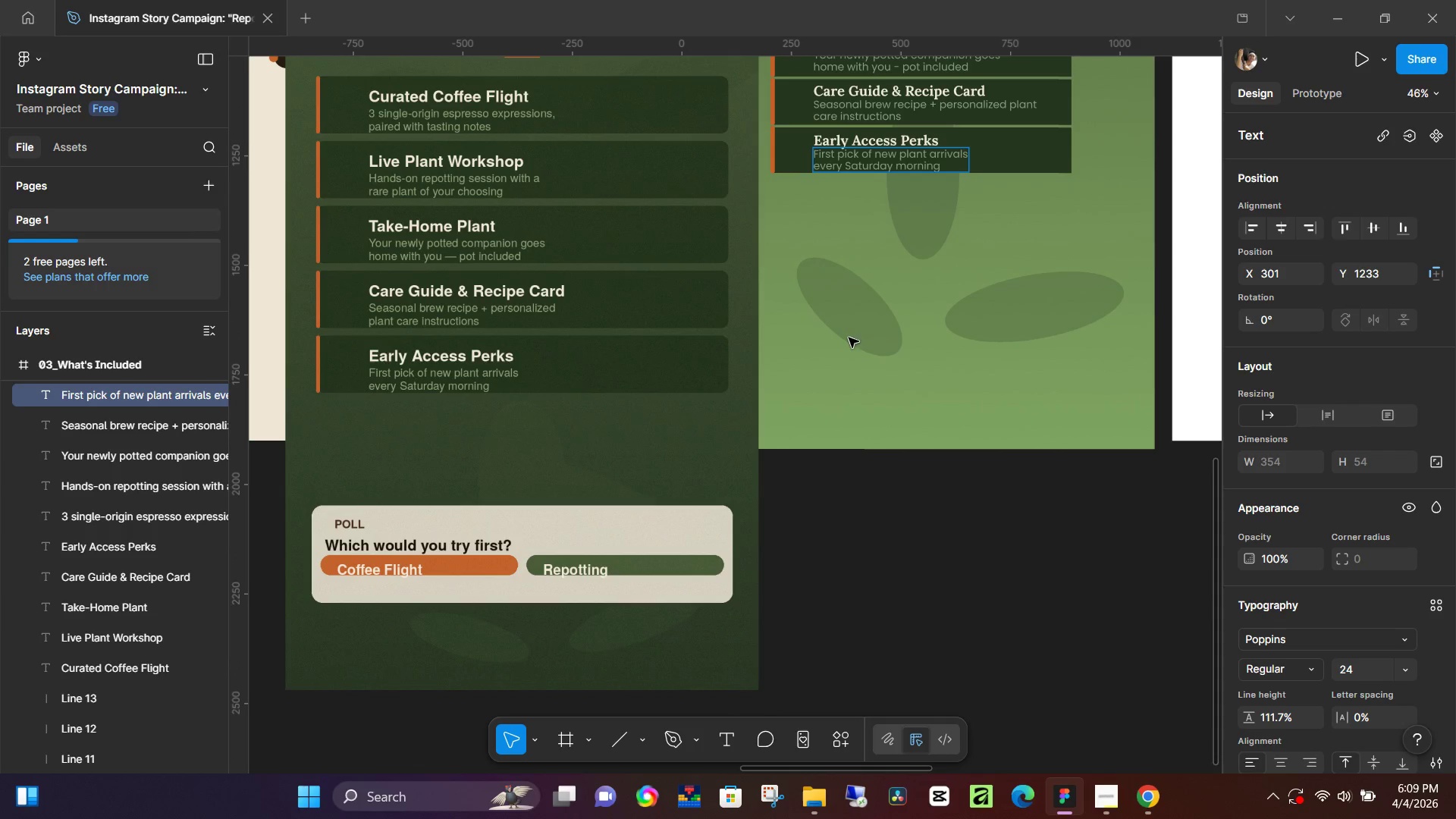 
left_click([845, 333])
 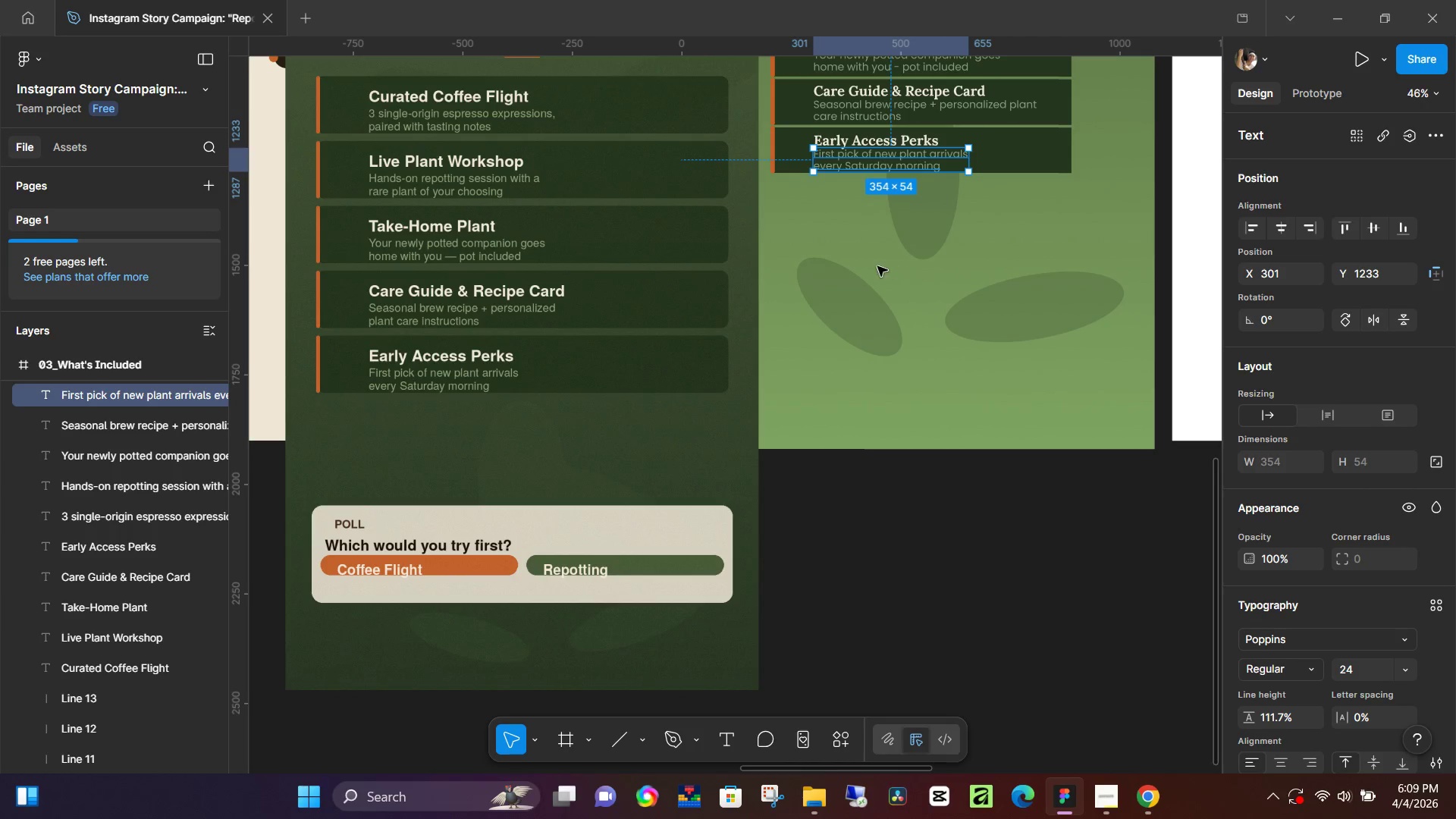 
key(R)
 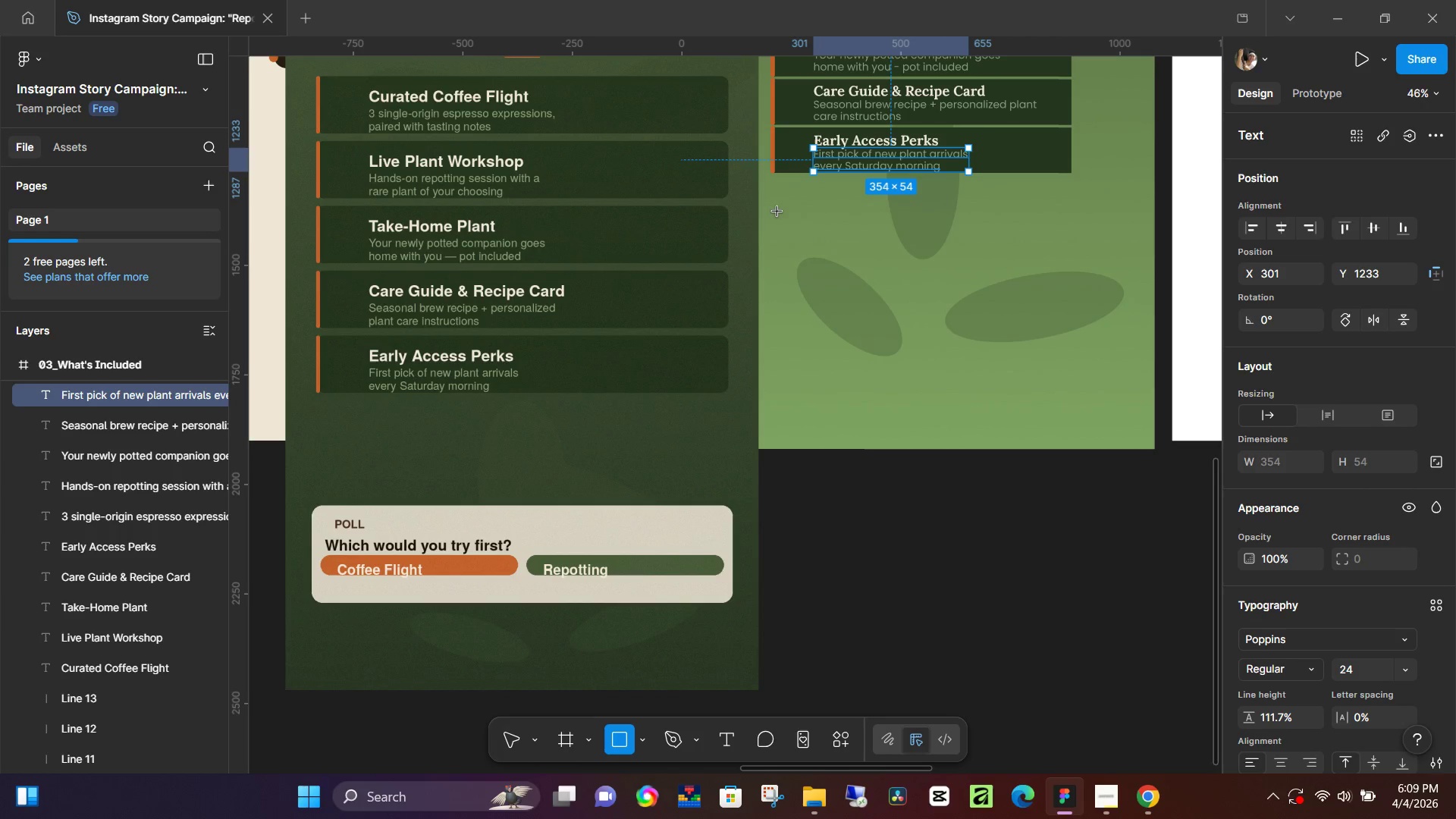 
left_click_drag(start_coordinate=[774, 212], to_coordinate=[1075, 292])
 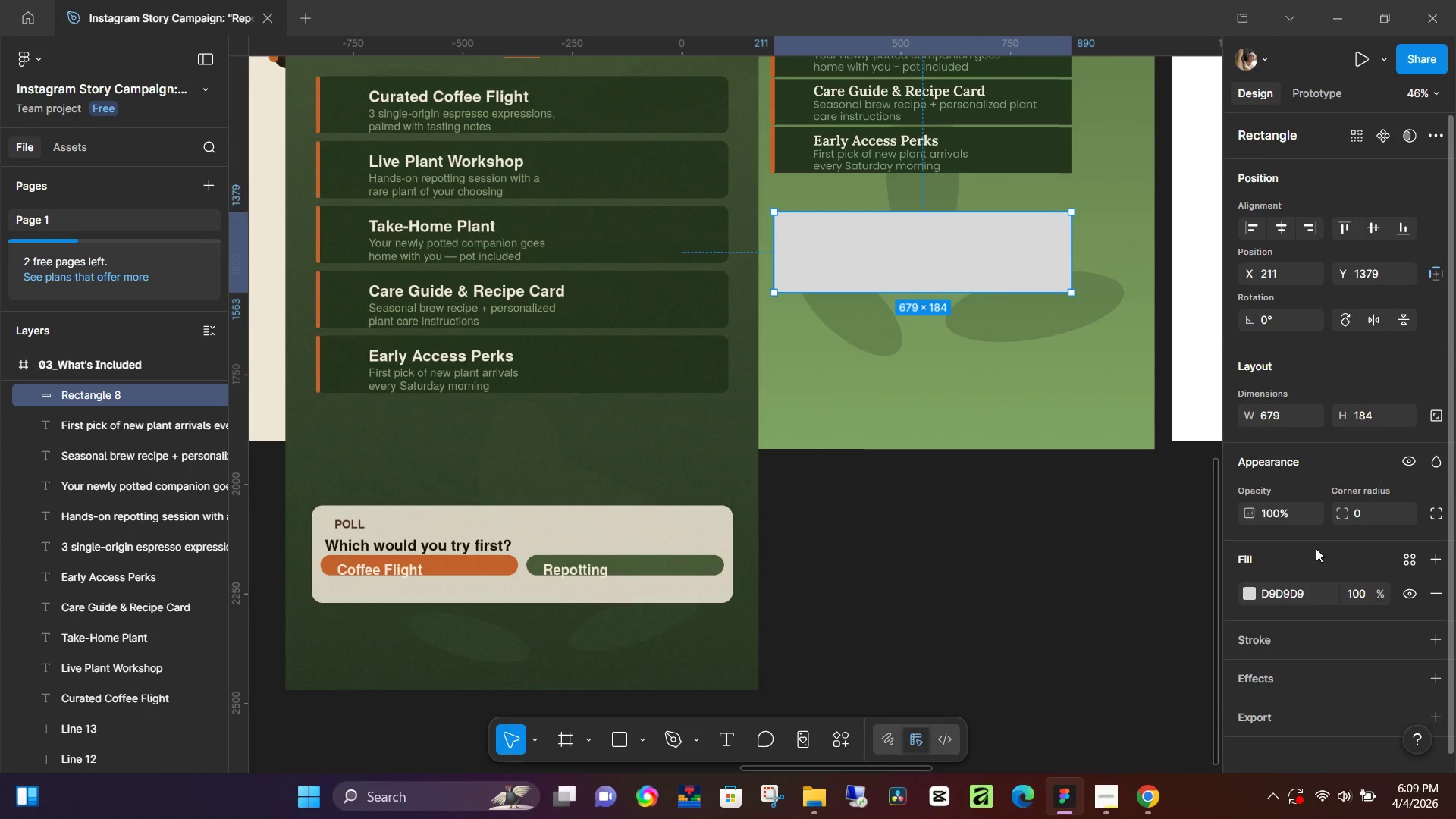 
left_click([1373, 510])
 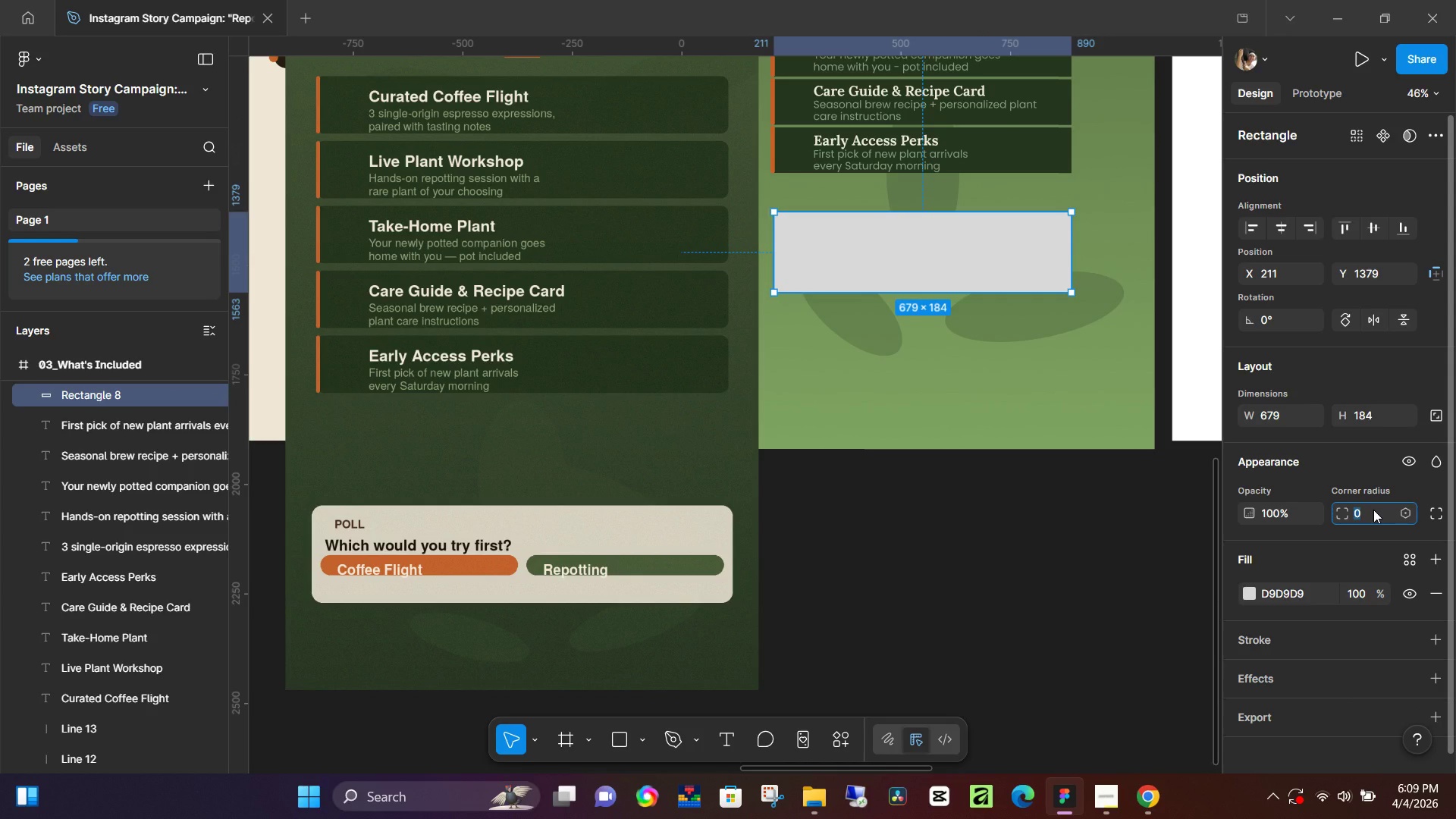 
key(Numpad2)
 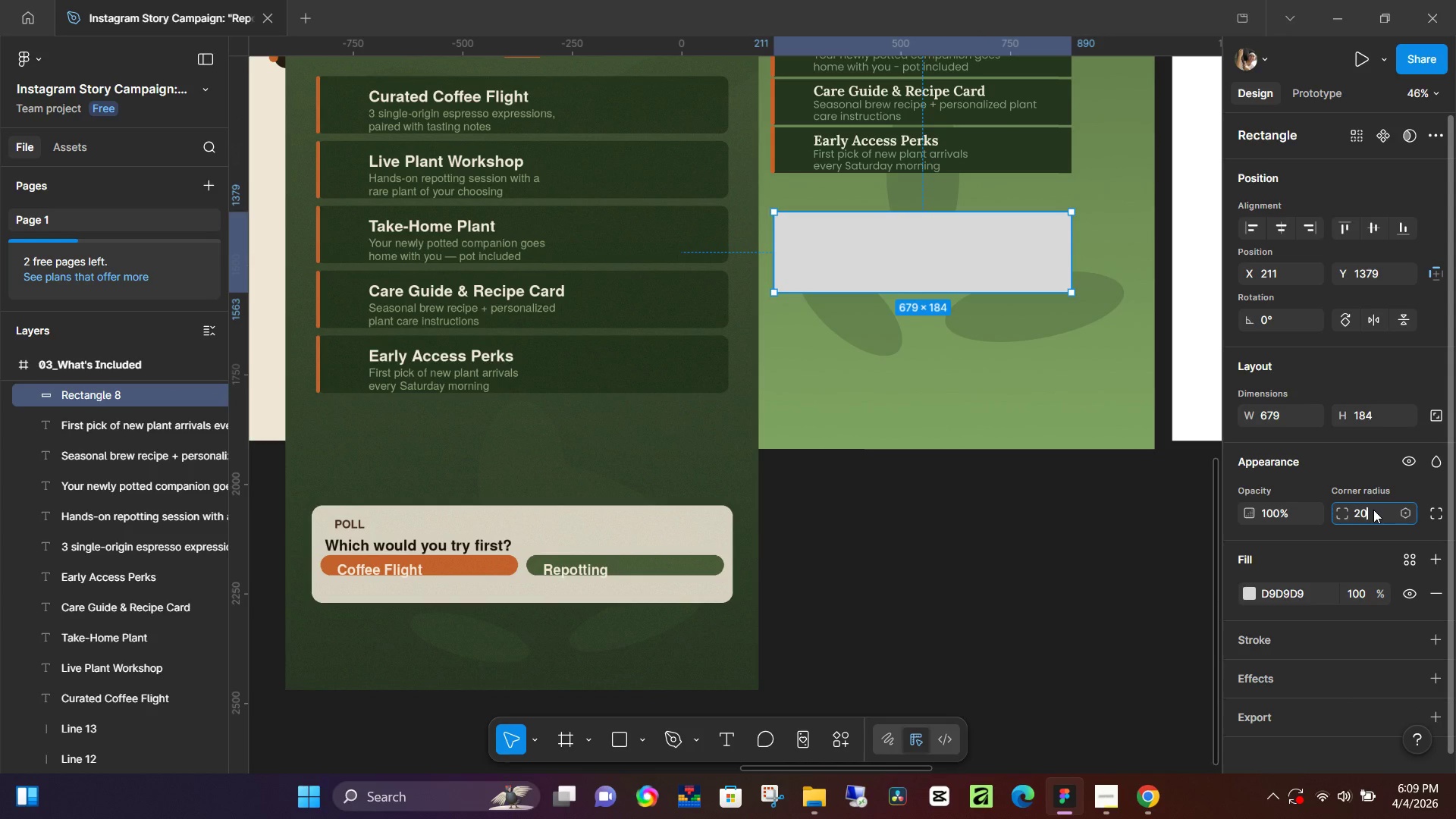 
key(Numpad0)
 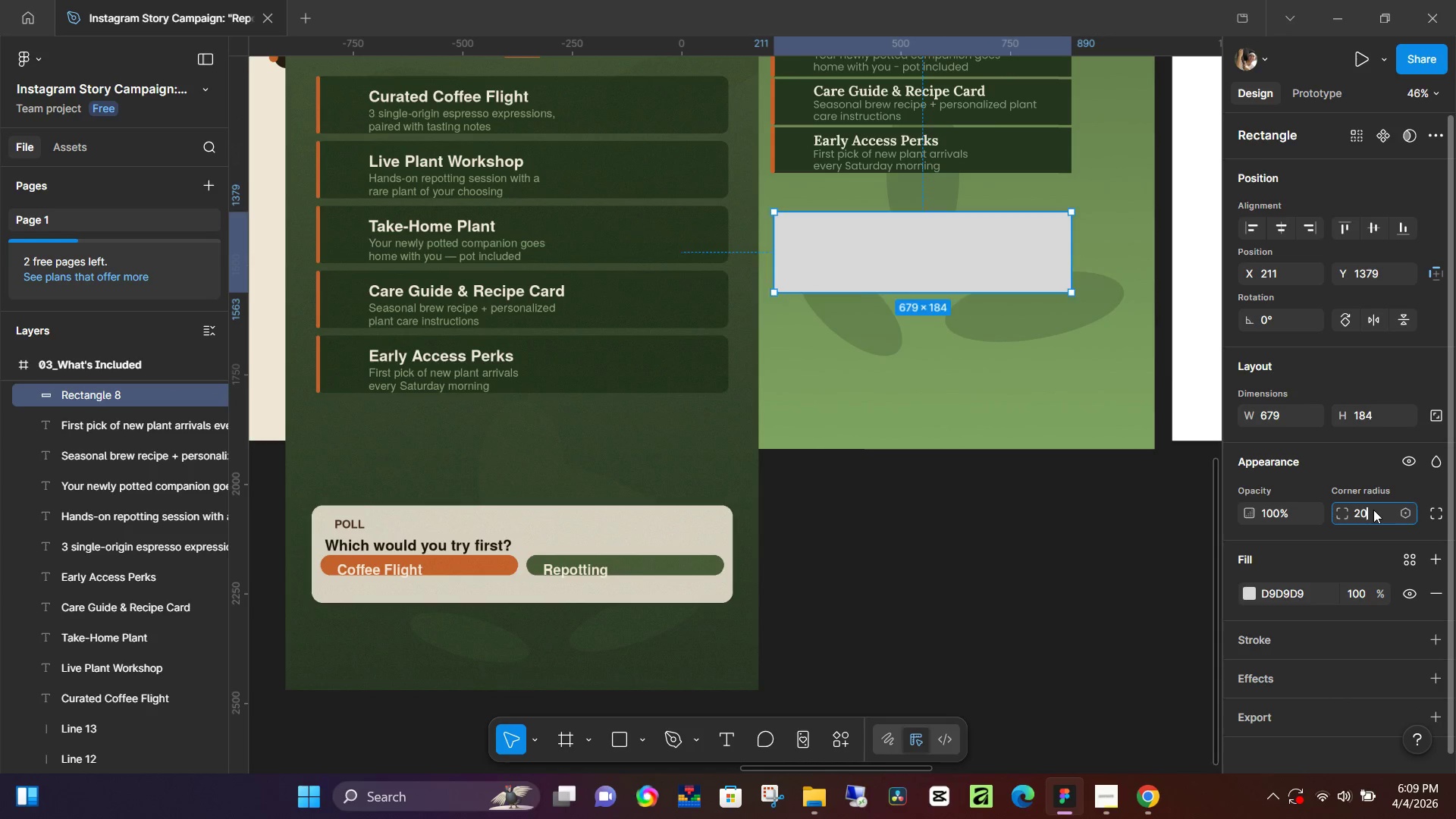 
key(NumpadEnter)
 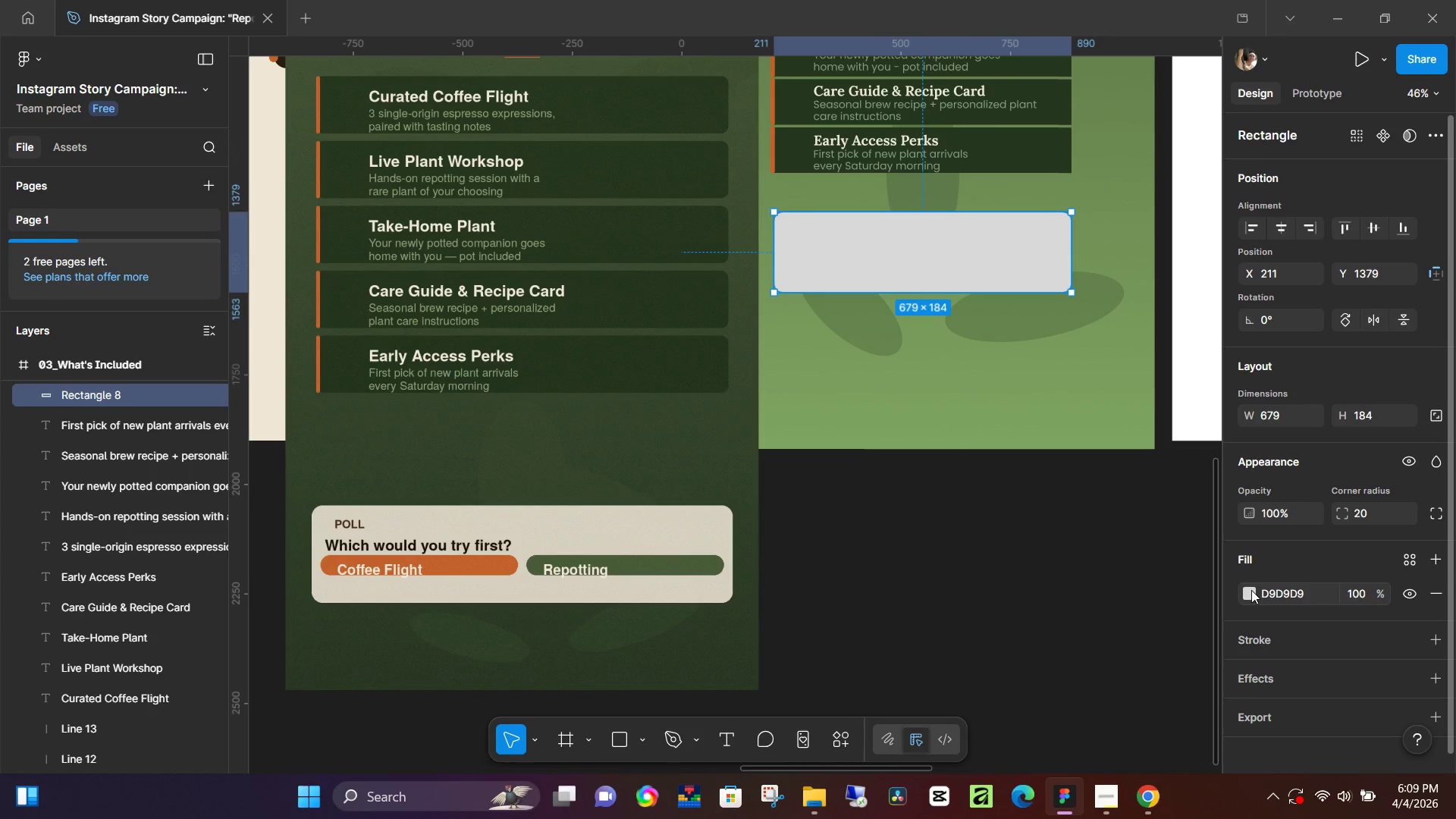 
double_click([1249, 591])
 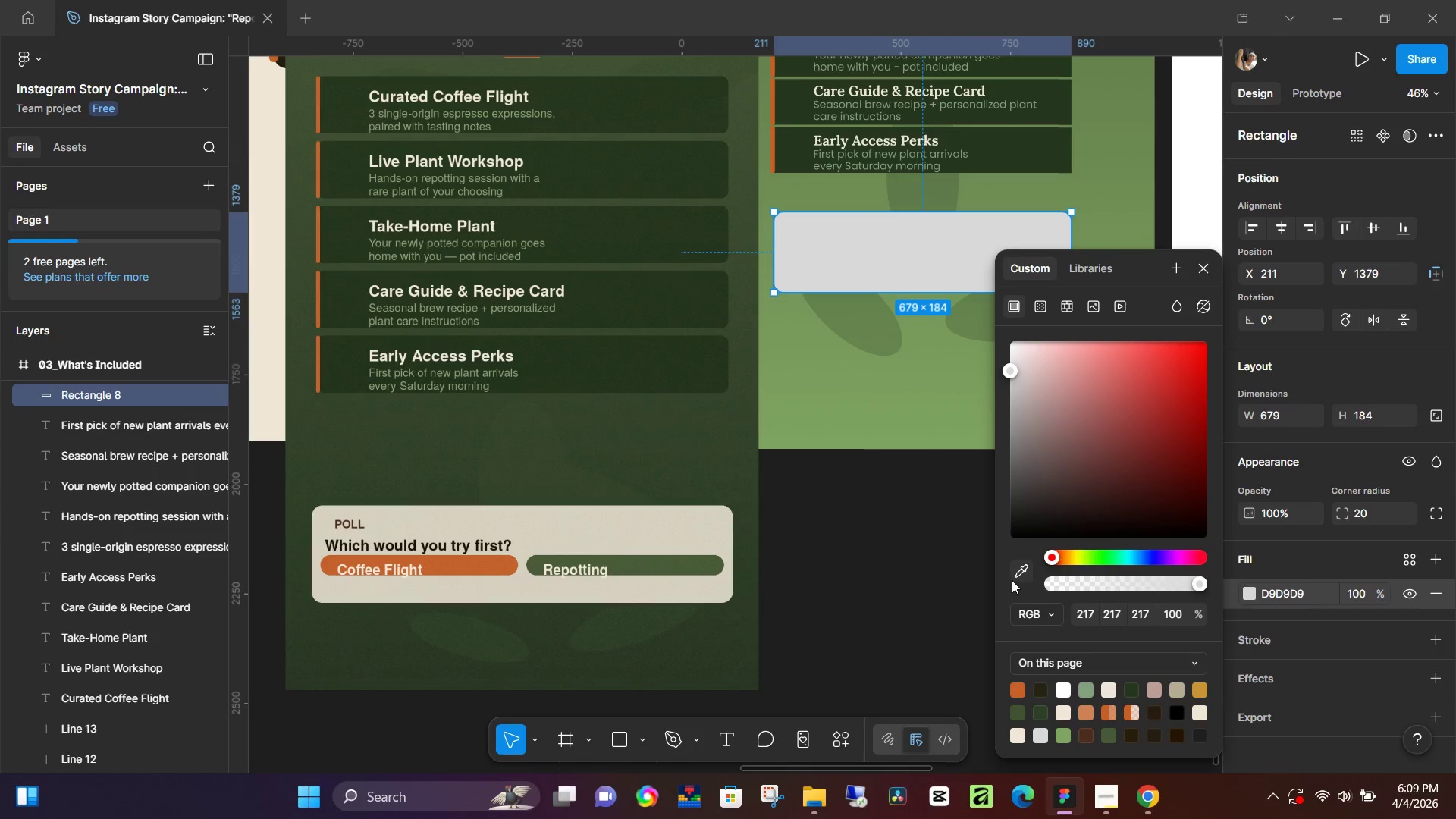 
left_click([1017, 568])
 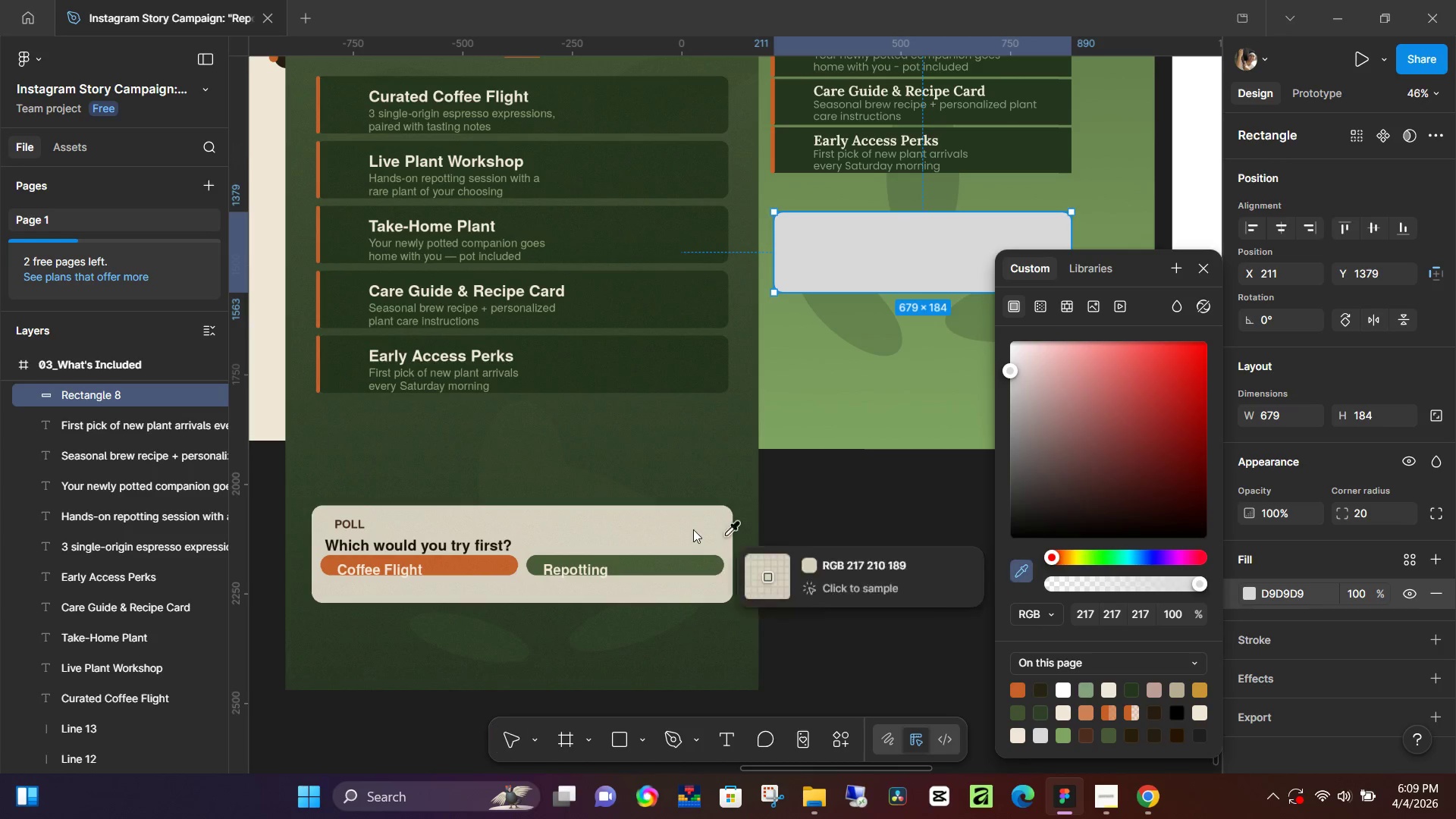 
left_click([692, 529])
 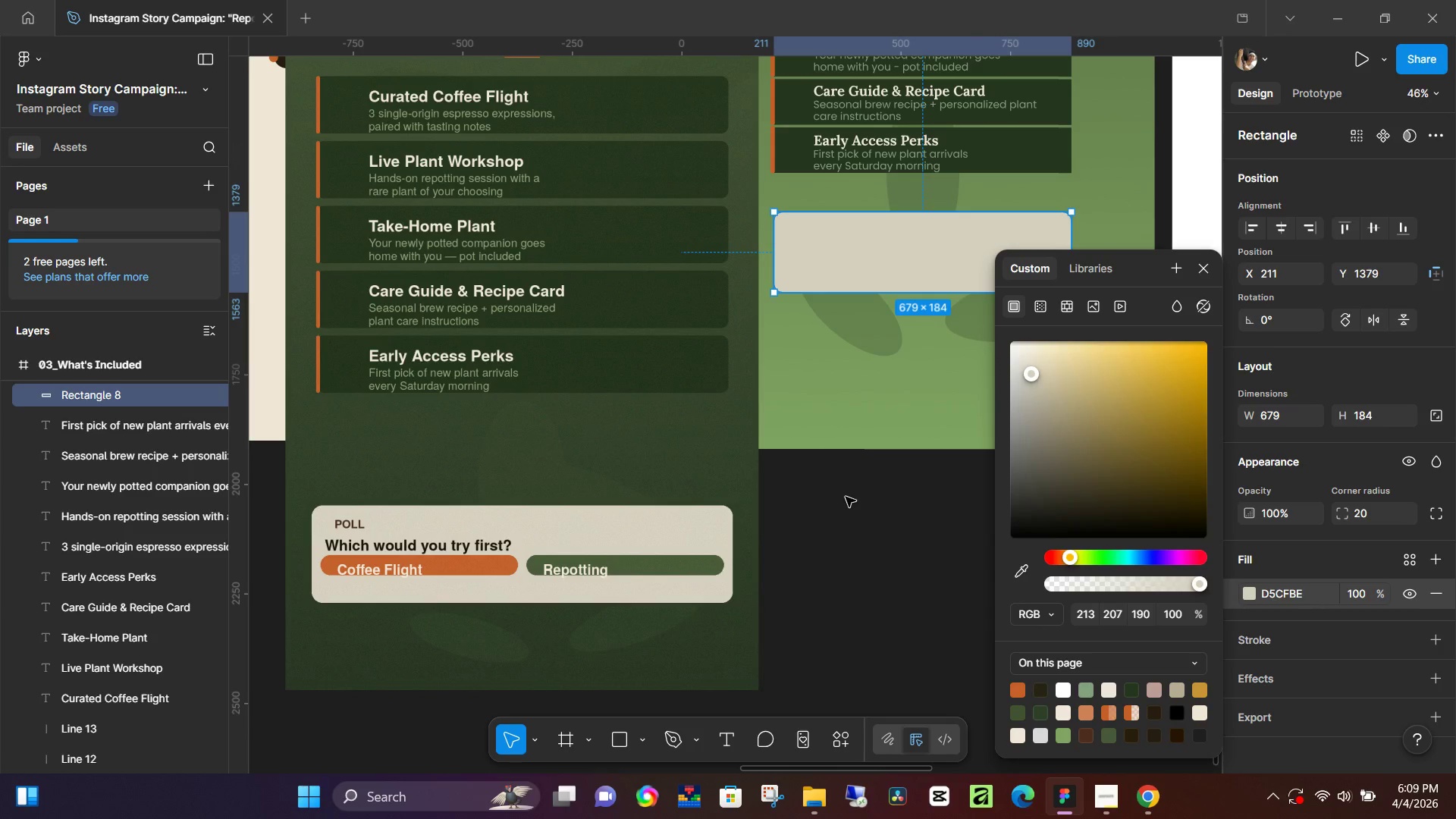 
left_click([858, 495])
 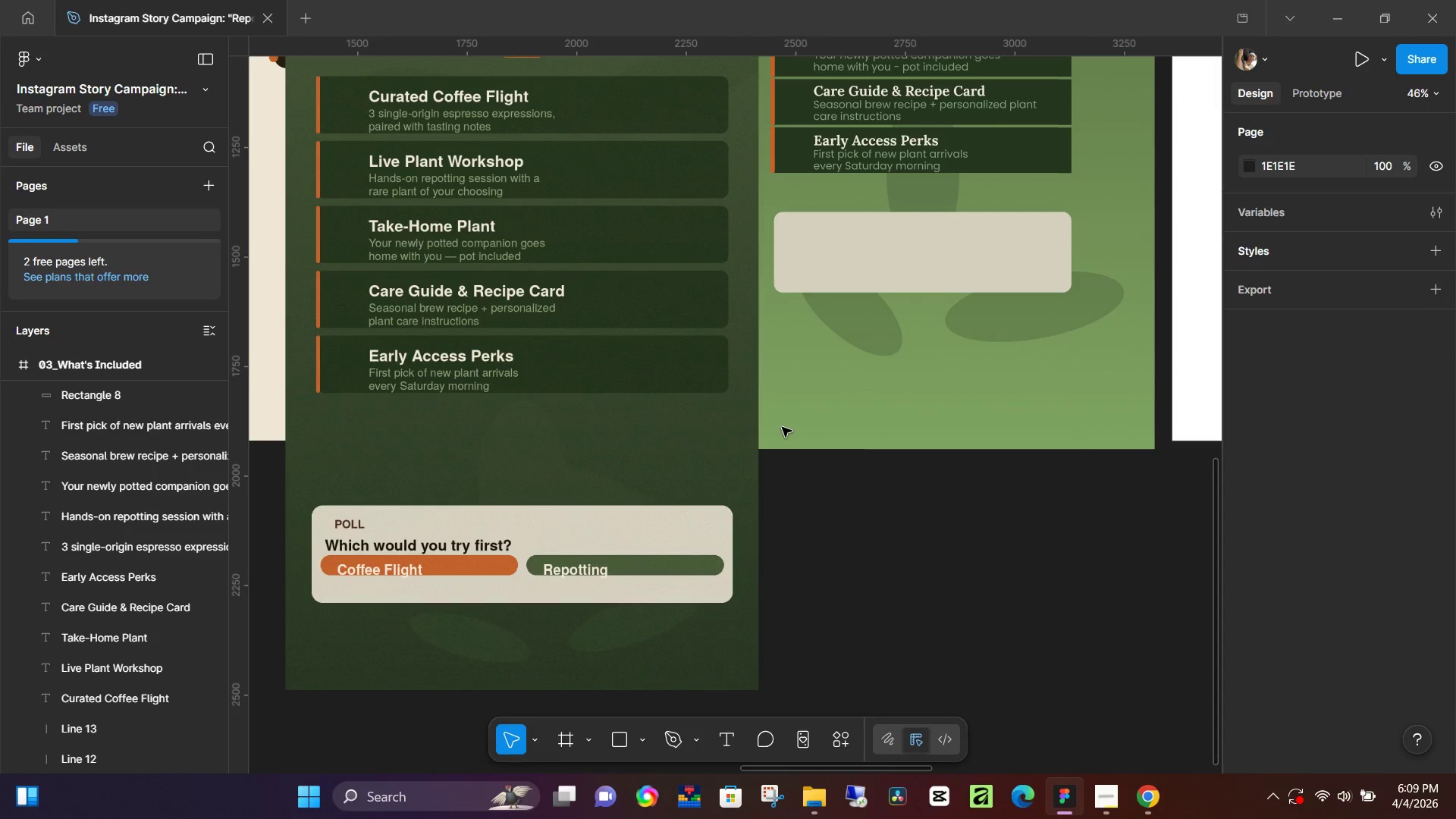 
scroll: coordinate [783, 421], scroll_direction: up, amount: 2.0
 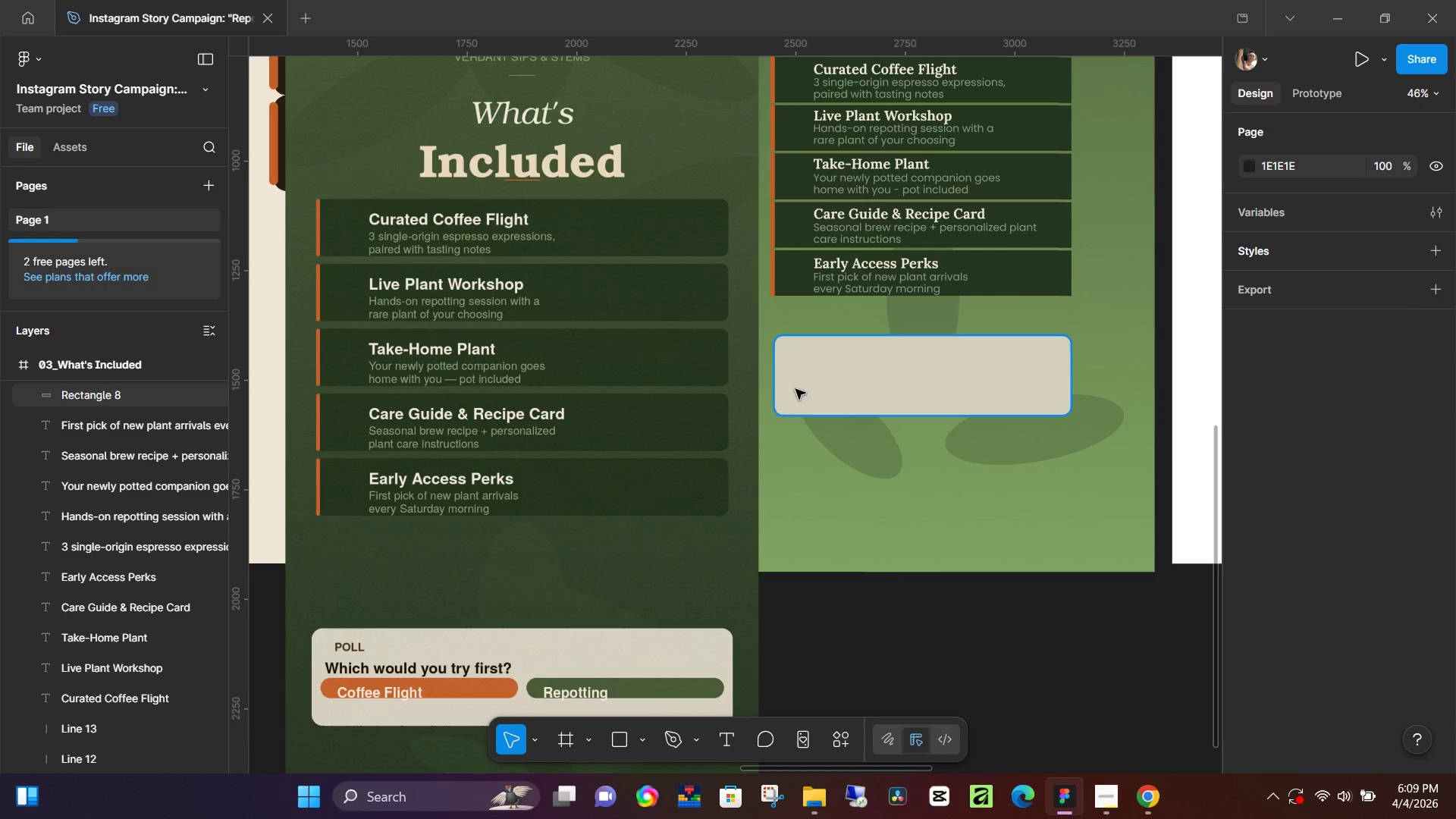 
type(tPOLL)
 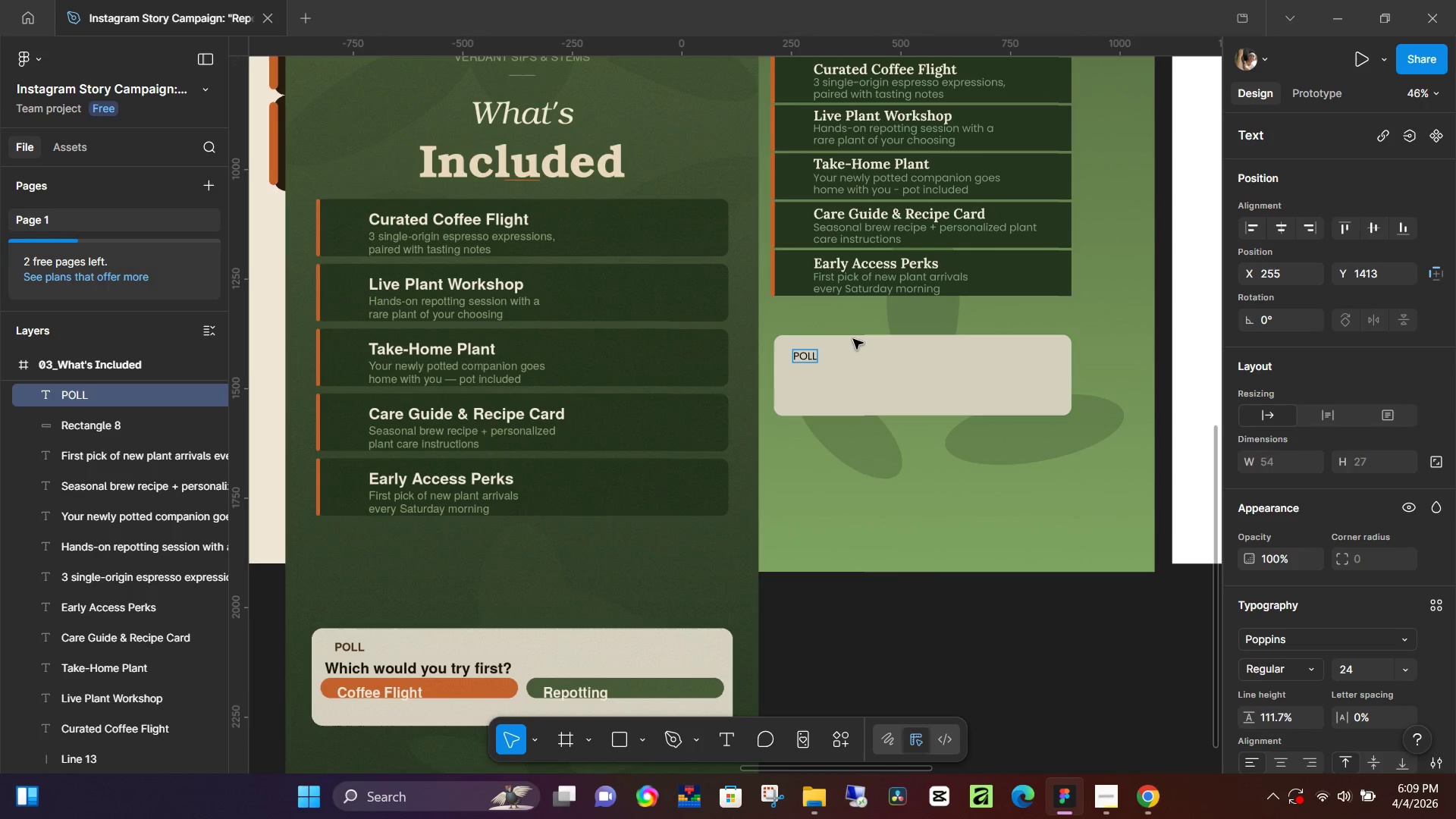 
key(Control+ControlLeft)
 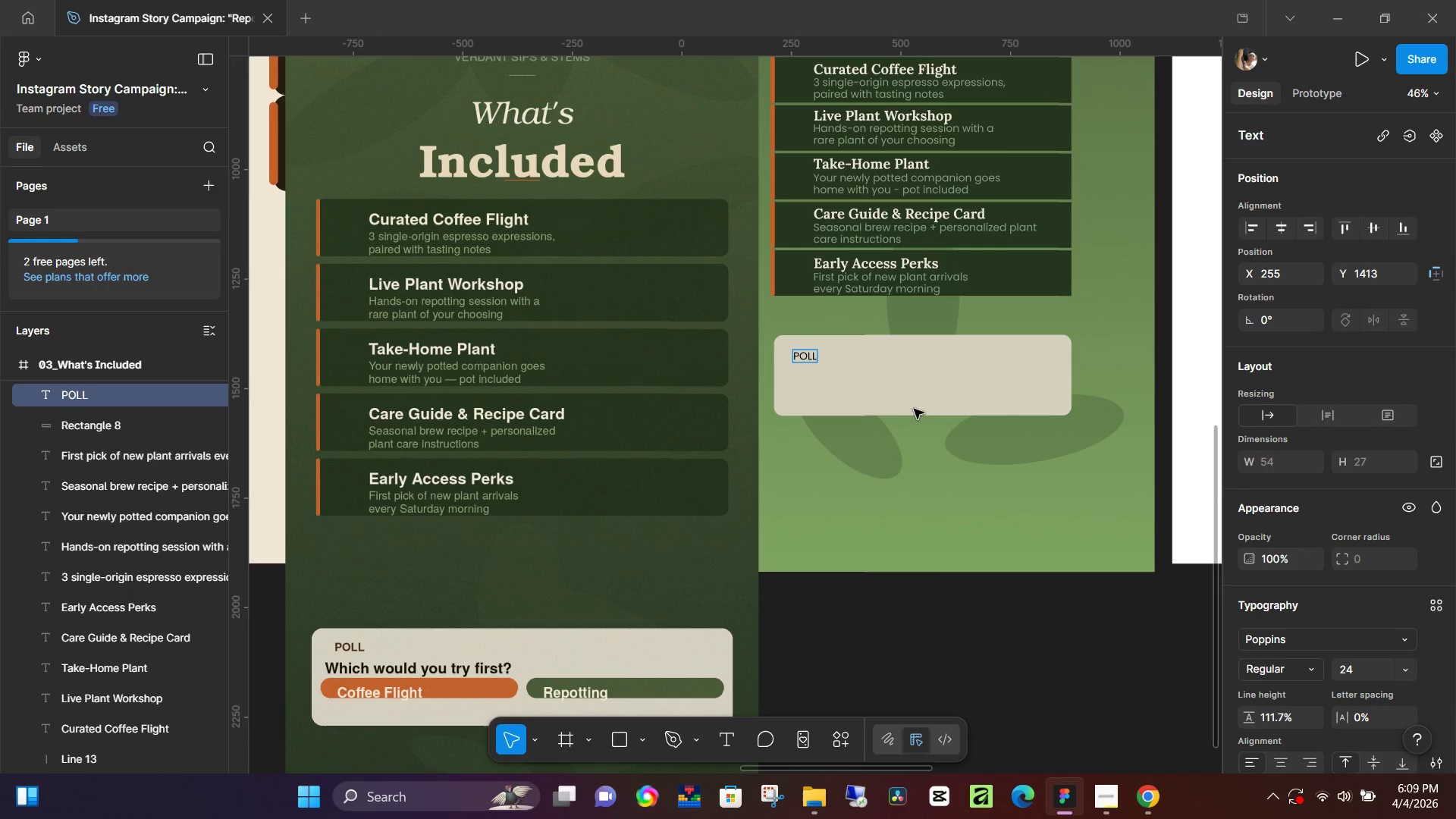 
key(Control+A)
 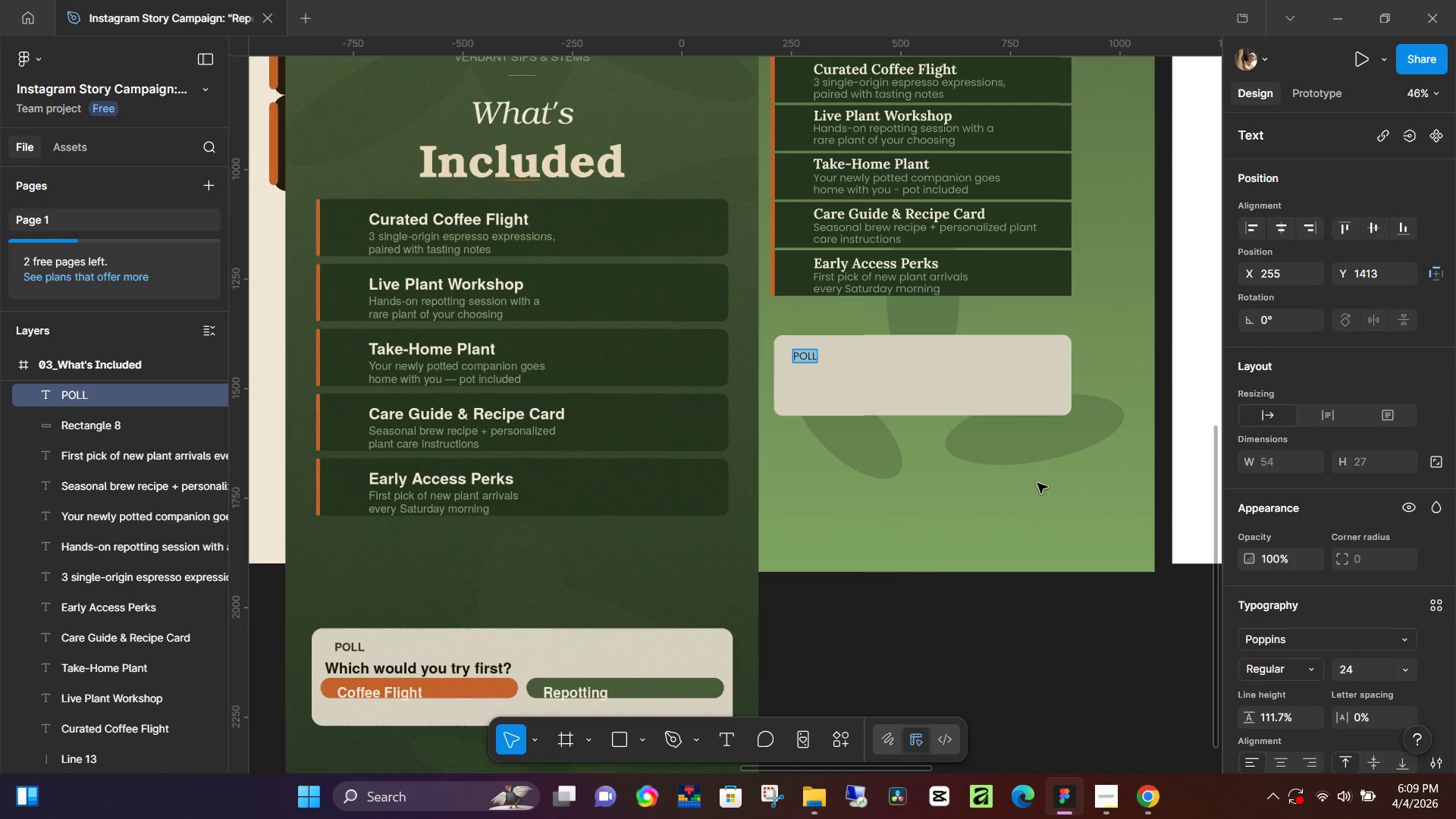 
hold_key(key=ControlLeft, duration=0.8)
 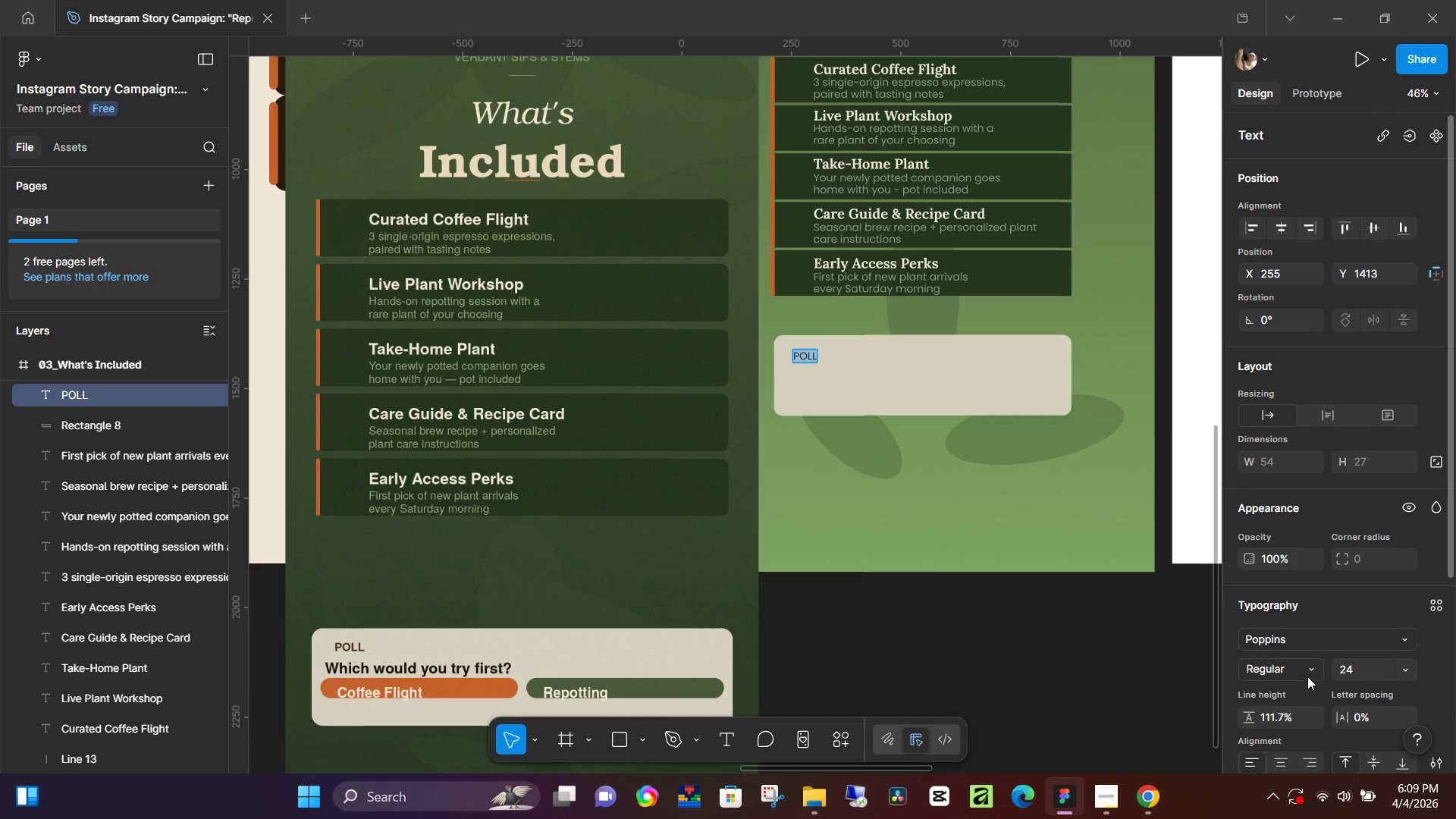 
left_click([1310, 674])
 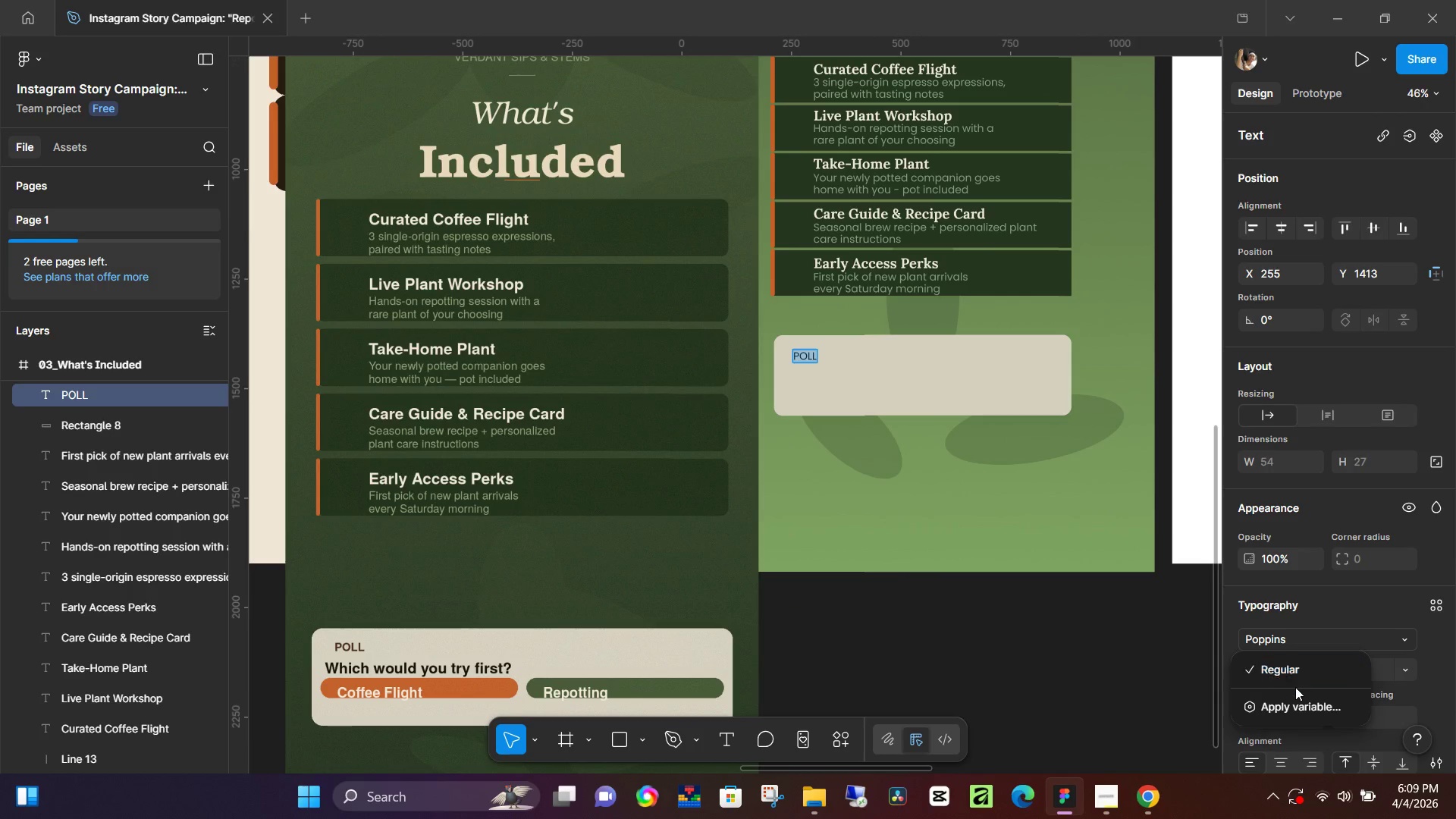 
scroll: coordinate [1294, 684], scroll_direction: down, amount: 2.0
 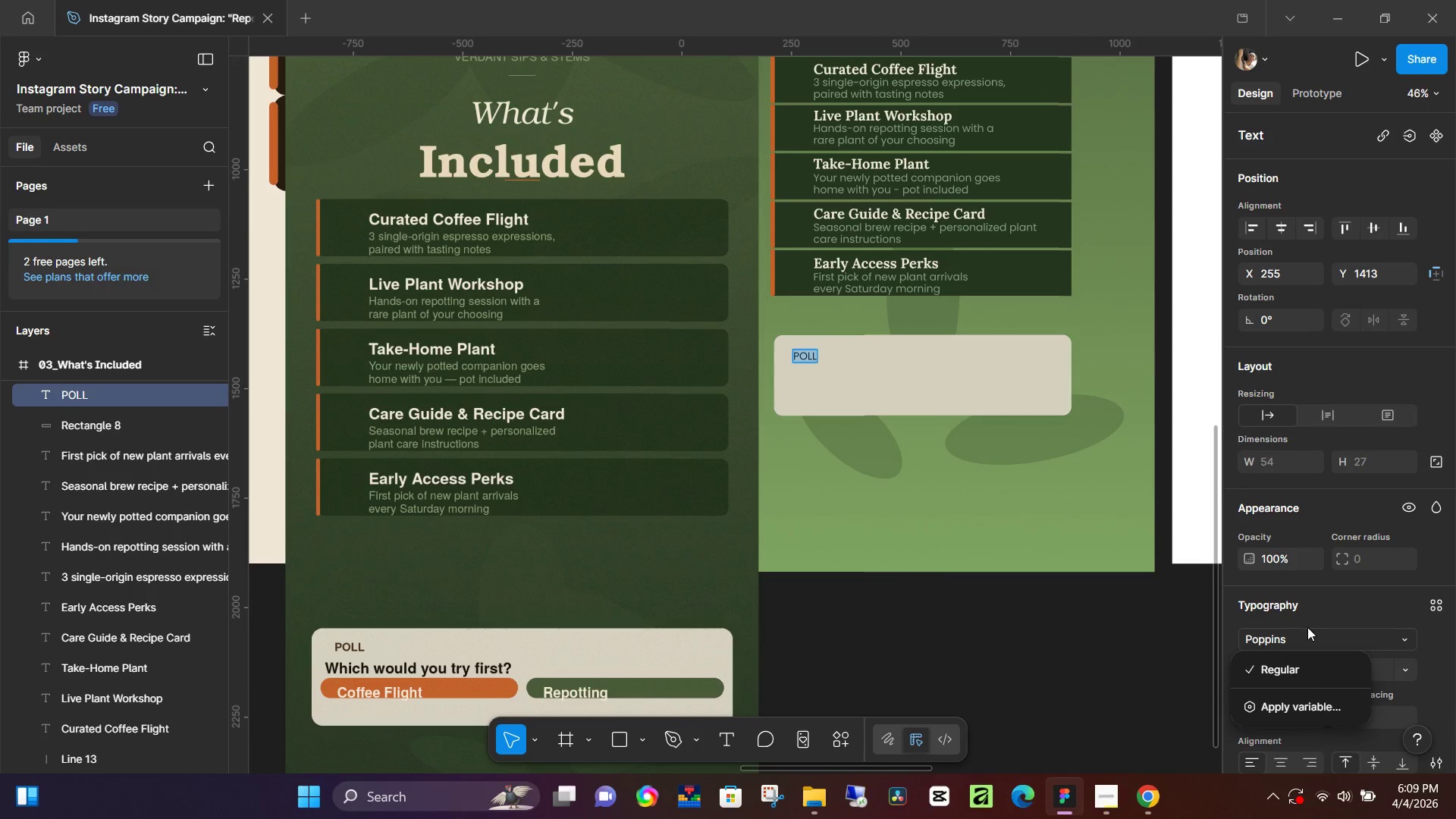 
left_click([1313, 640])
 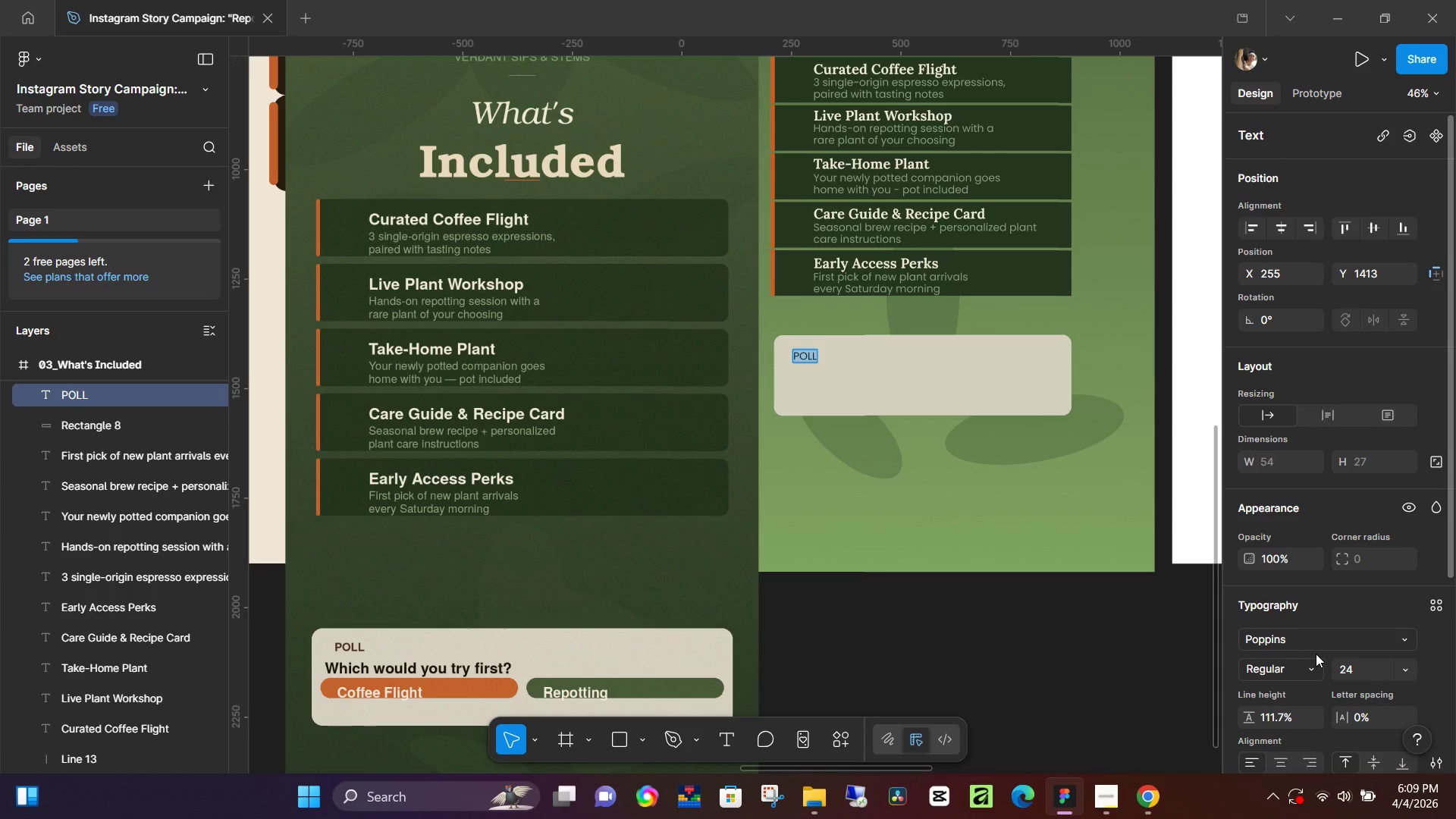 
left_click([1324, 646])
 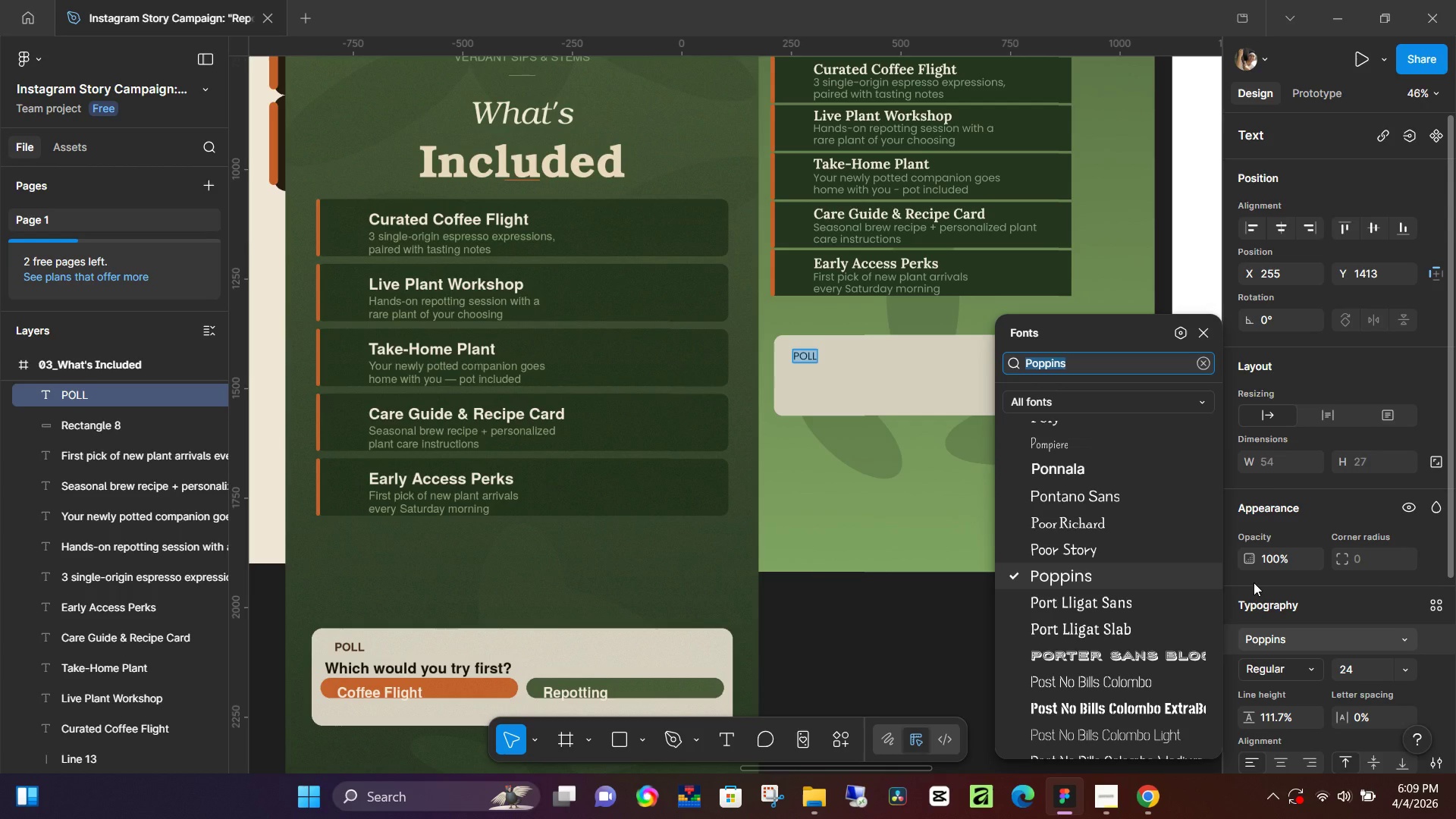 
type(Mont)
 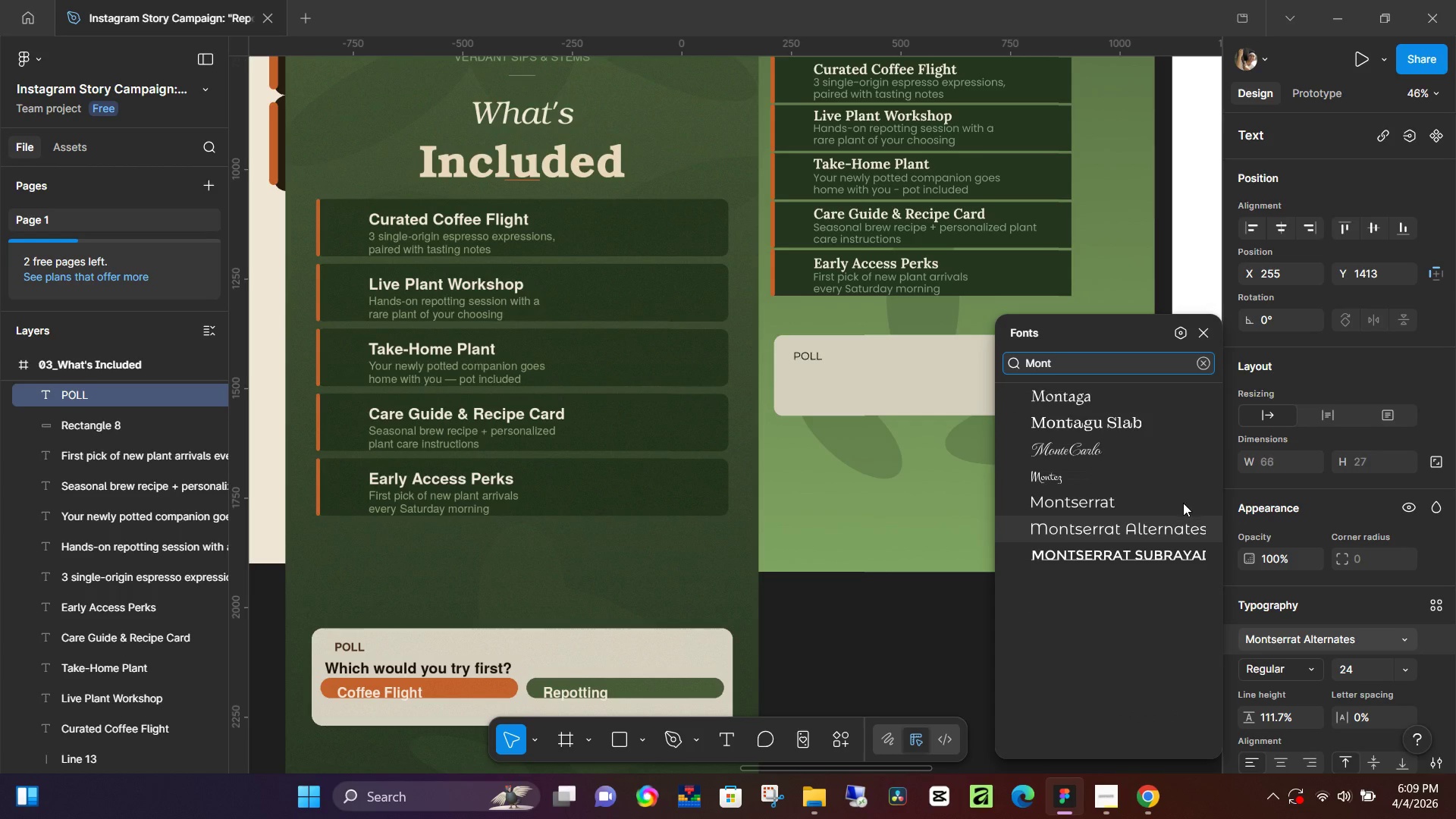 
key(S)
 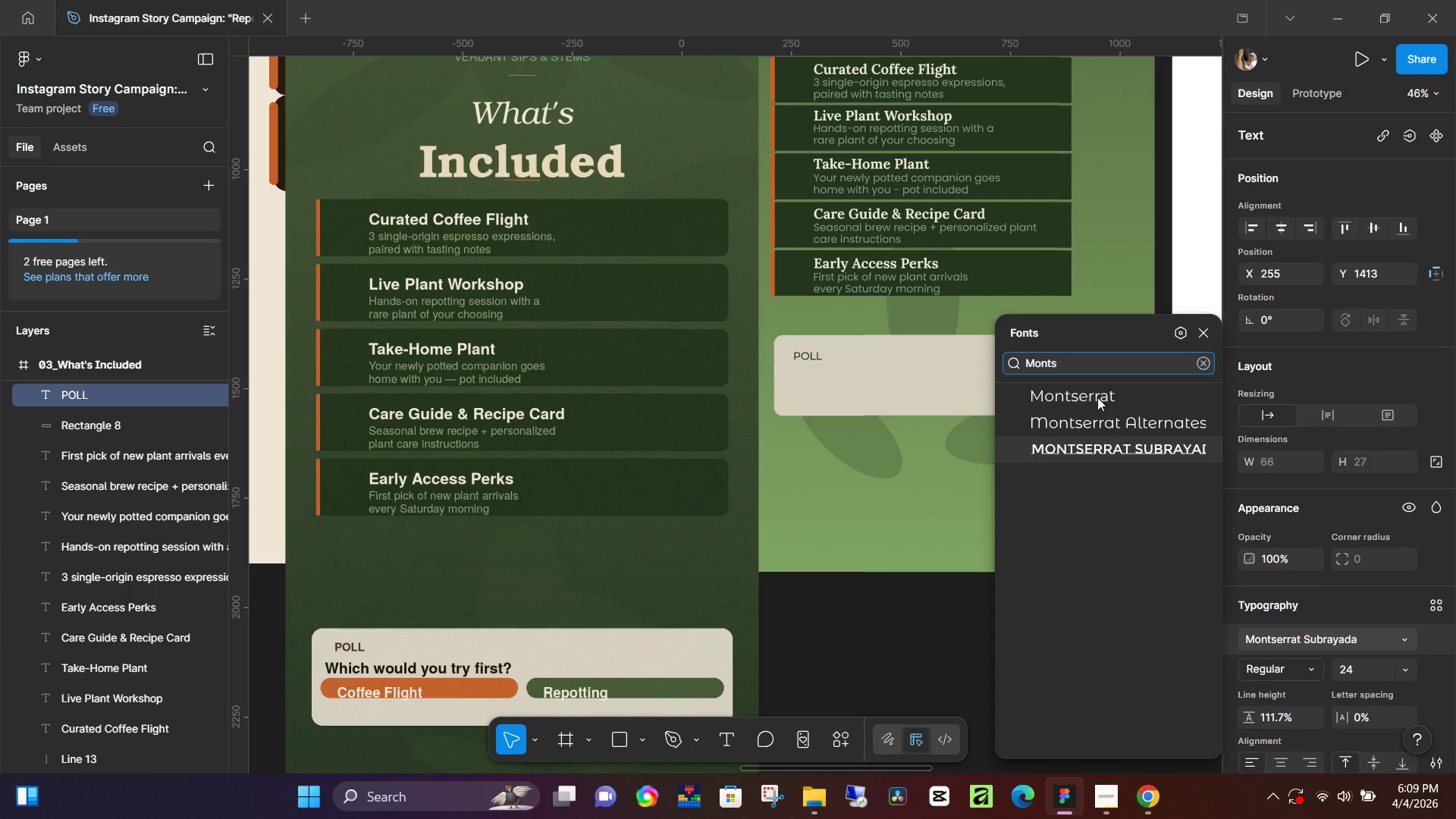 
left_click([1097, 394])
 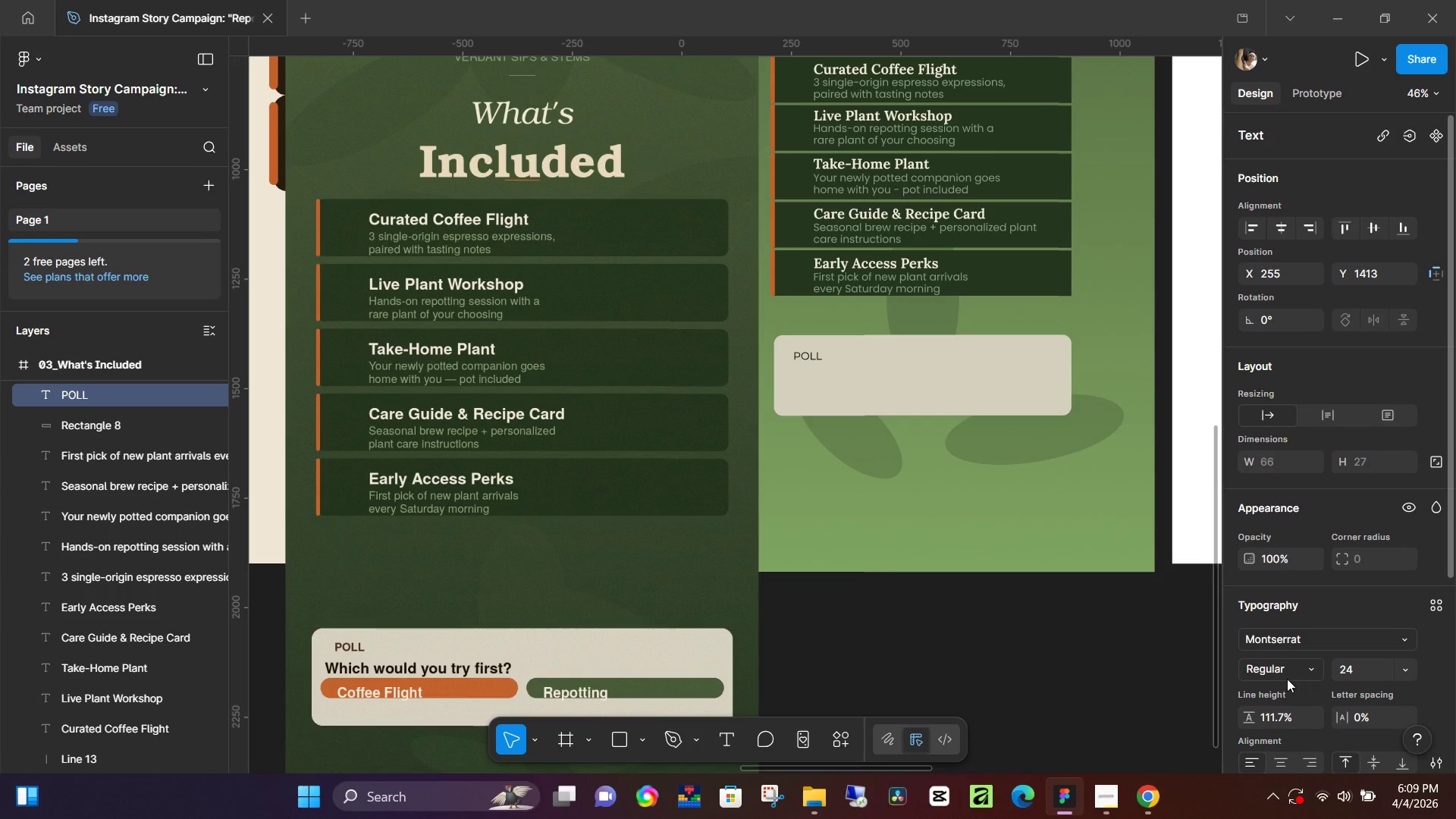 
left_click([1307, 667])
 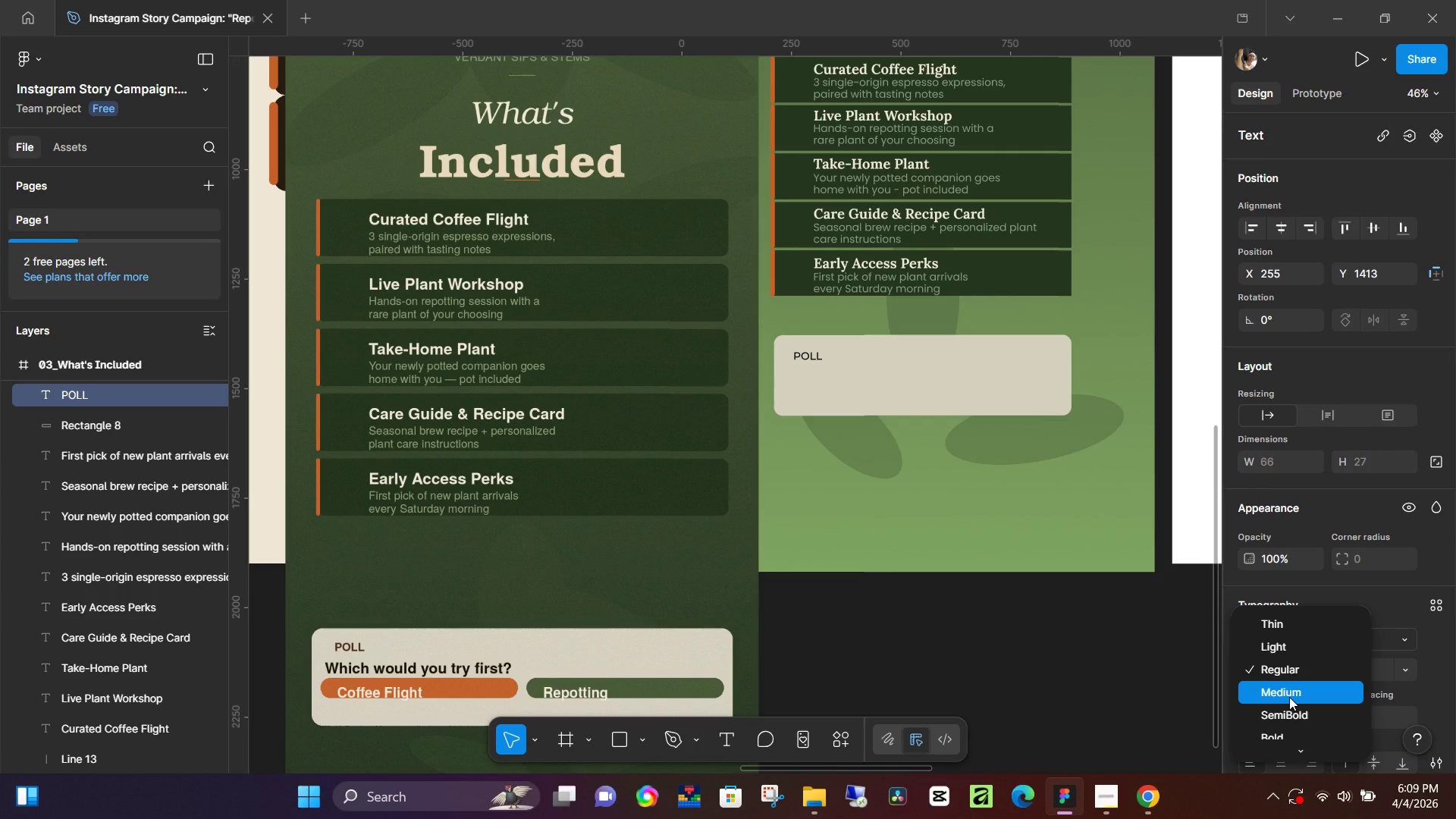 
left_click([1291, 693])
 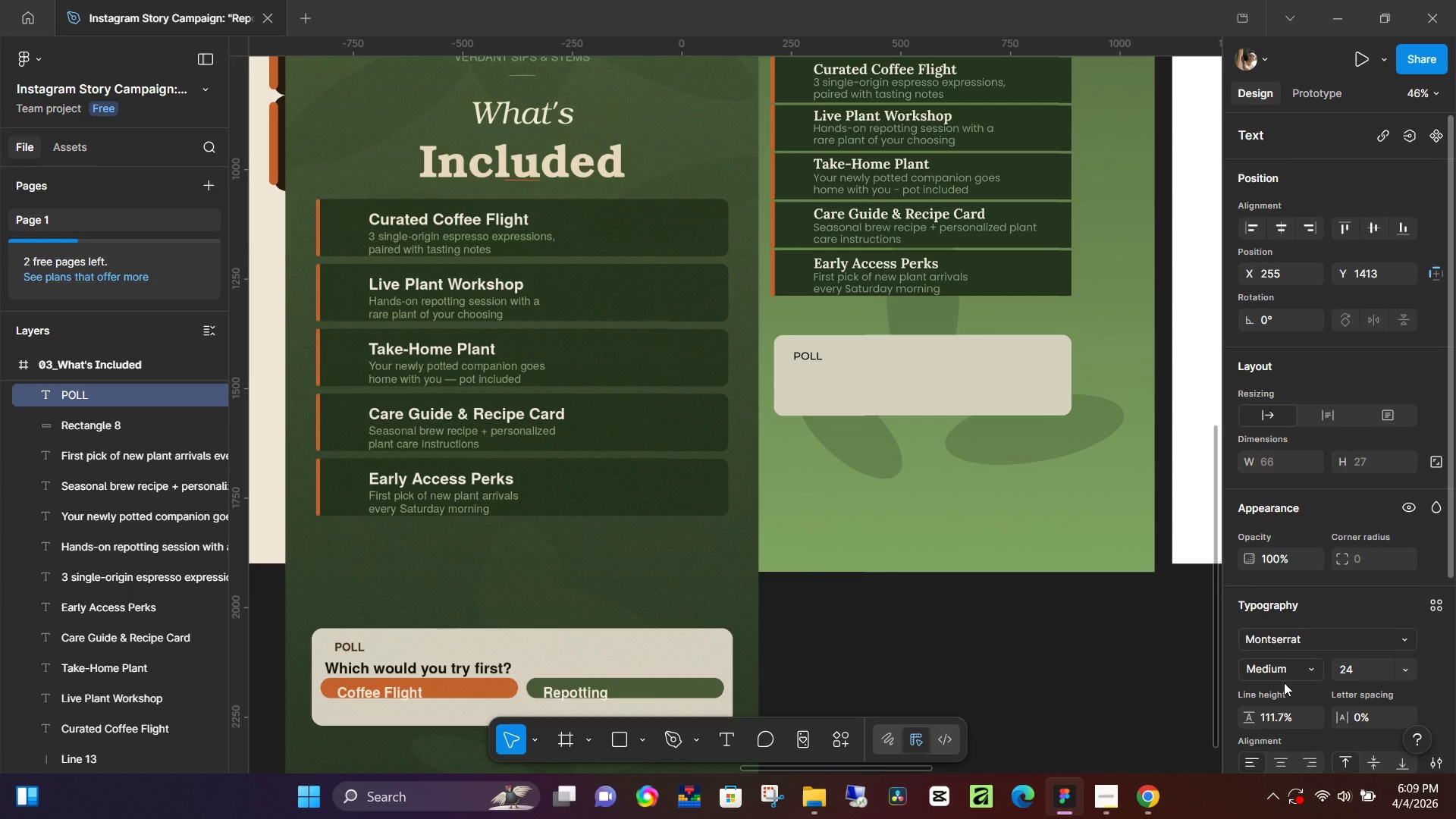 
scroll: coordinate [1284, 682], scroll_direction: down, amount: 2.0
 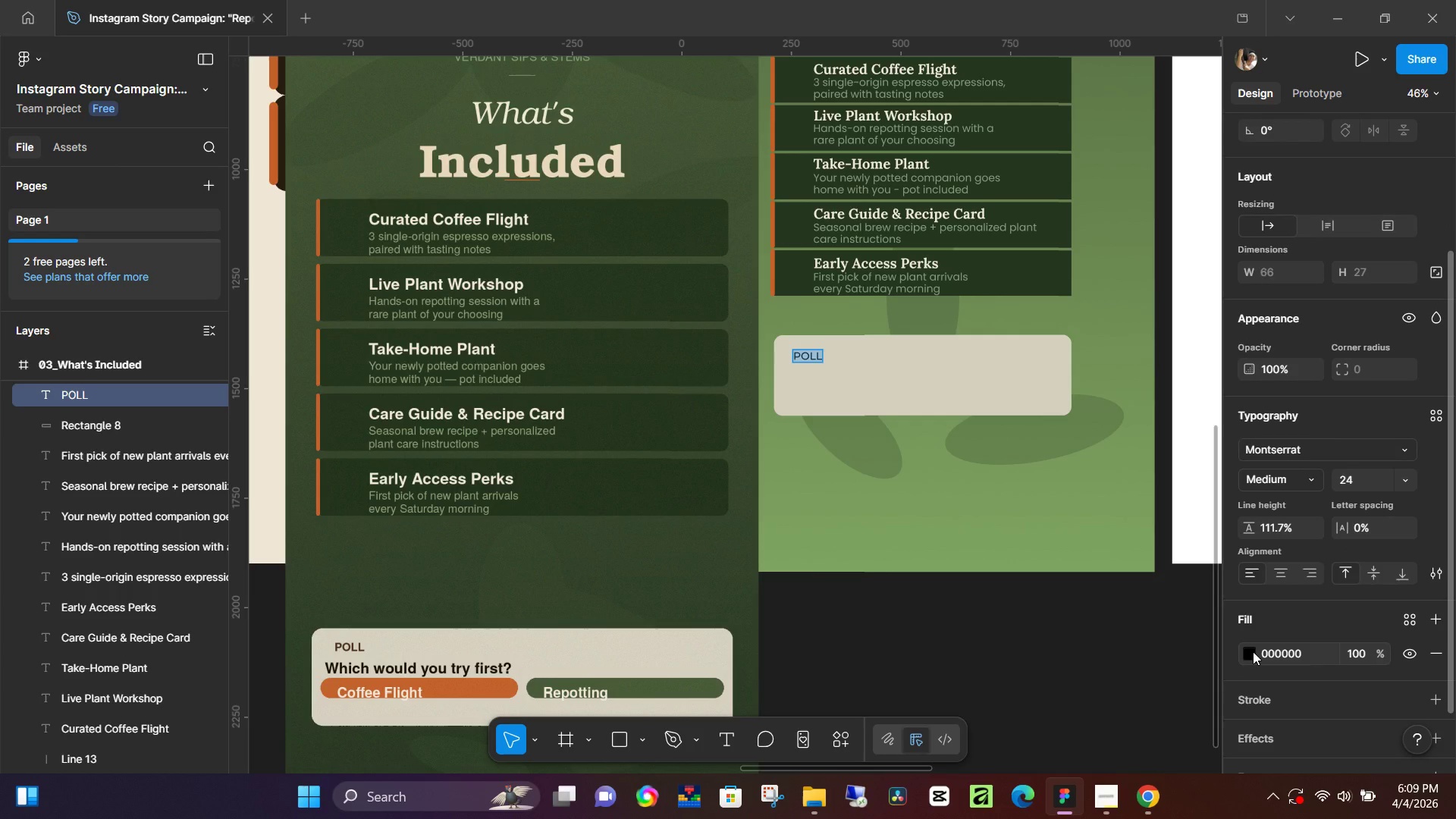 
left_click([1253, 651])
 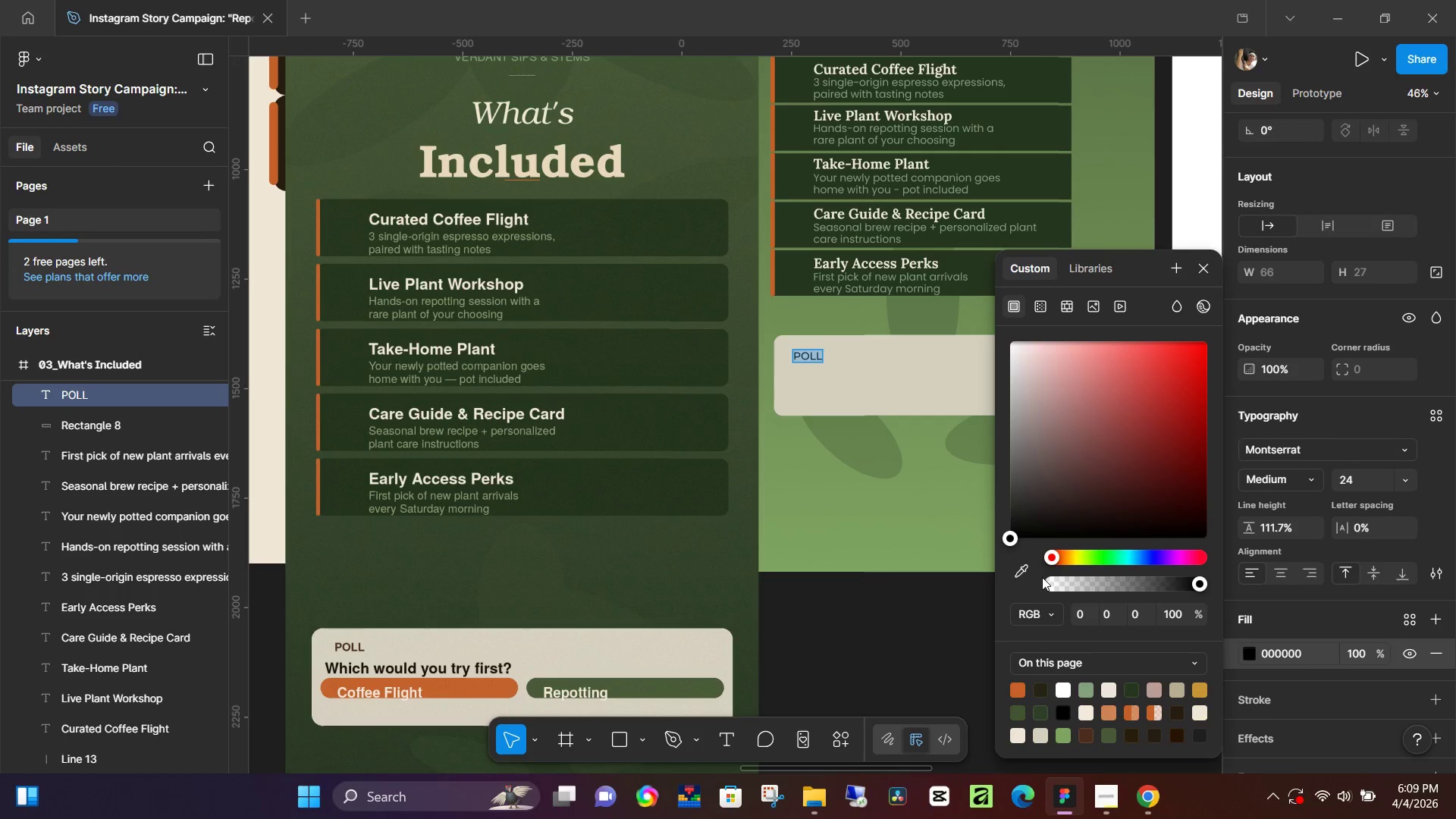 
left_click([1003, 576])
 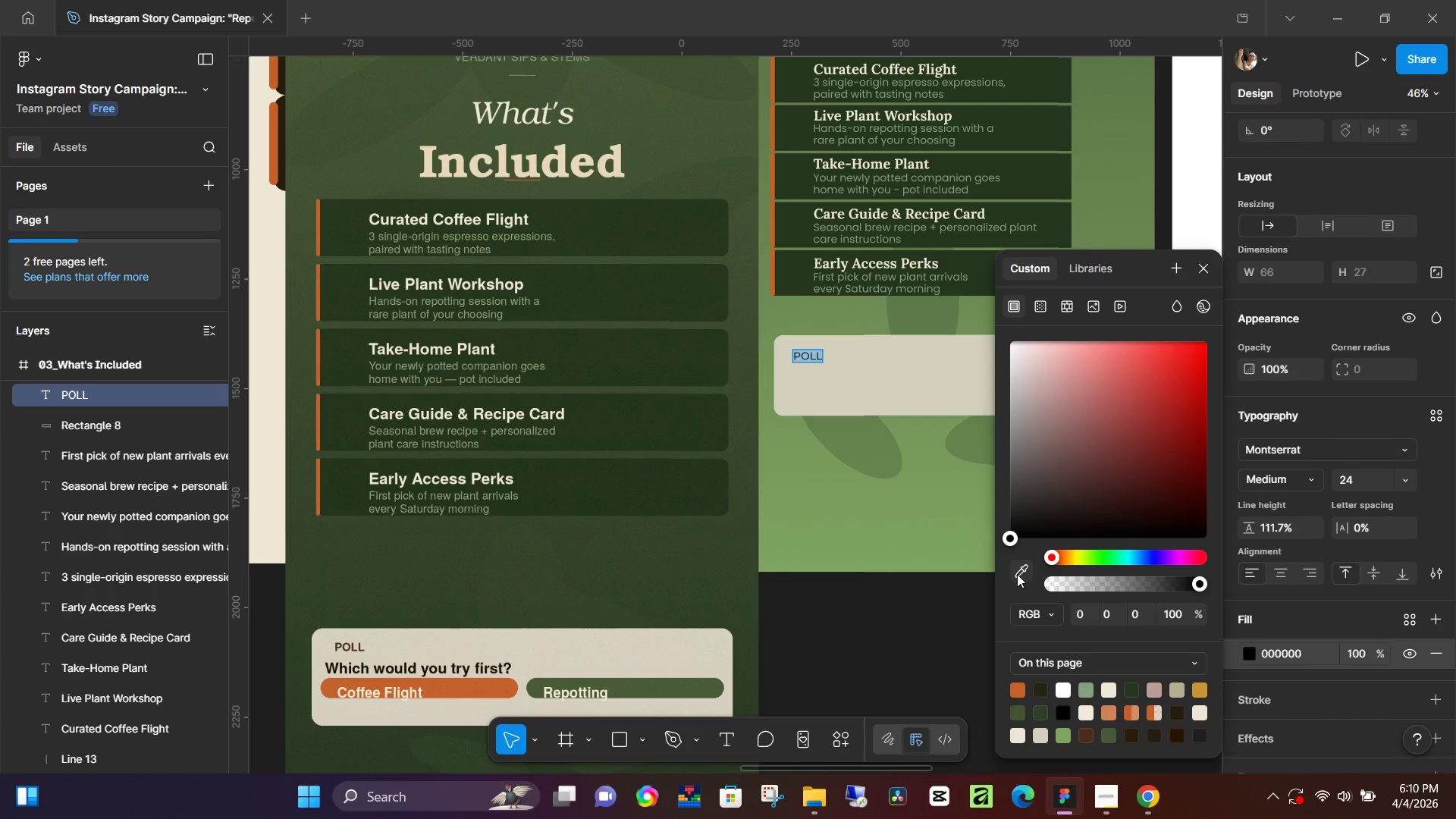 
left_click([1019, 571])
 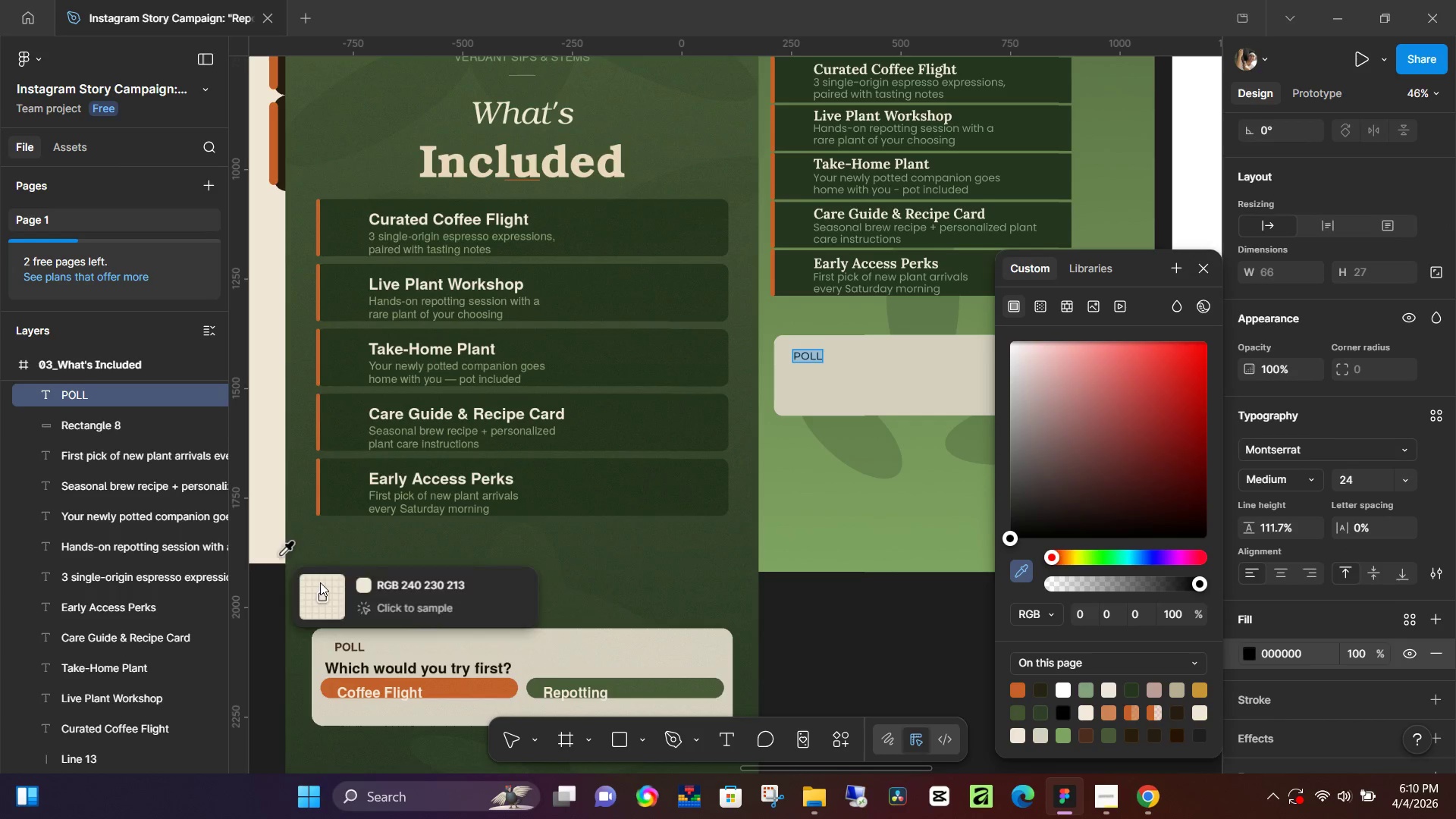 
hold_key(key=ControlLeft, duration=1.23)
scroll: coordinate [471, 758], scroll_direction: up, amount: 11.0
 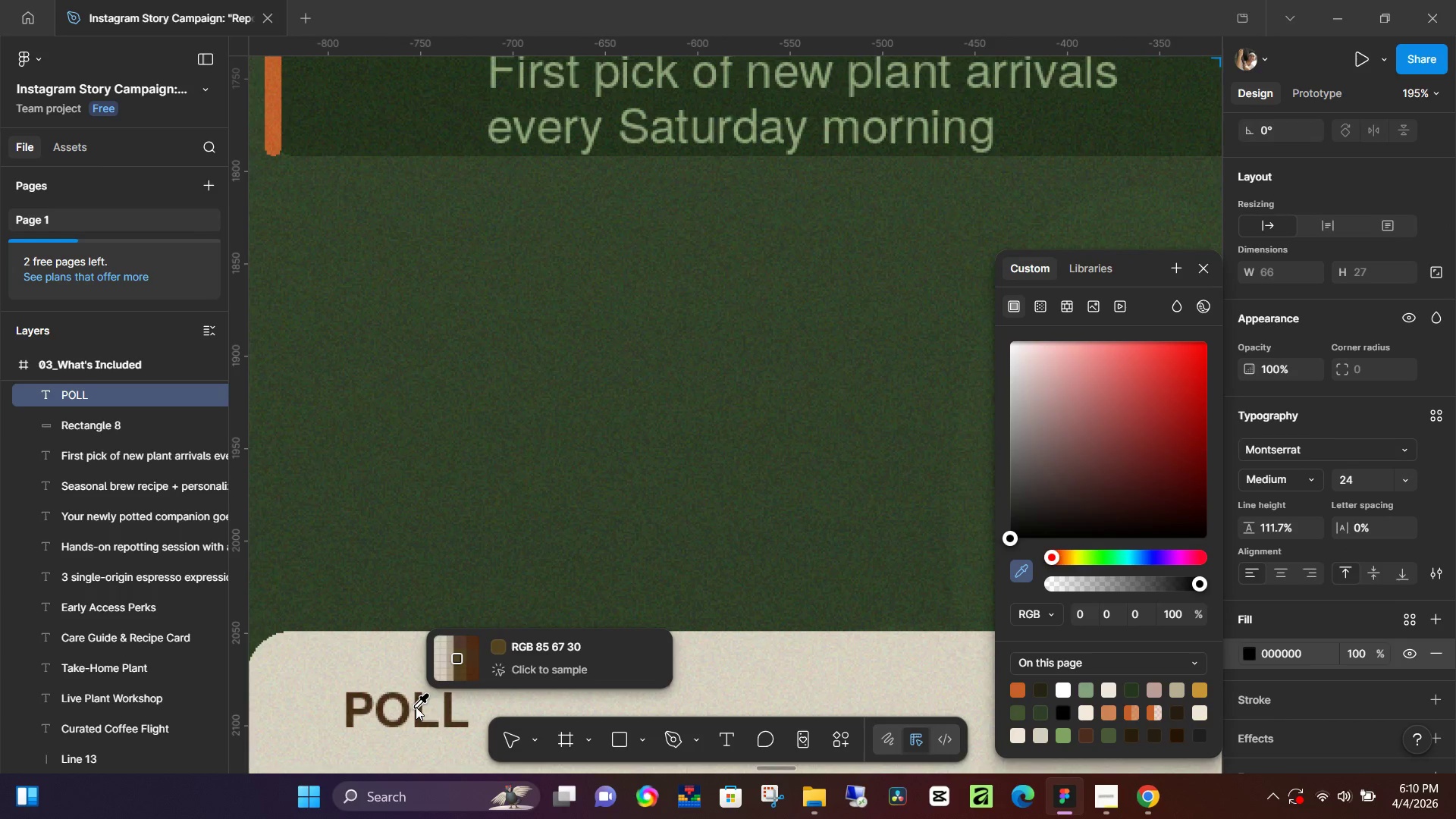 
left_click([416, 706])
 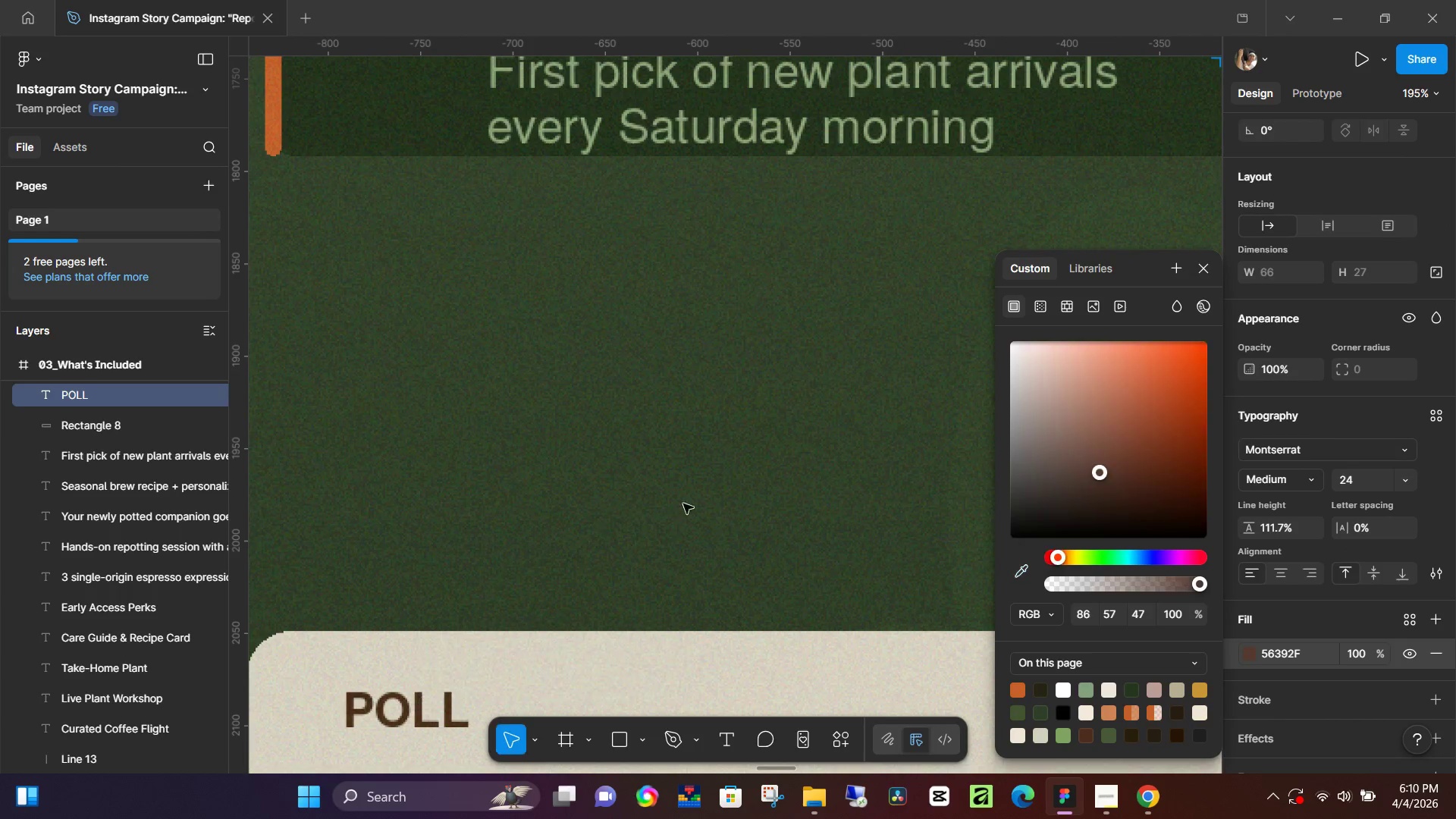 
left_click([687, 501])
 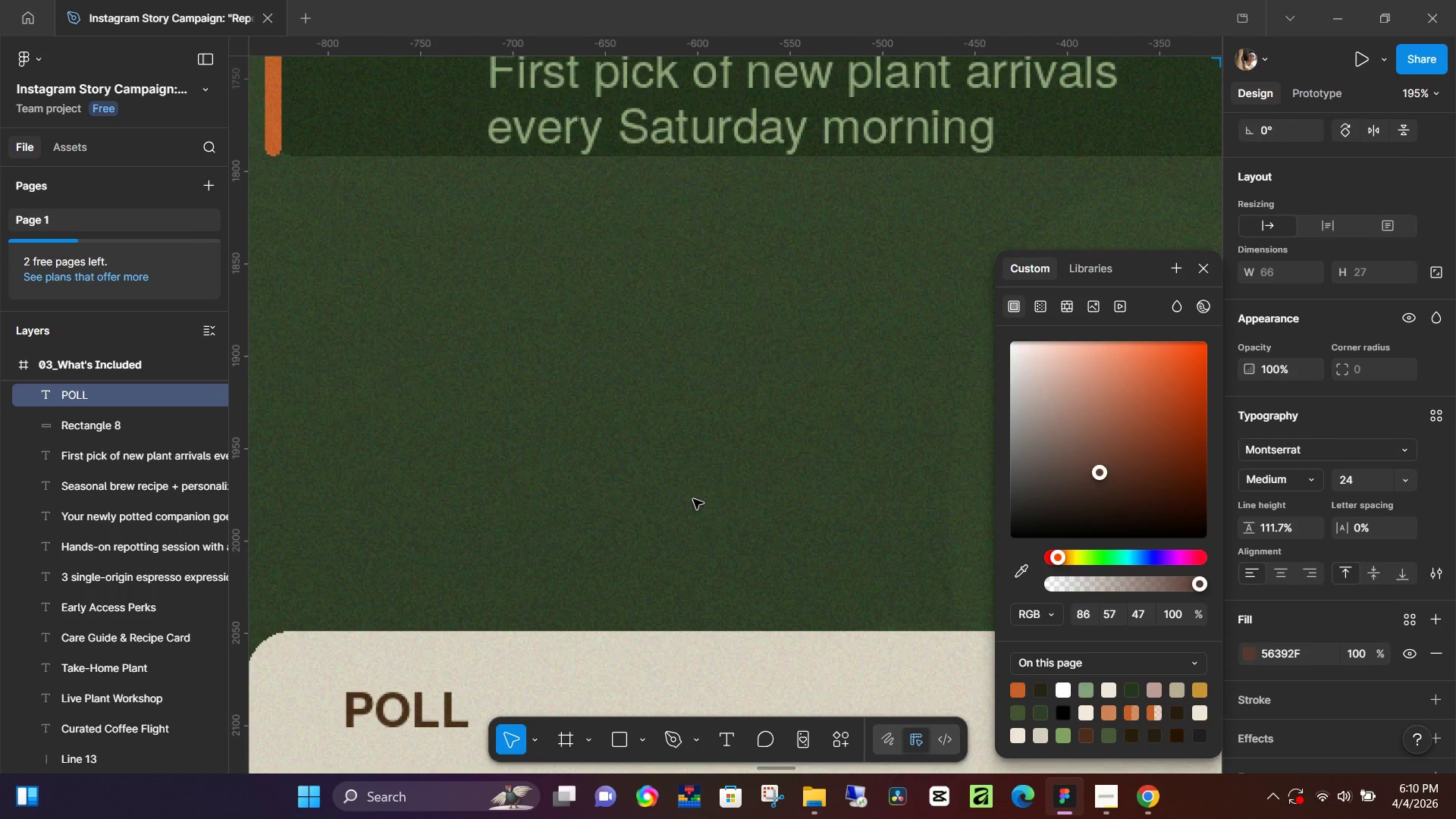 
hold_key(key=ControlLeft, duration=0.33)
 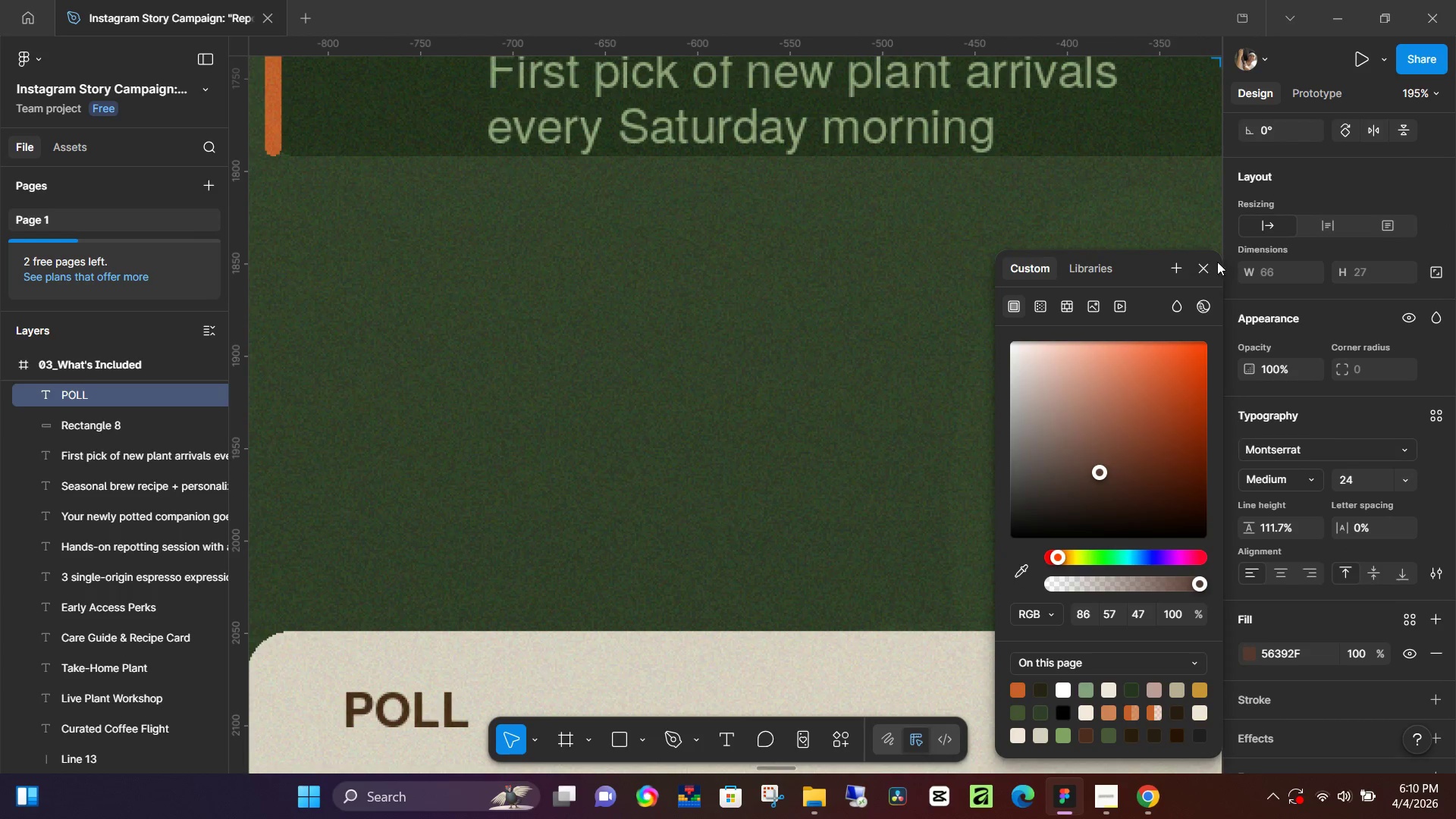 
left_click([1207, 266])
 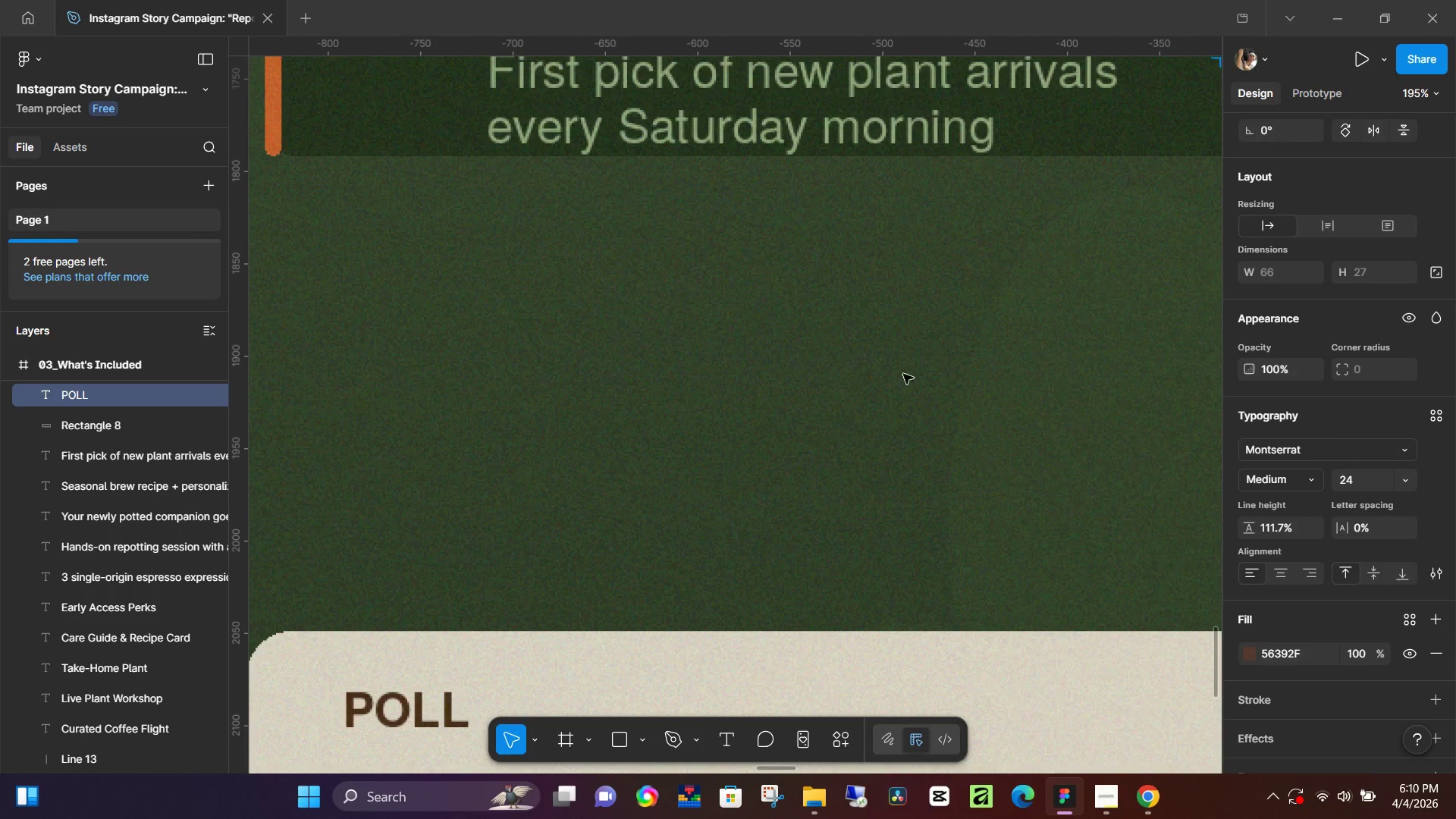 
hold_key(key=ControlLeft, duration=0.8)
 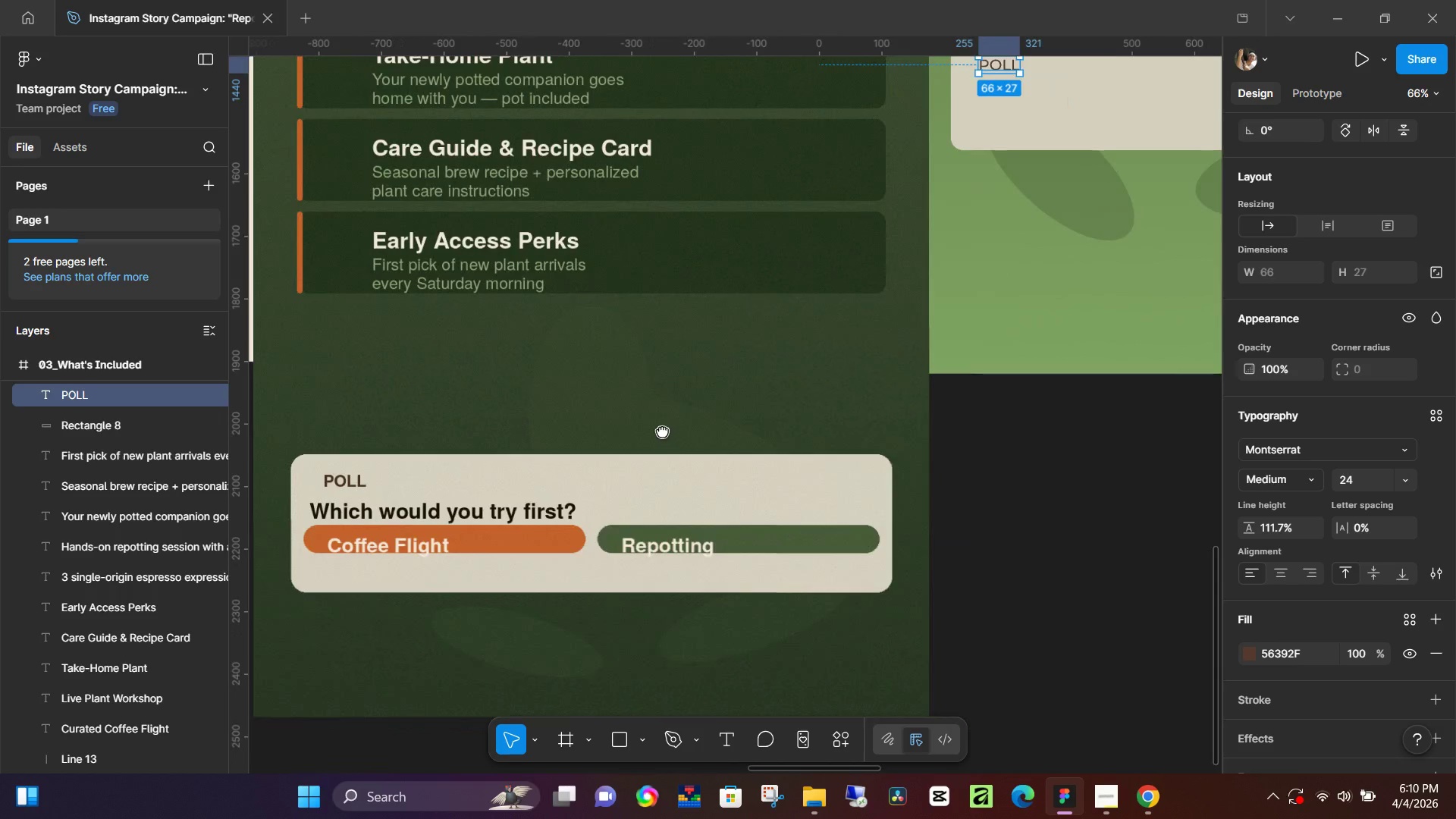 
hold_key(key=Space, duration=1.19)
 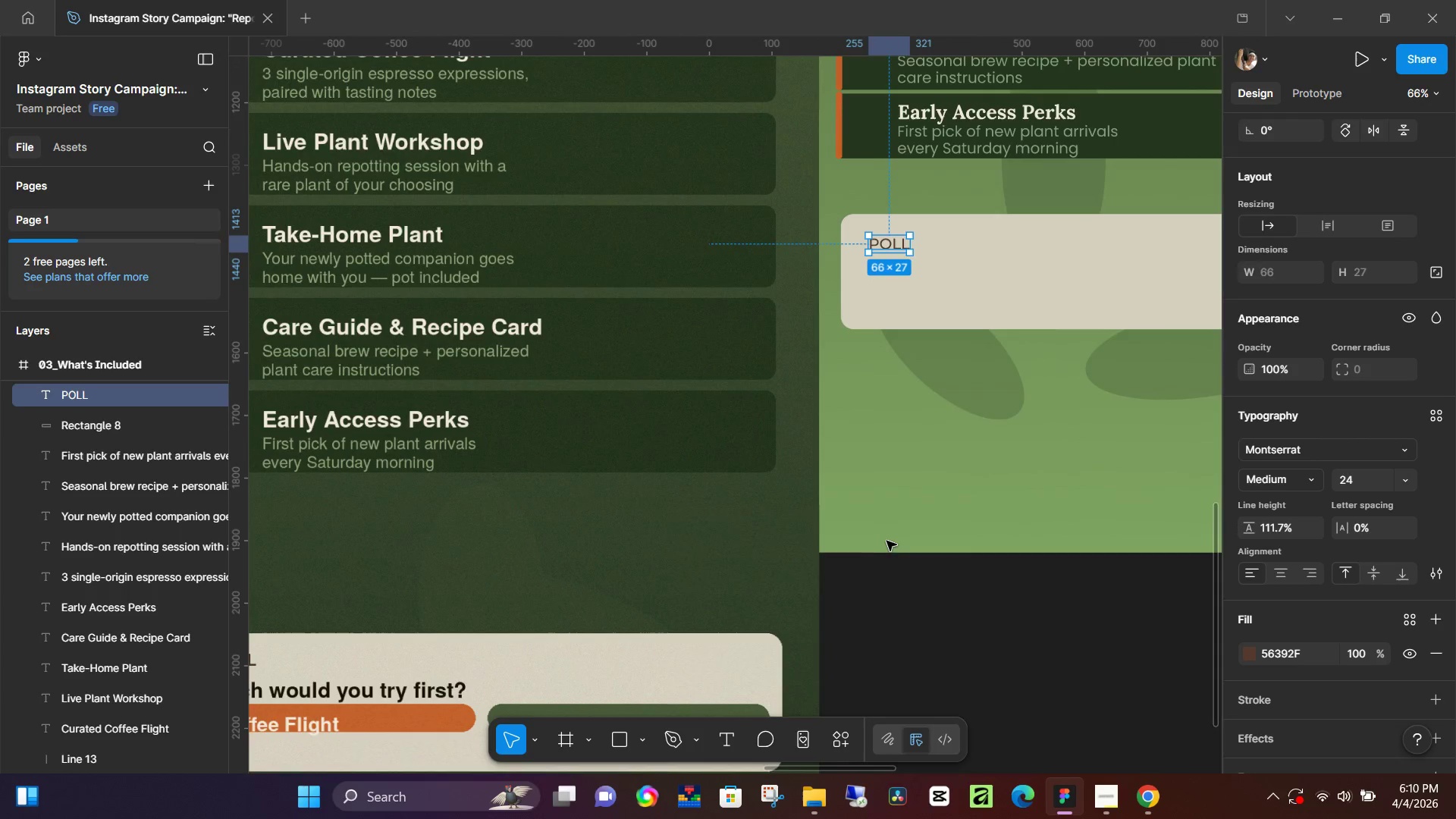 
left_click_drag(start_coordinate=[1057, 457], to_coordinate=[662, 431])
 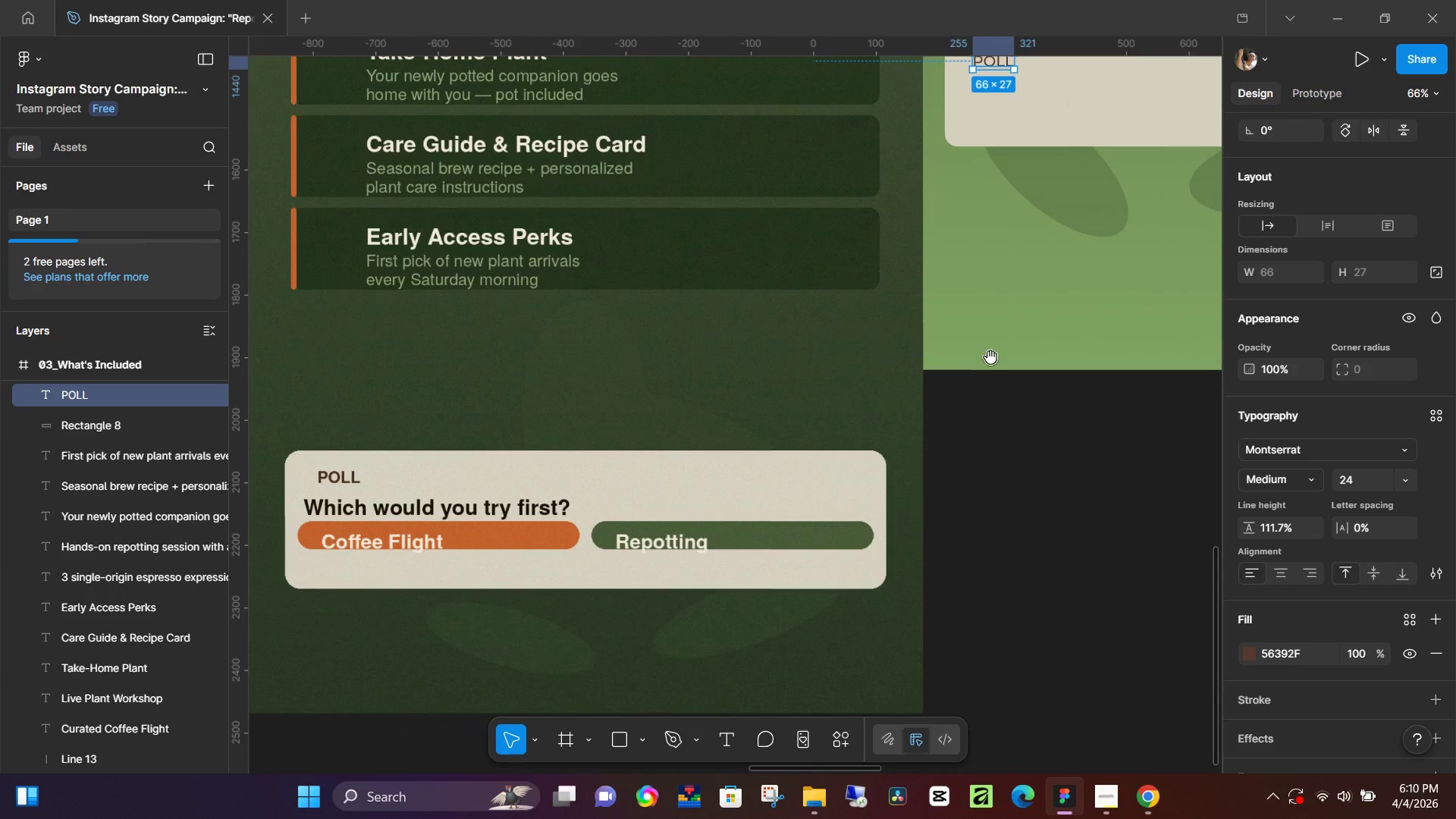 
scroll: coordinate [905, 406], scroll_direction: down, amount: 14.0
 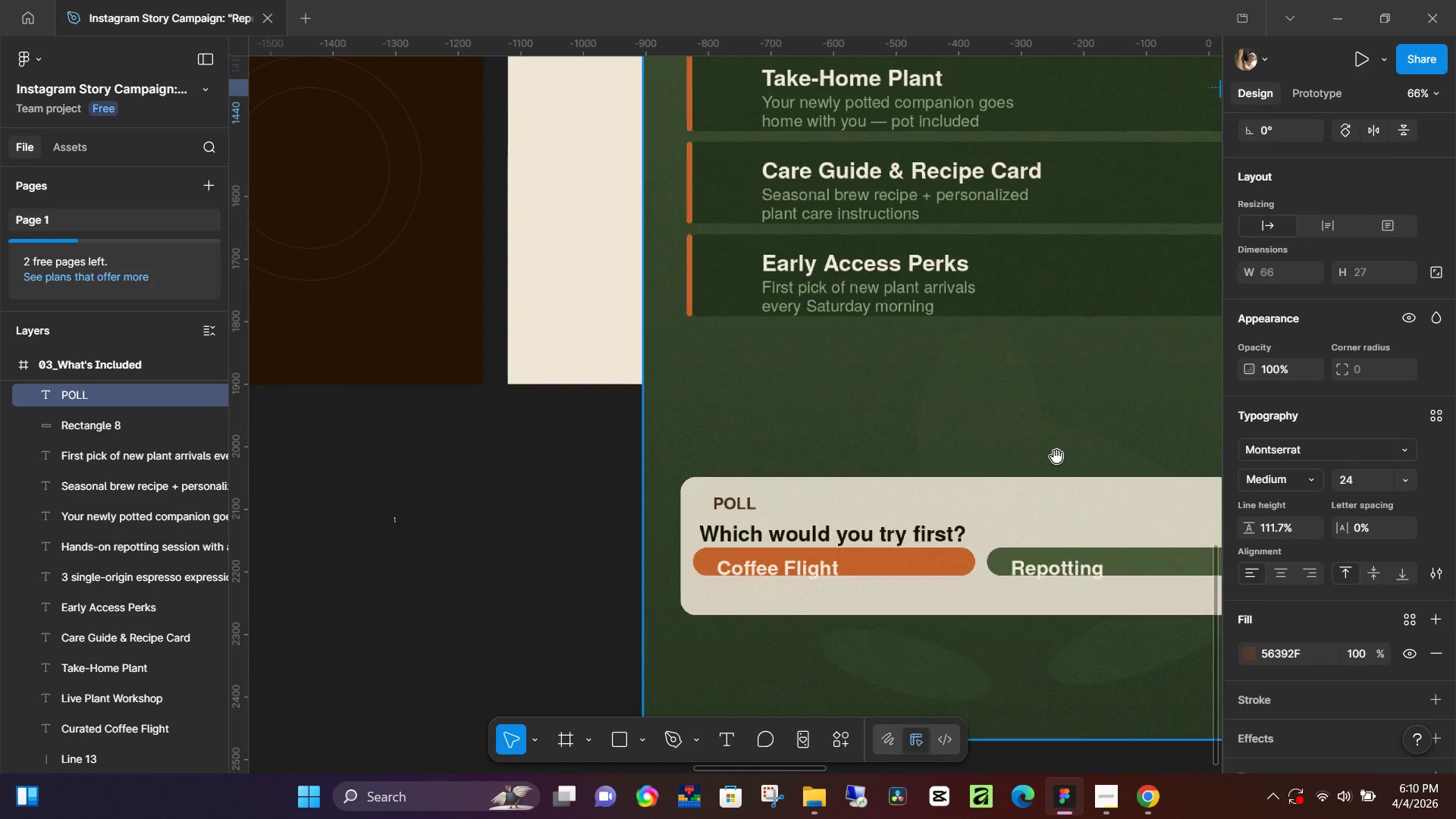 
left_click_drag(start_coordinate=[990, 357], to_coordinate=[886, 541])
 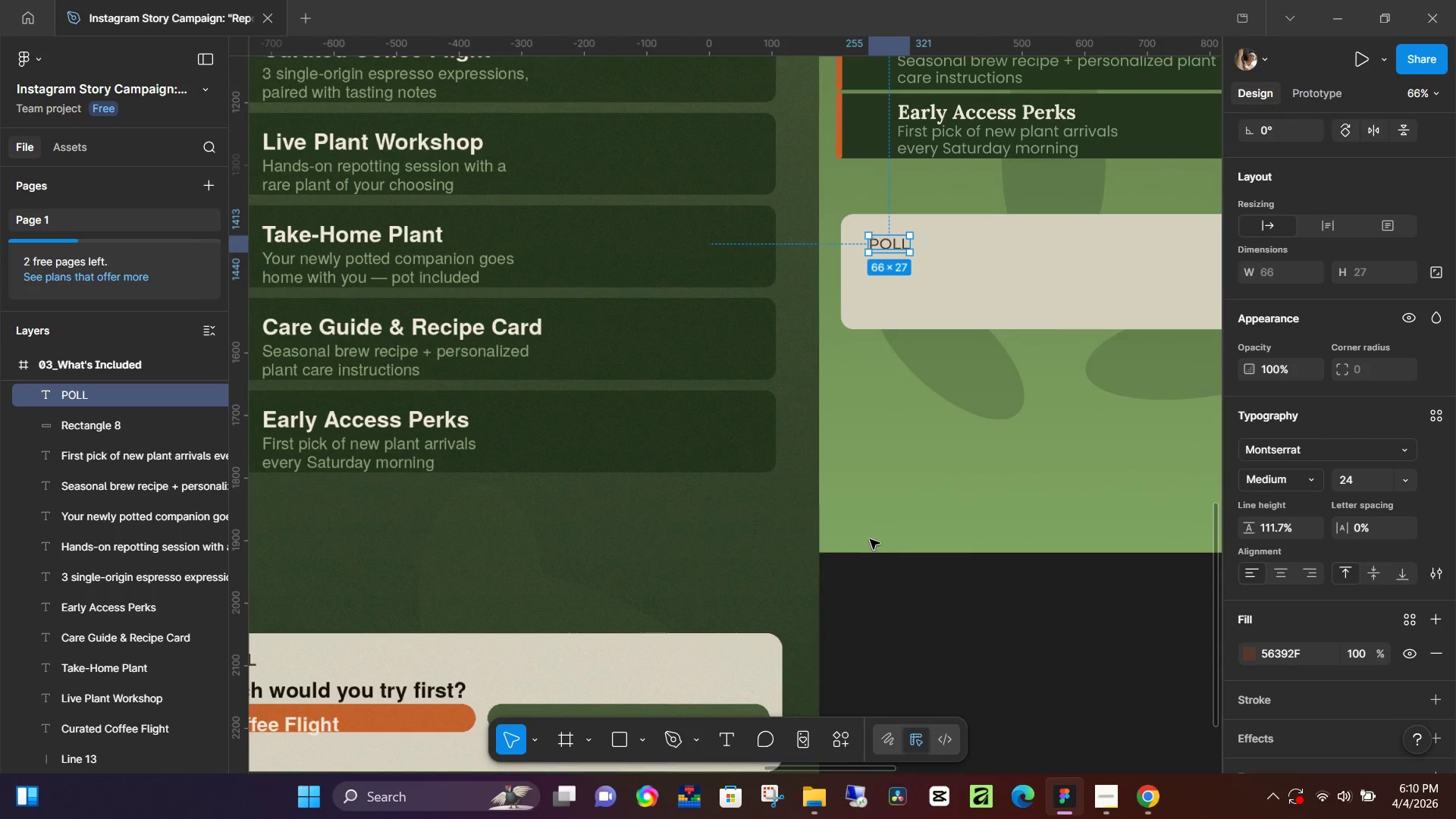 
hold_key(key=Space, duration=1.11)
 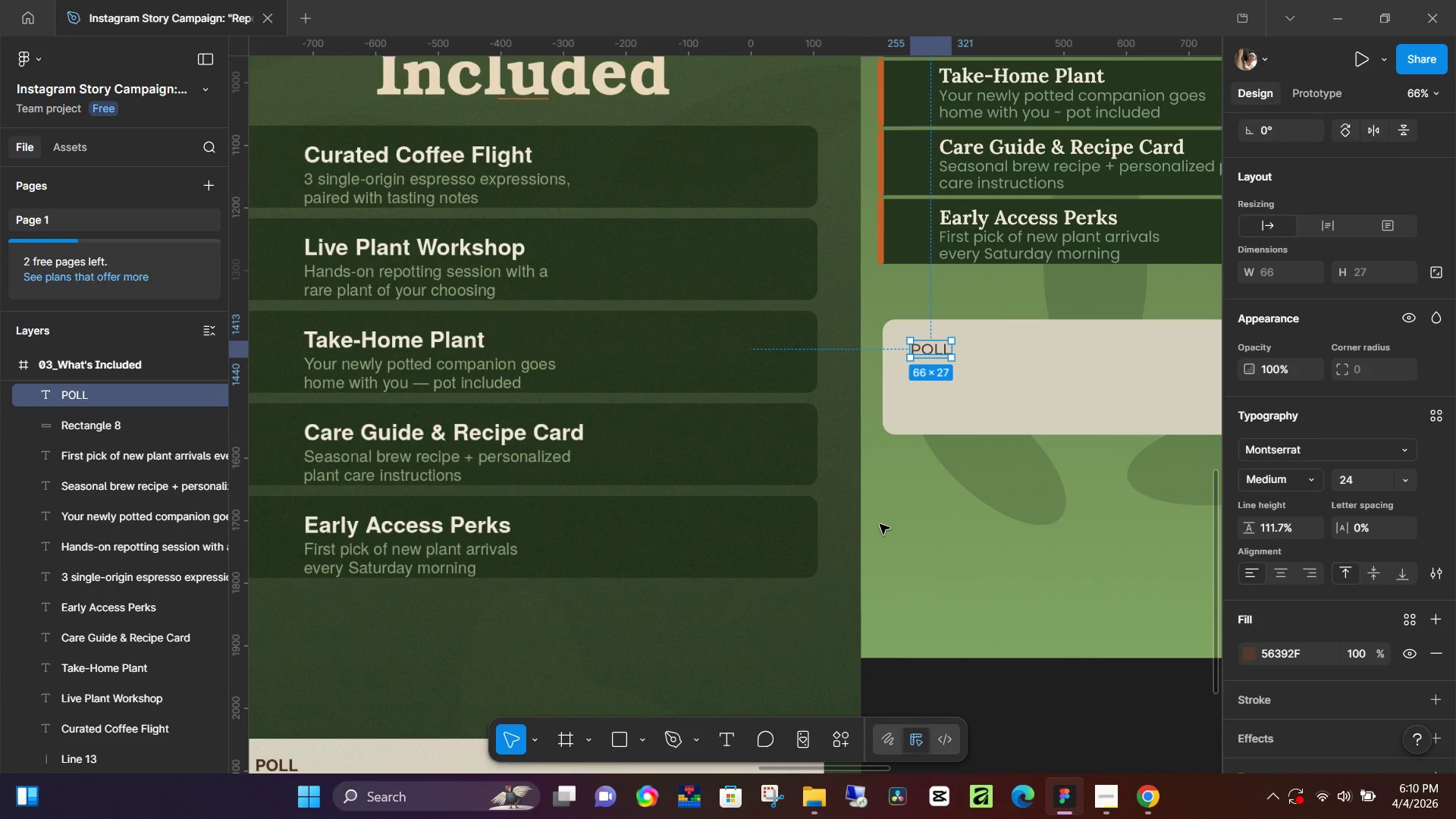 
left_click_drag(start_coordinate=[647, 587], to_coordinate=[689, 692])
 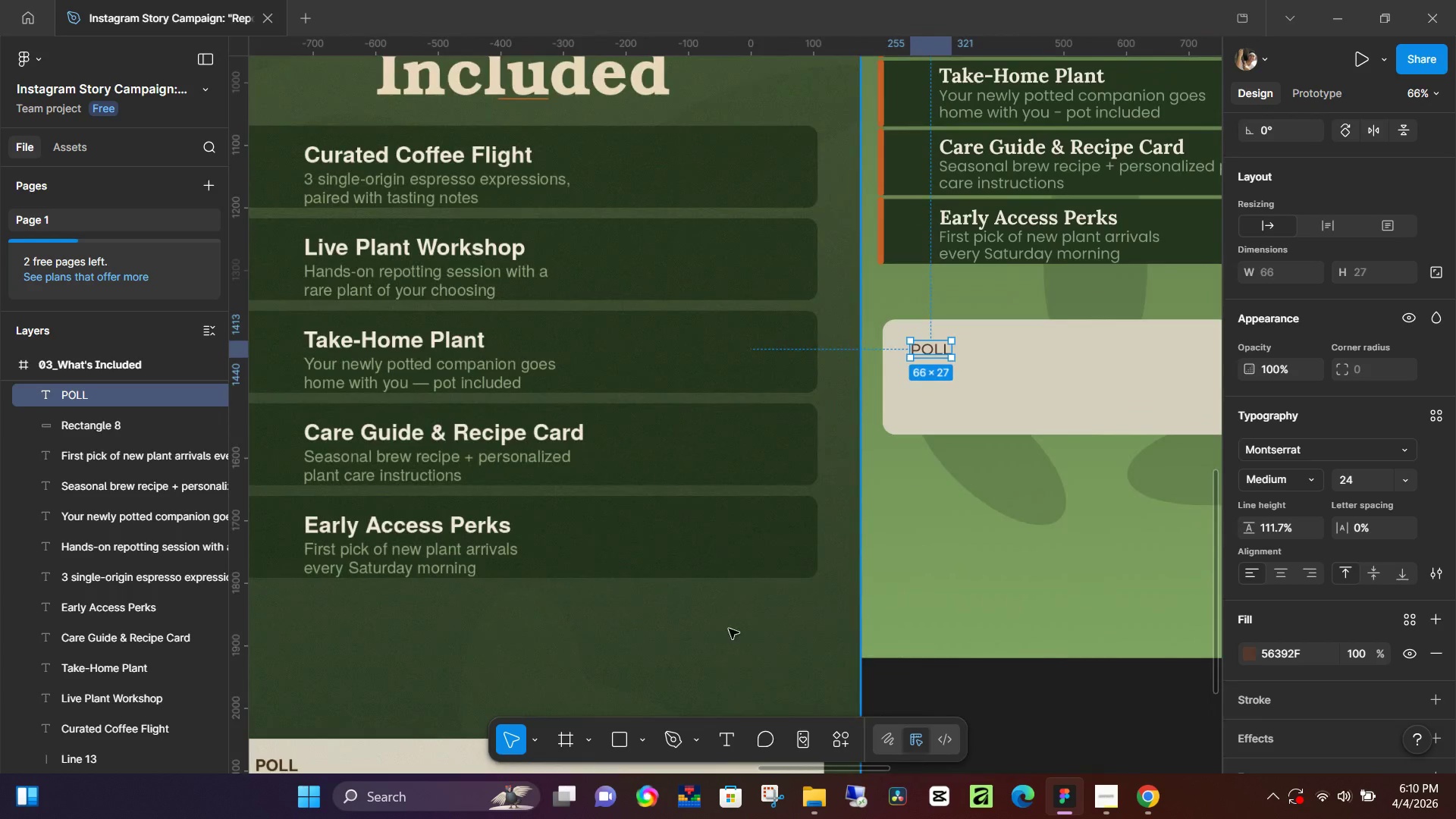 
hold_key(key=Space, duration=12.8)
 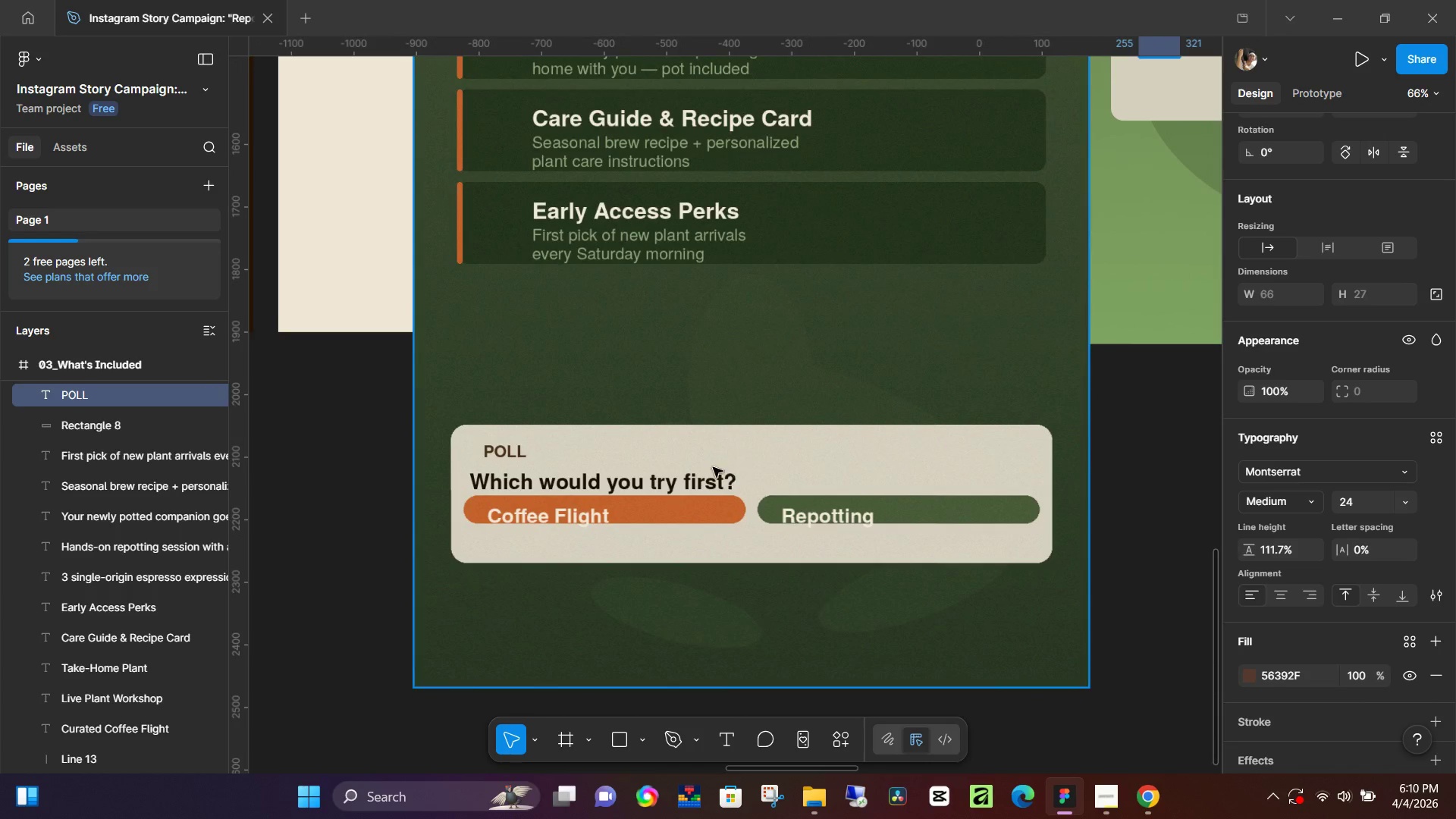 
left_click([1371, 530])
 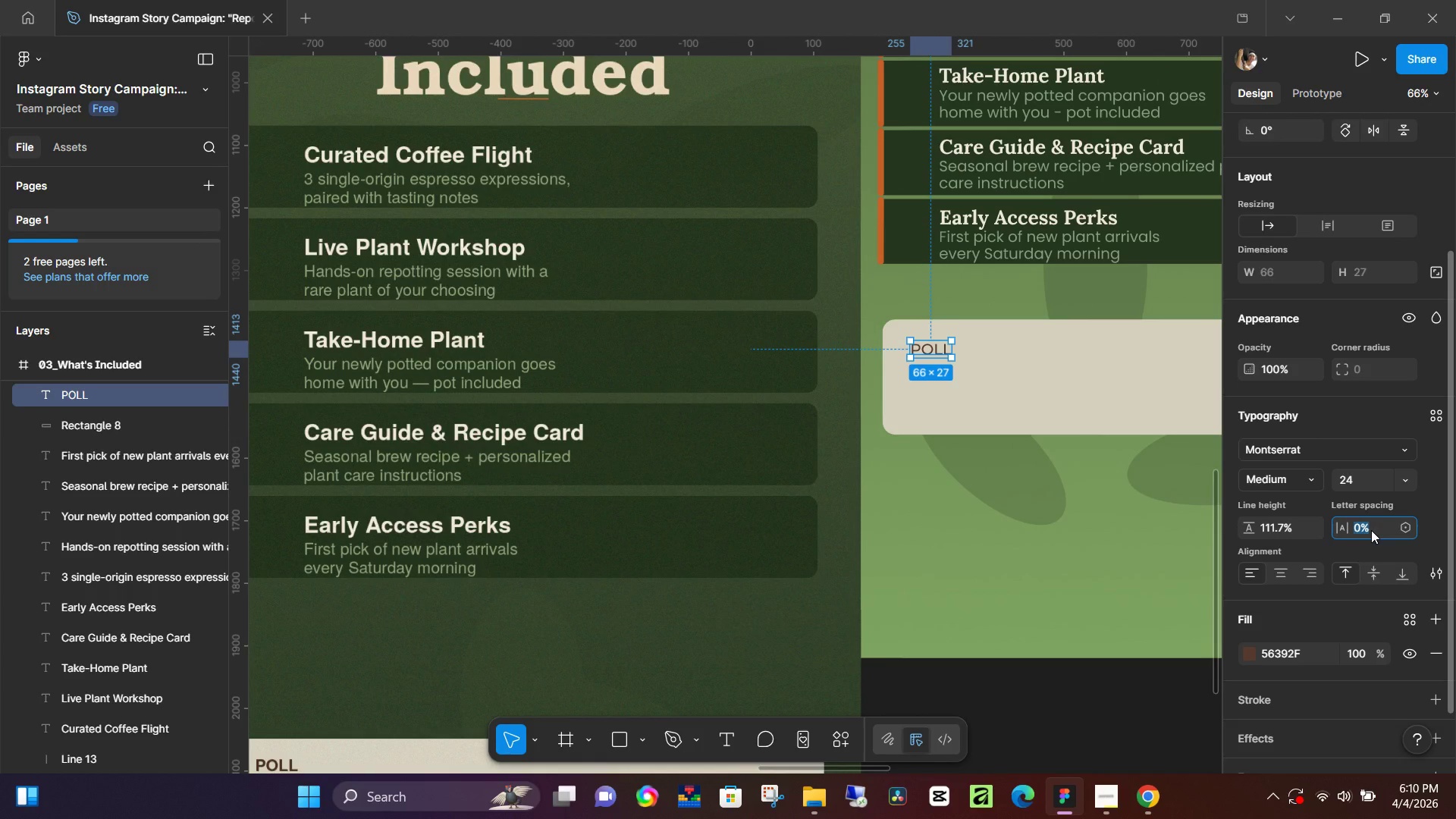 
key(ArrowDown)
 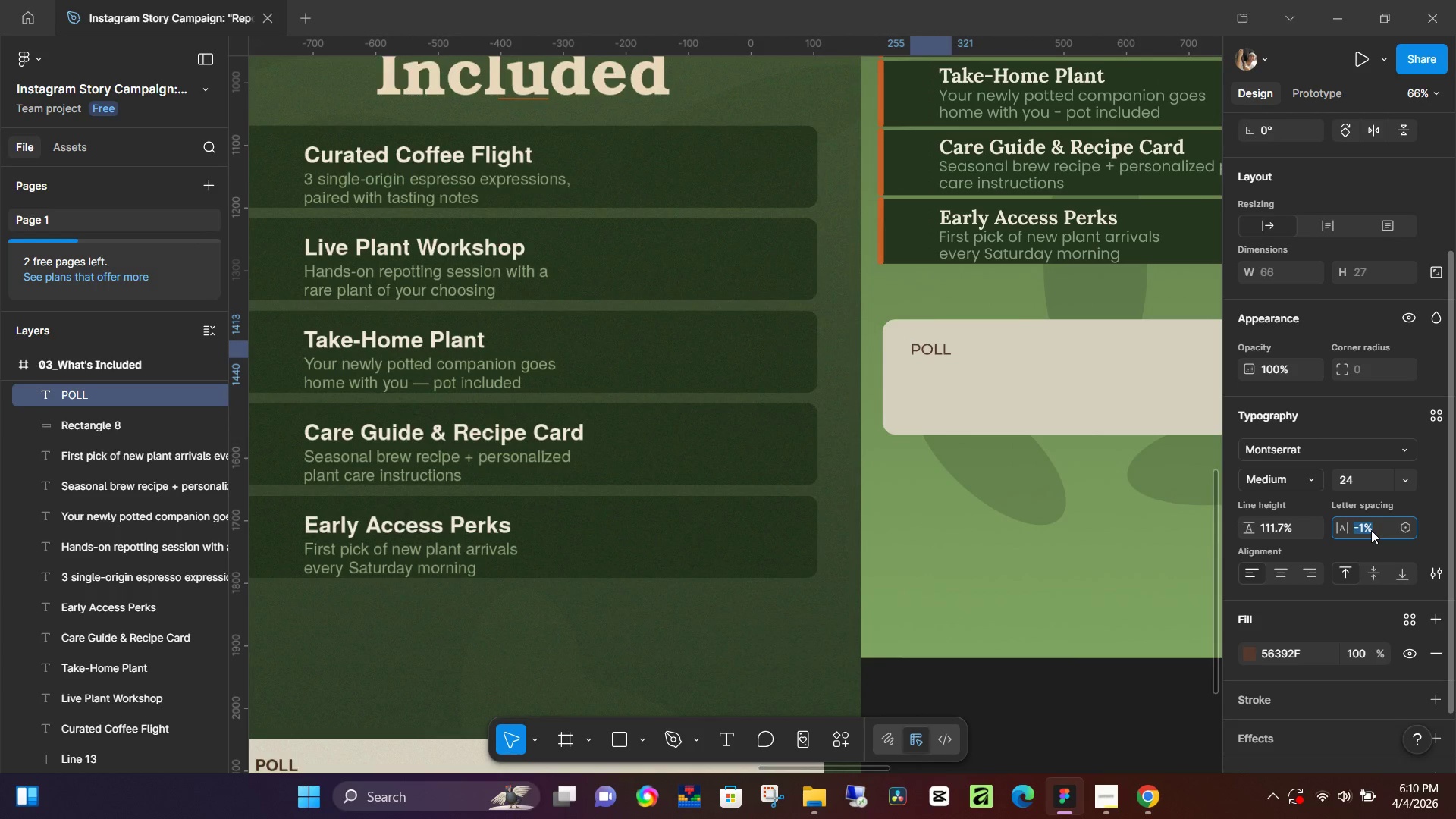 
key(ArrowDown)
 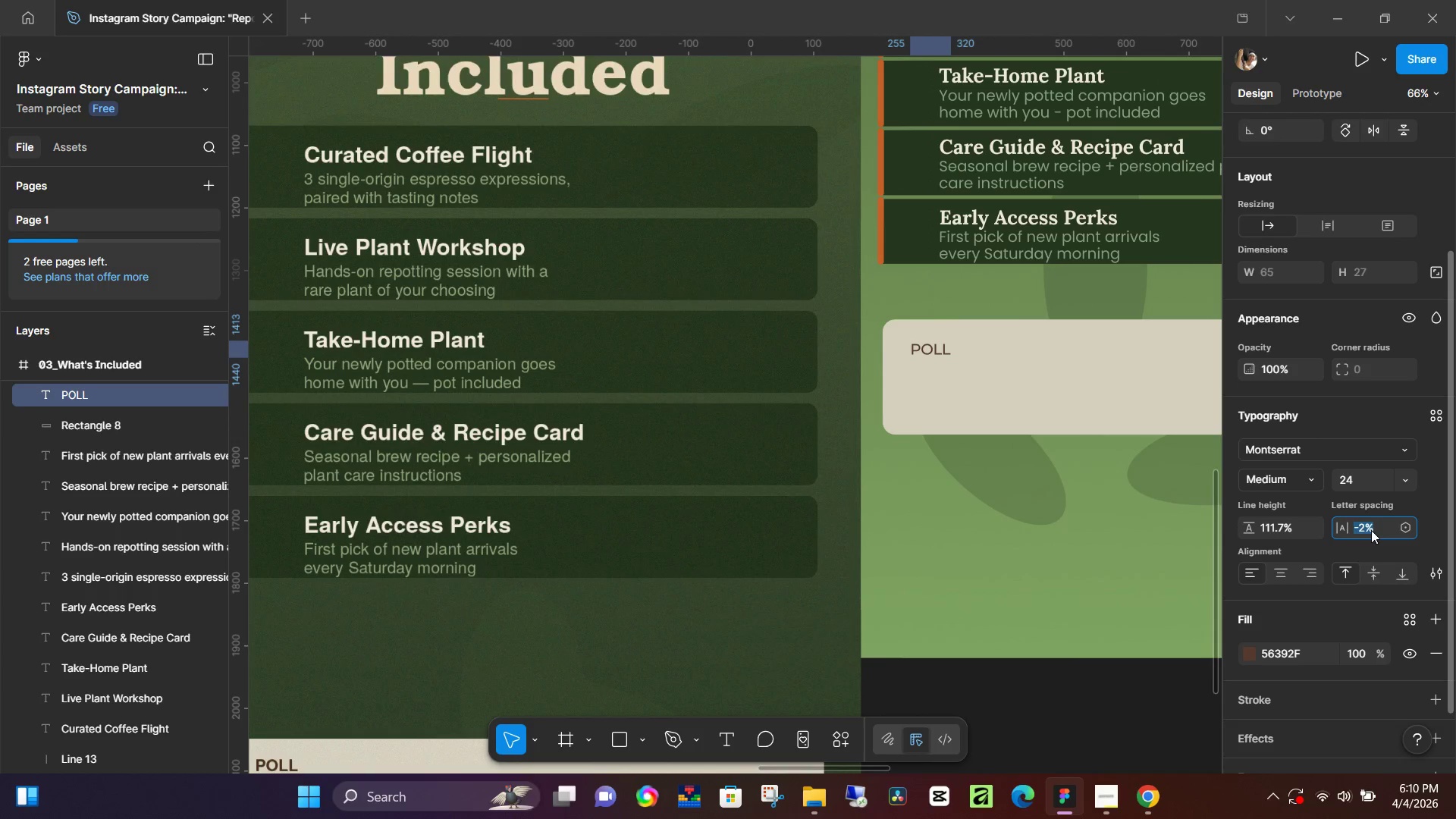 
key(ArrowDown)
 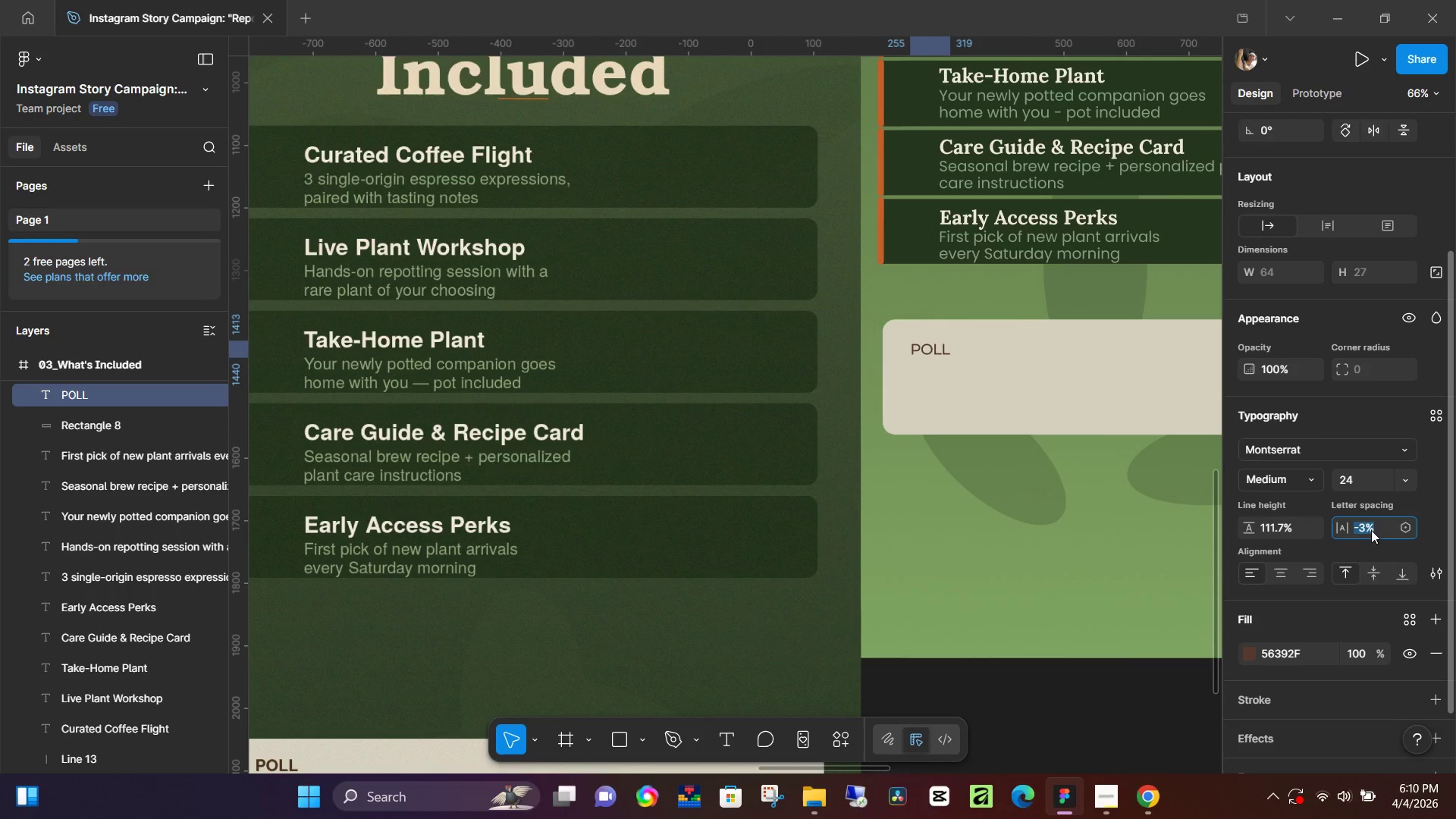 
key(ArrowDown)
 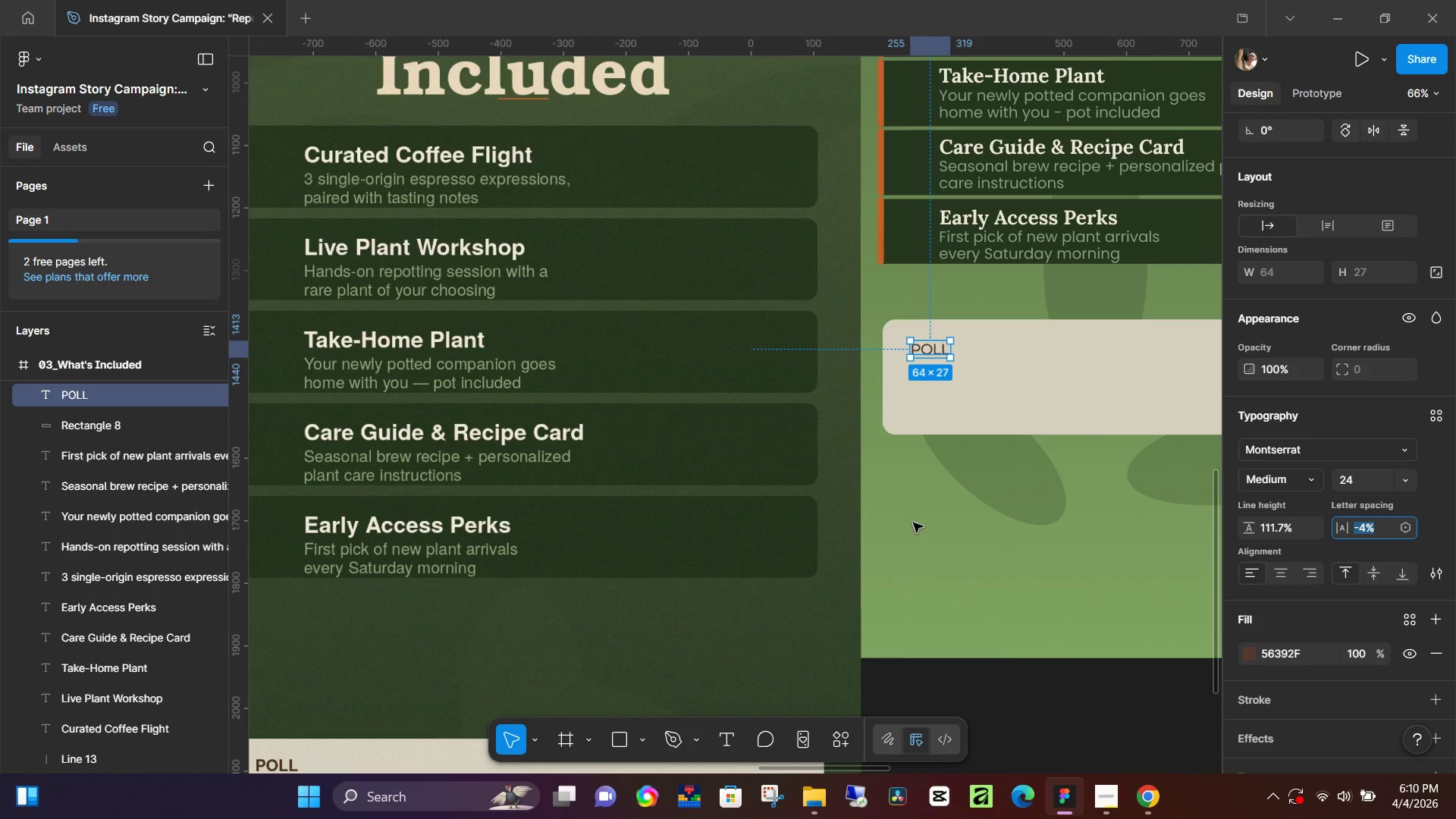 
hold_key(key=ArrowUp, duration=0.55)
 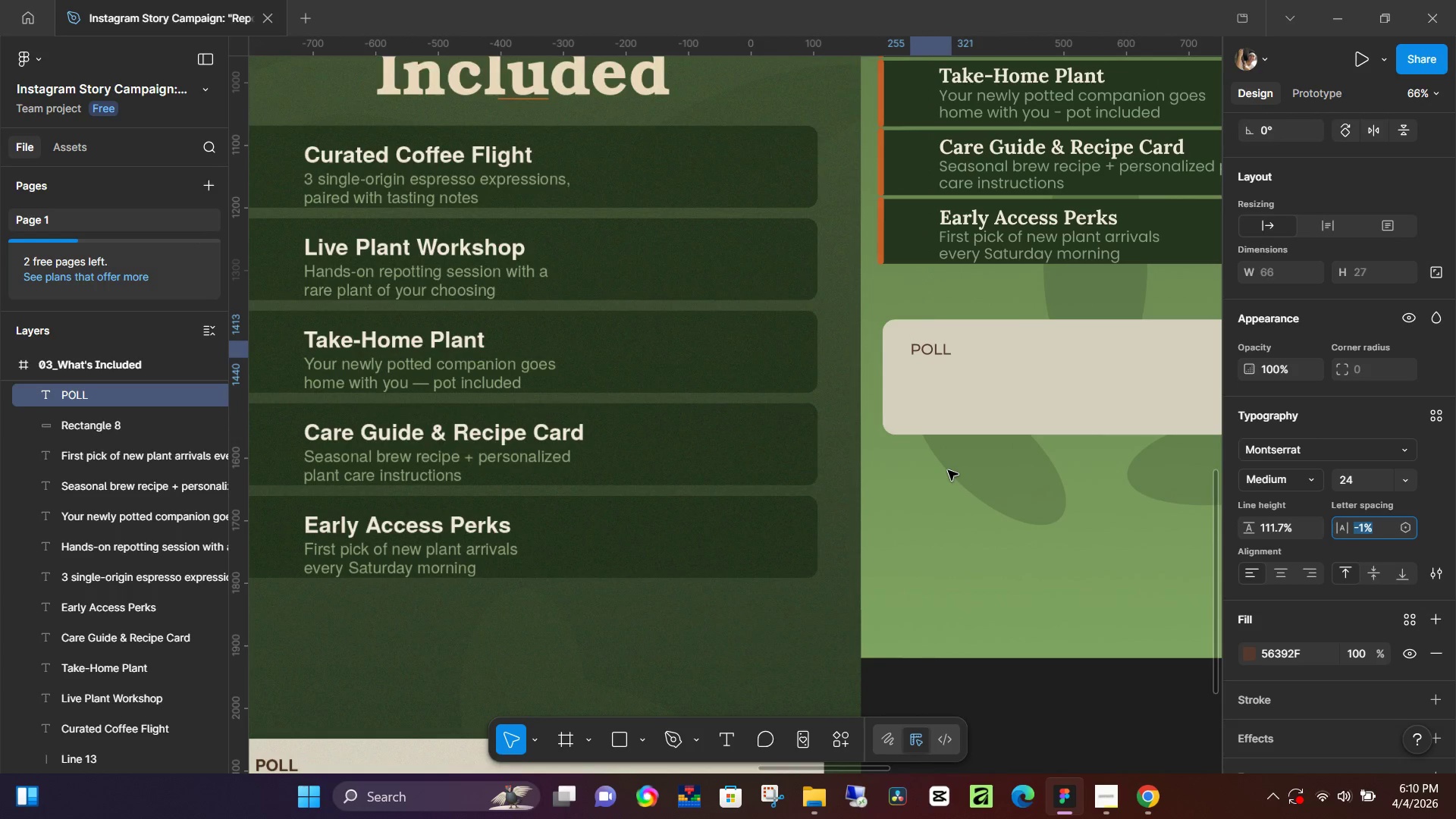 
key(ArrowUp)
 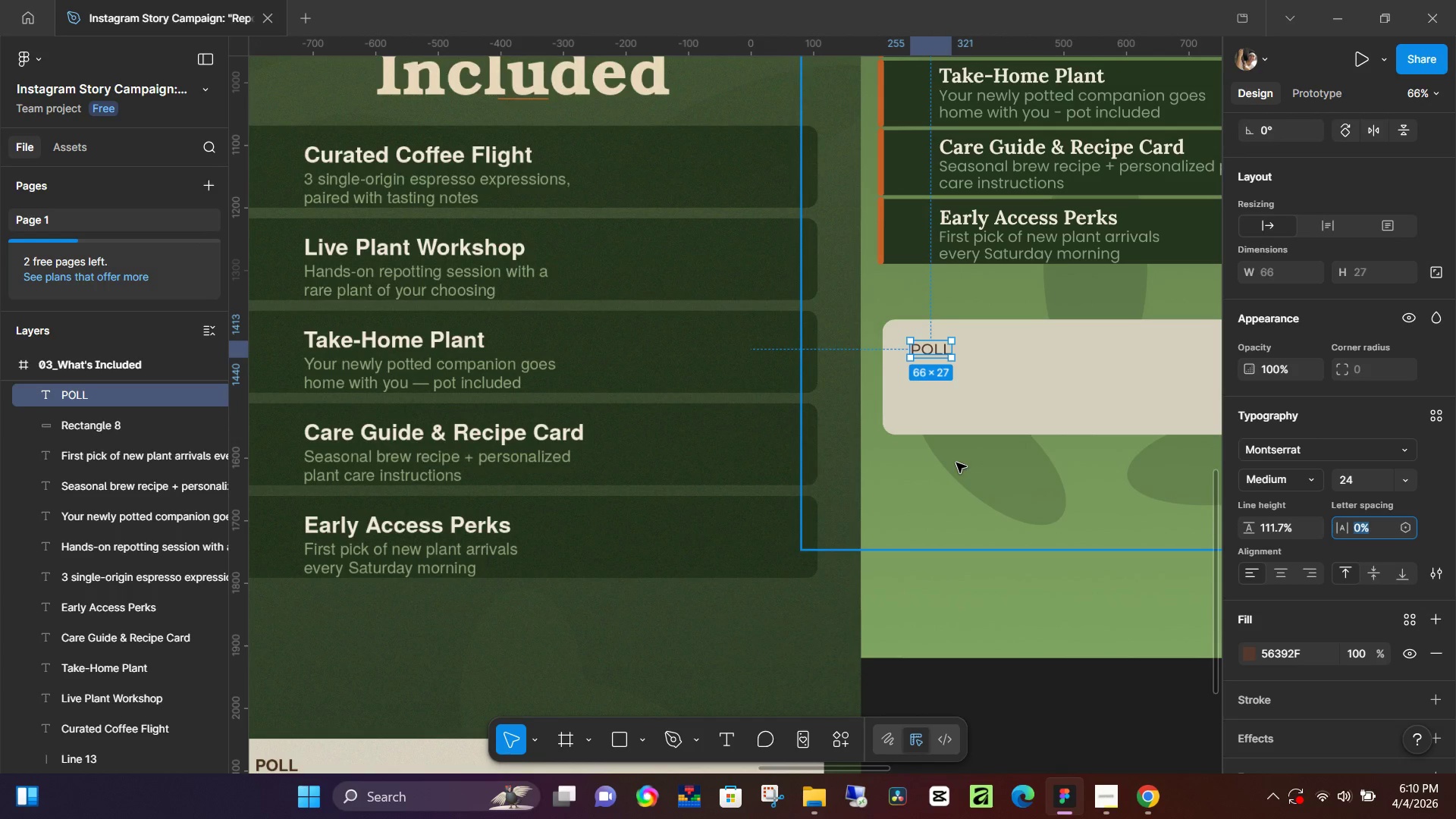 
left_click([962, 460])
 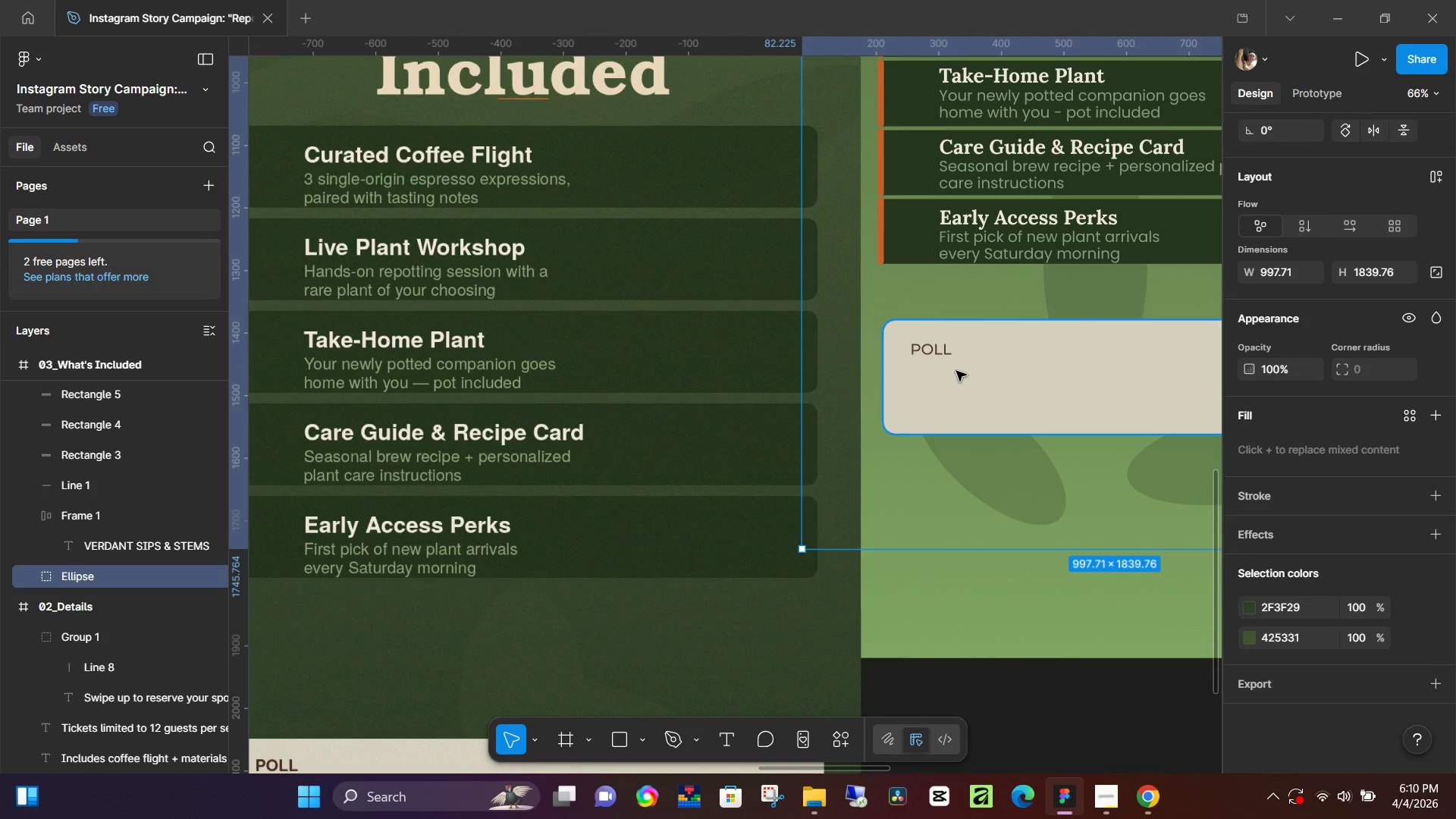 
key(ArrowUp)
 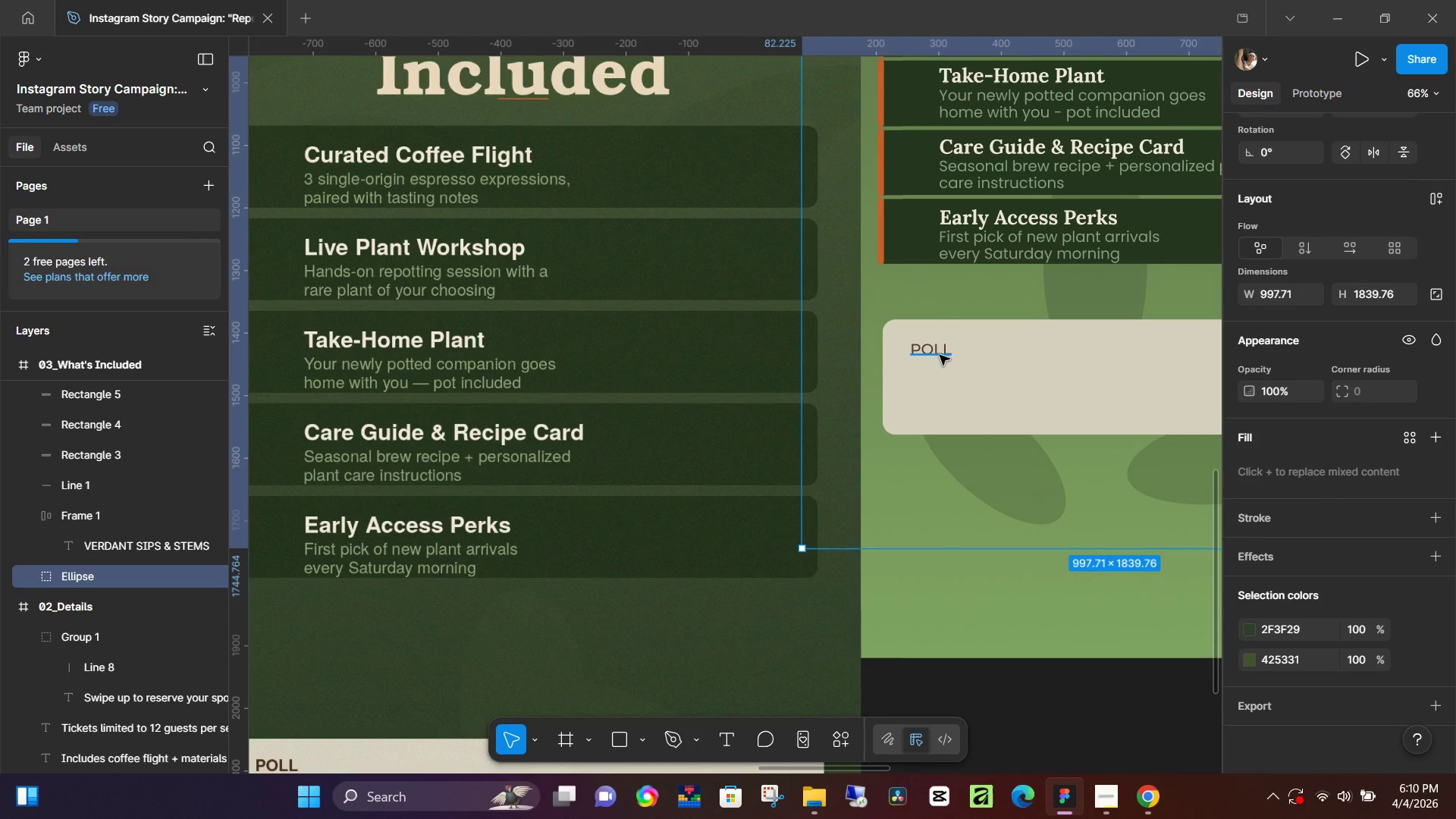 
left_click([940, 354])
 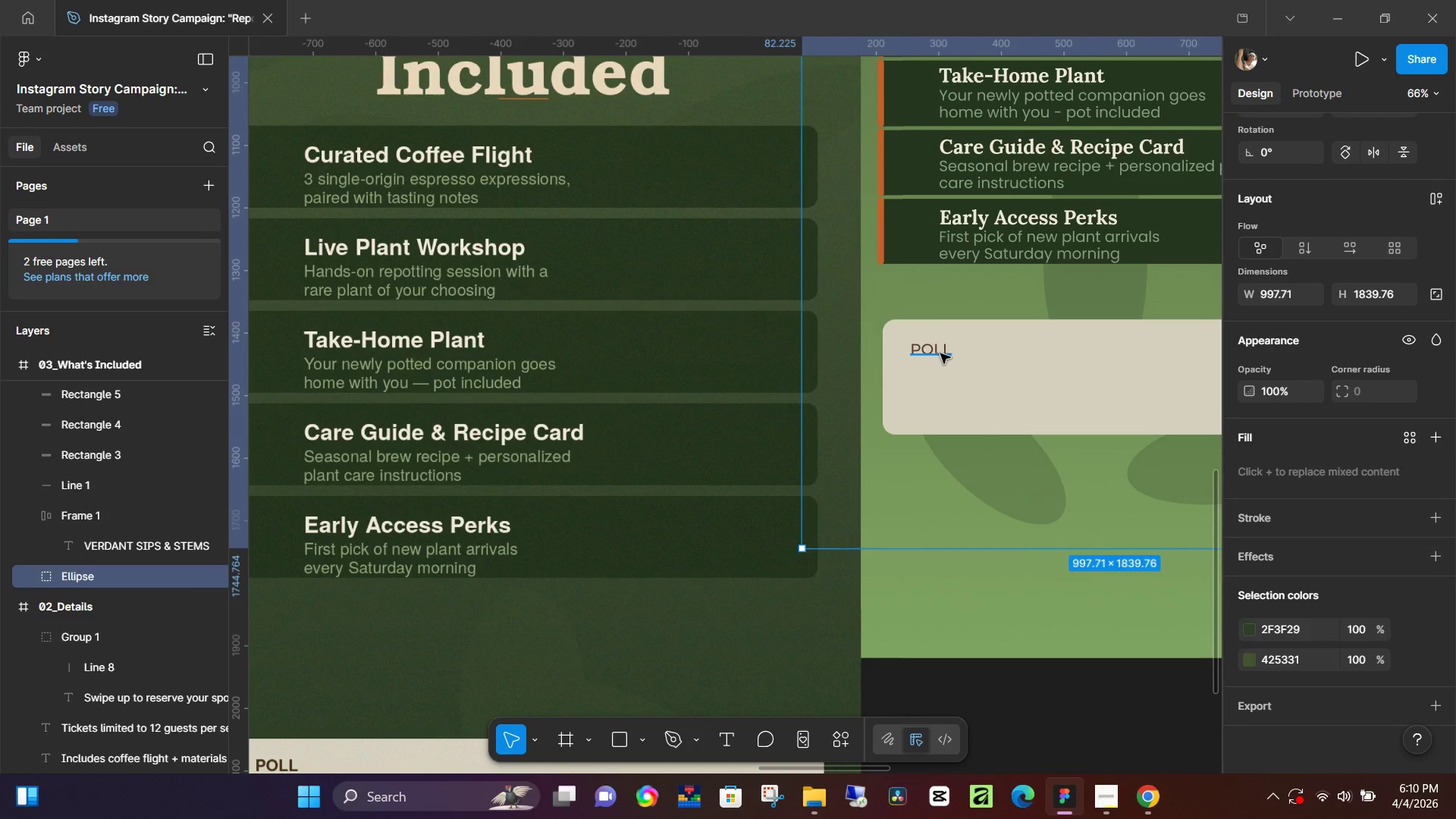 
hold_key(key=ArrowUp, duration=0.83)
 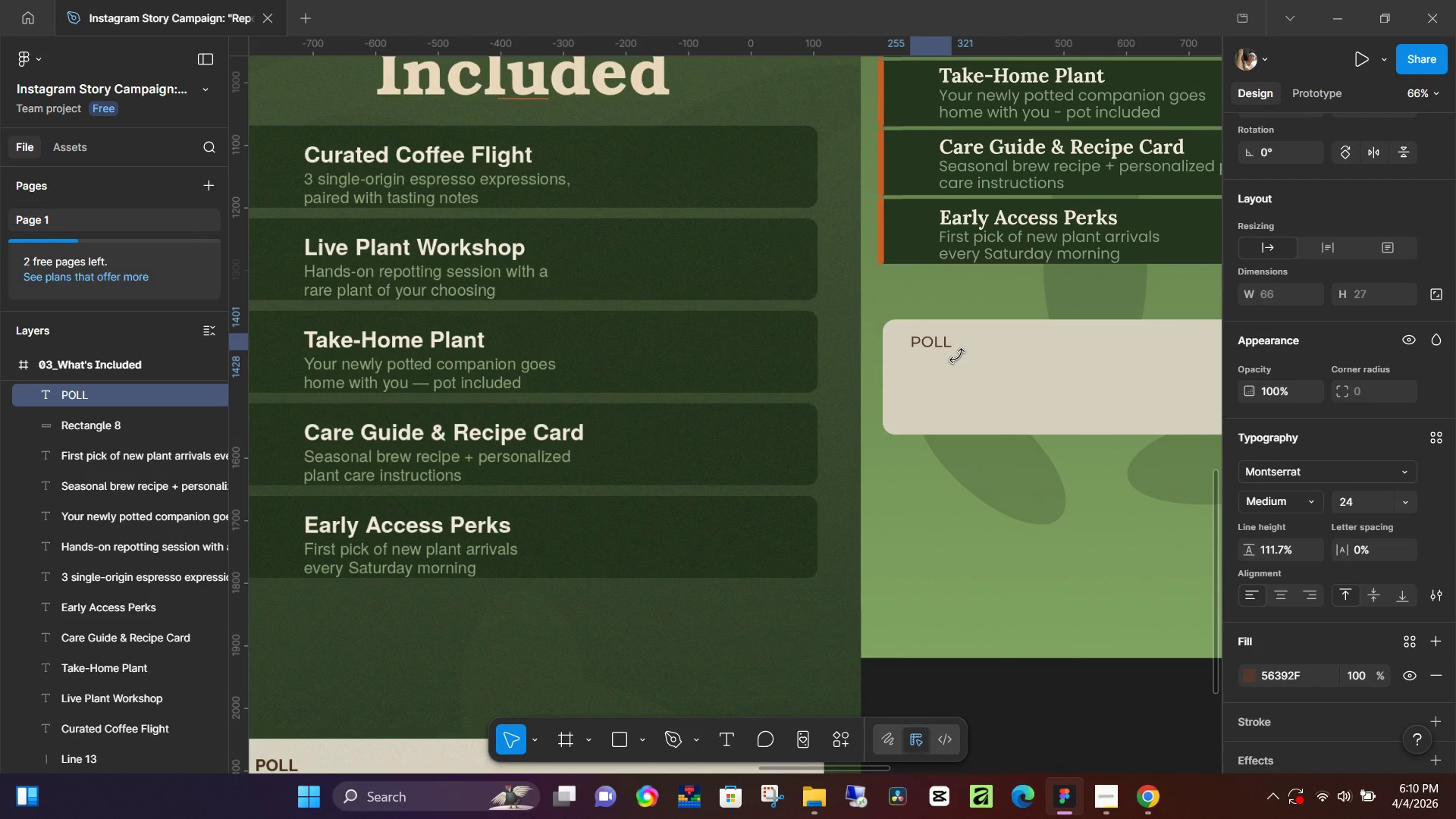 
hold_key(key=ArrowUp, duration=0.67)
 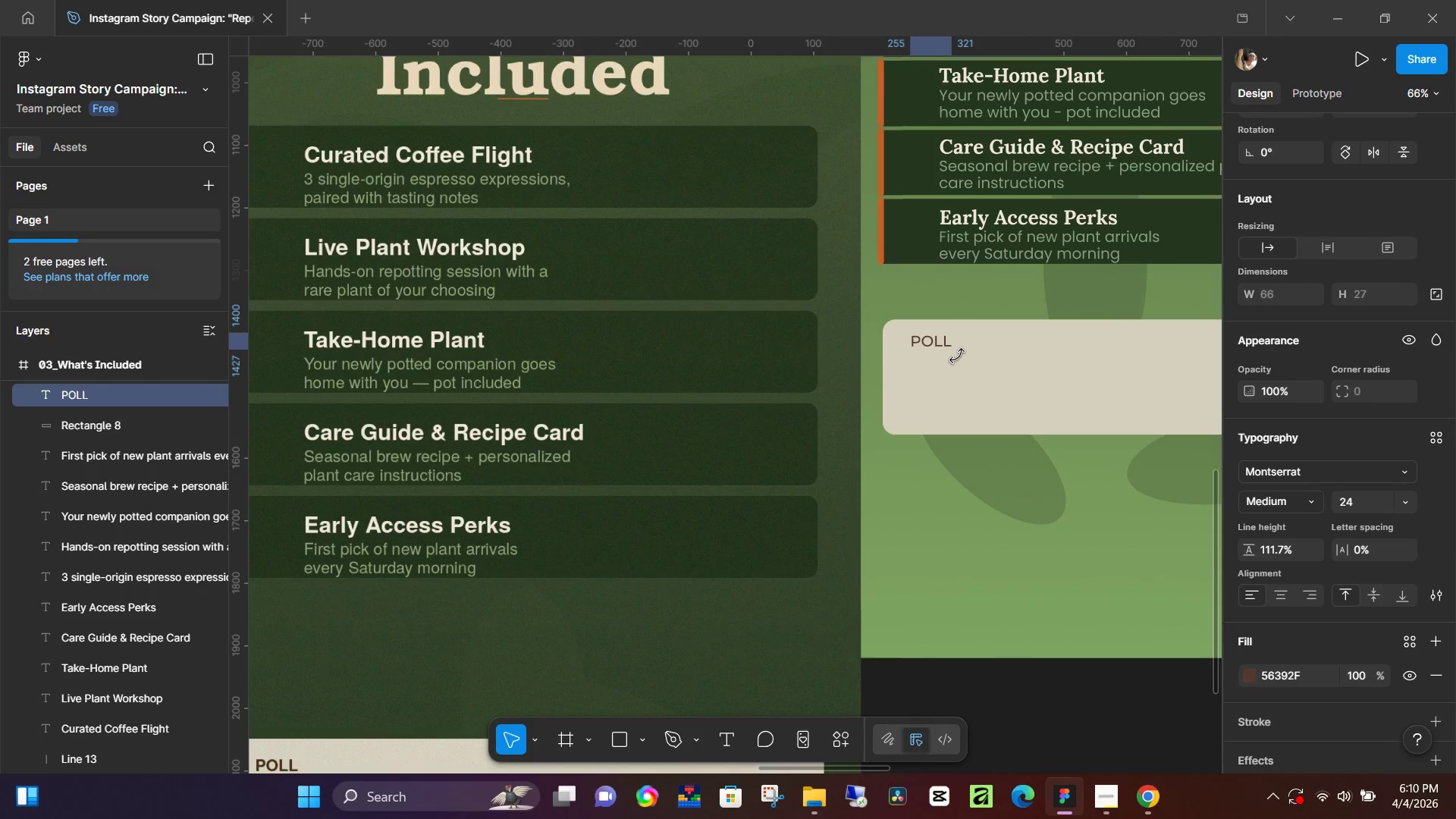 
key(ArrowUp)
 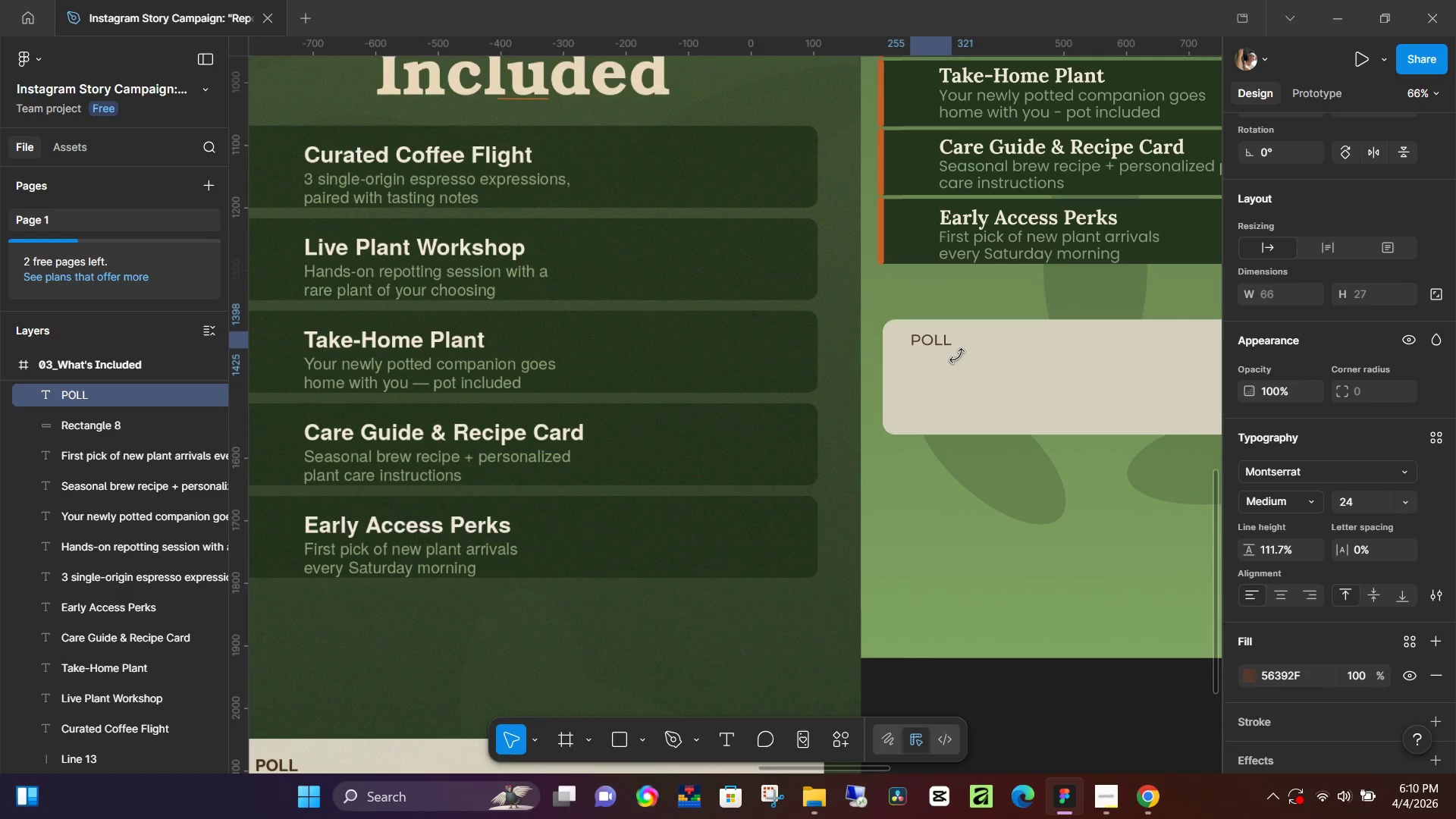 
key(ArrowUp)
 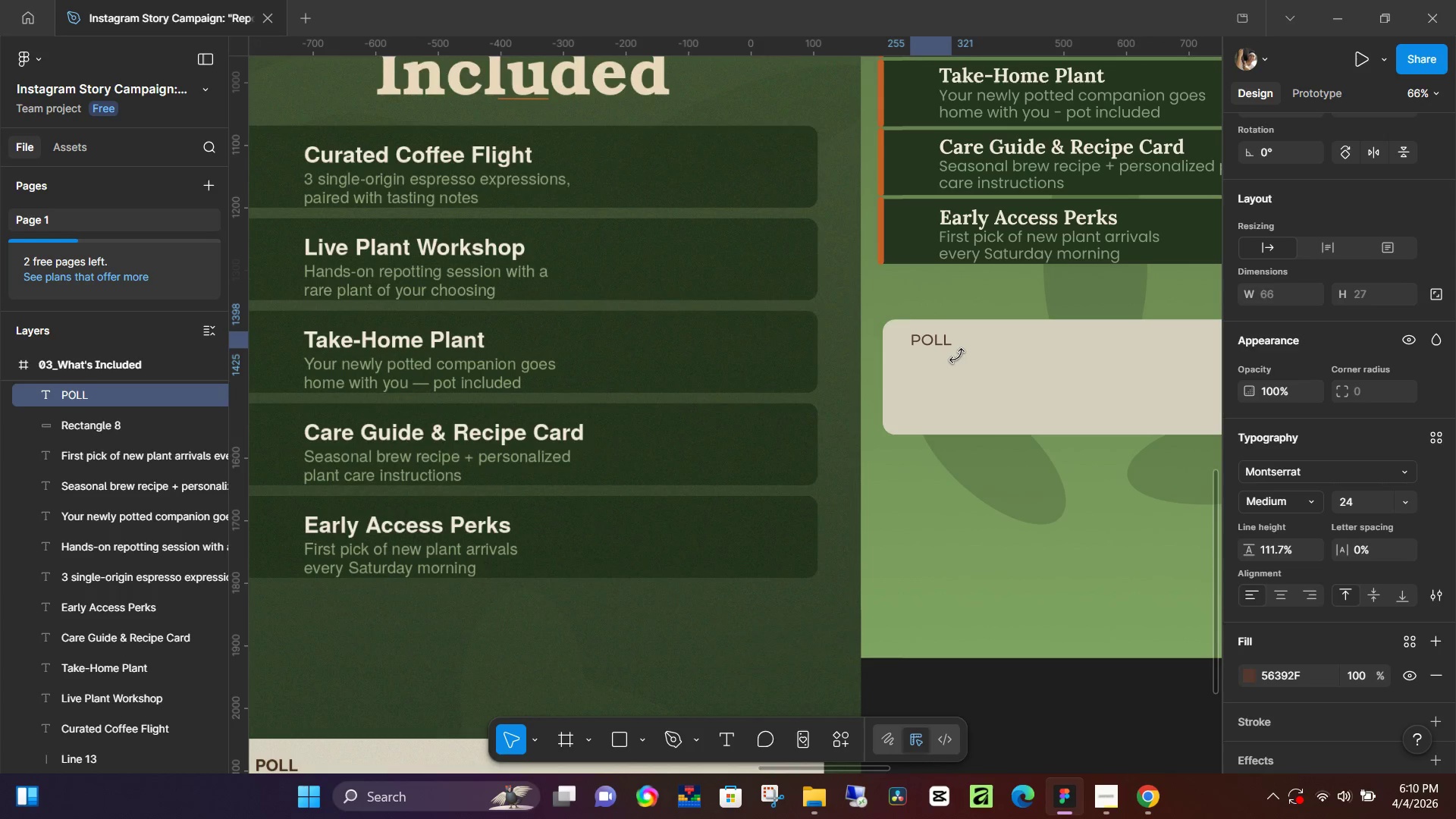 
key(ArrowDown)
 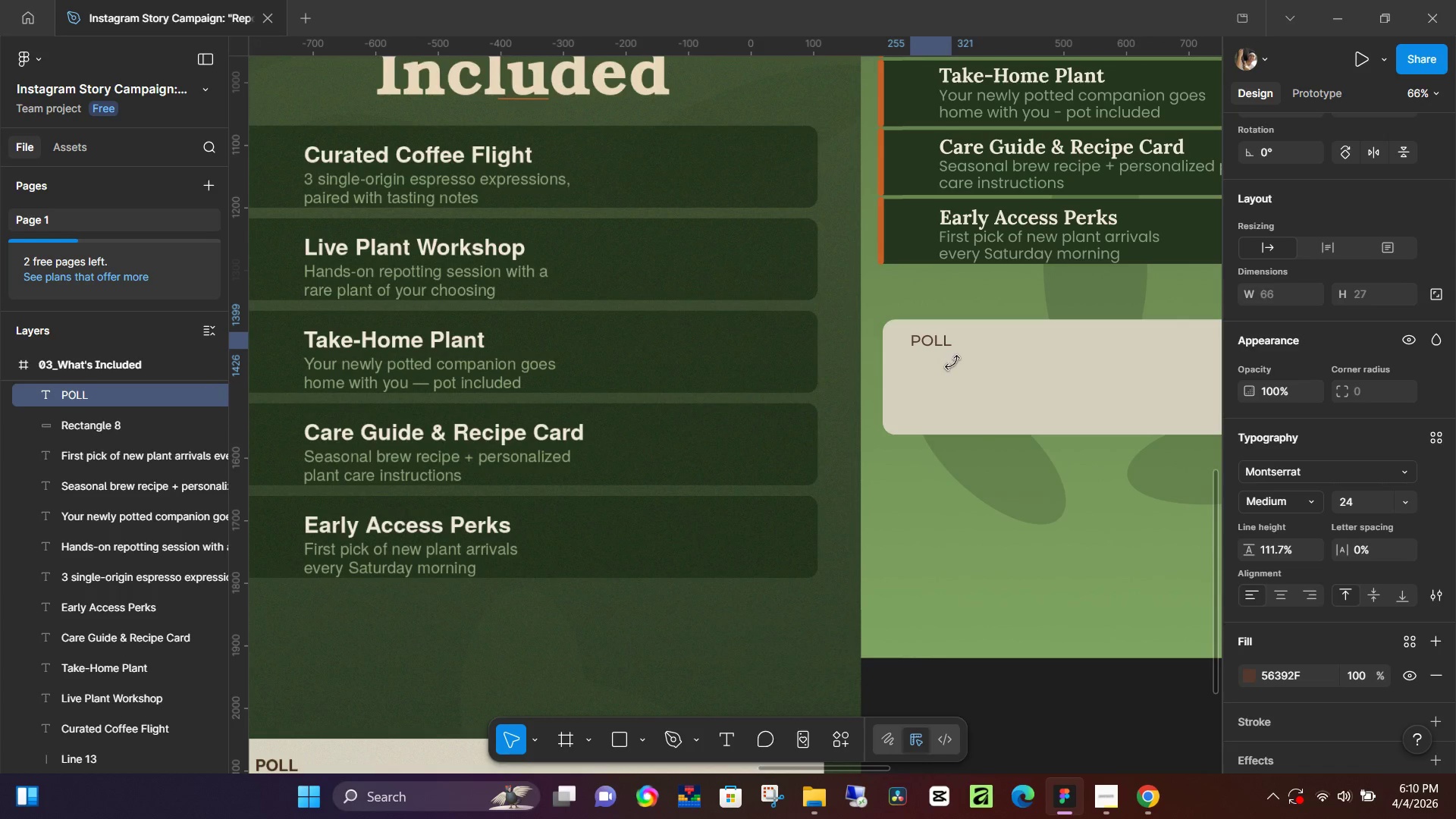 
hold_key(key=Space, duration=0.45)
 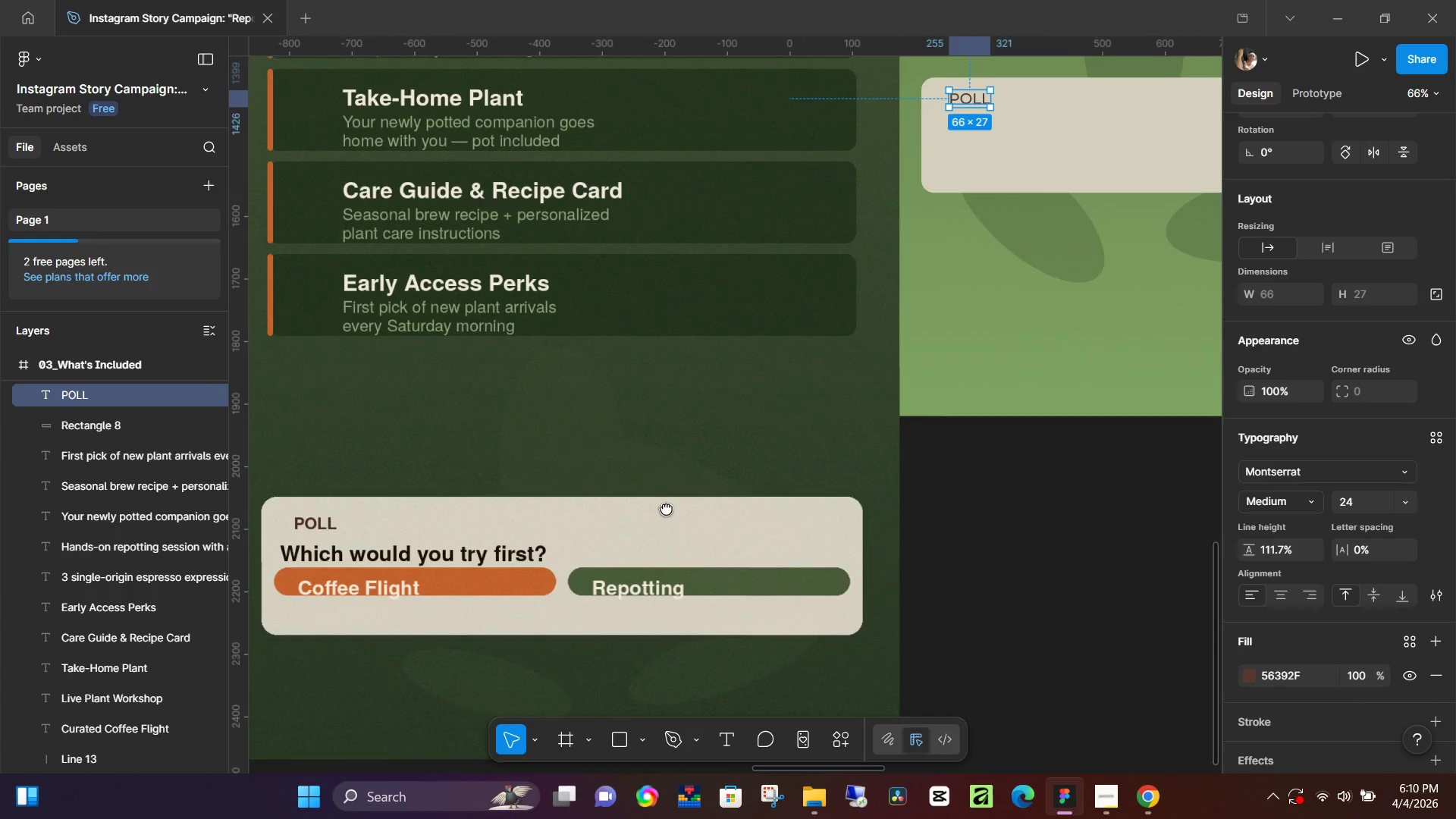 
left_click_drag(start_coordinate=[510, 483], to_coordinate=[739, 469])
 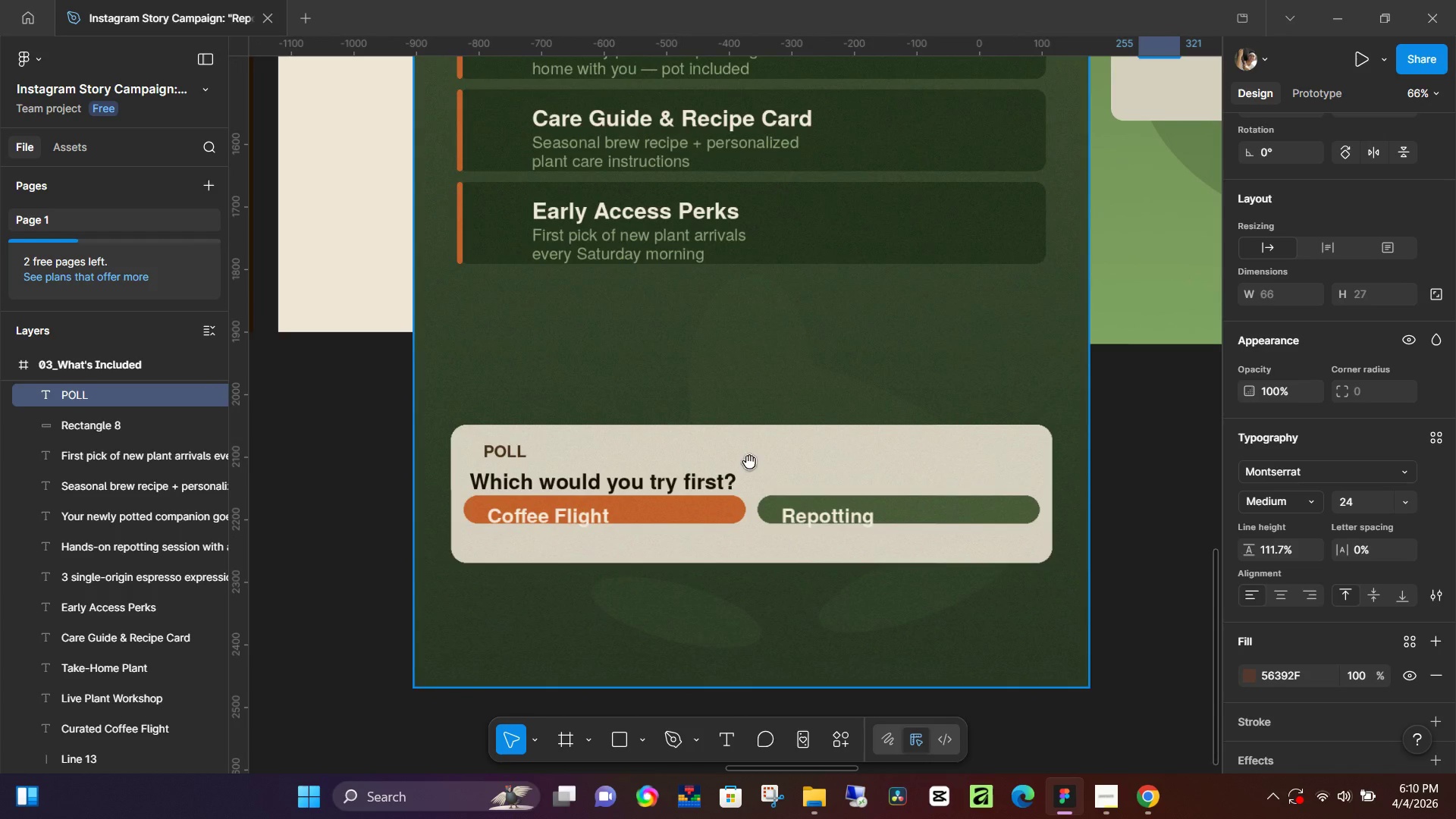 
scroll: coordinate [638, 485], scroll_direction: down, amount: 7.0
 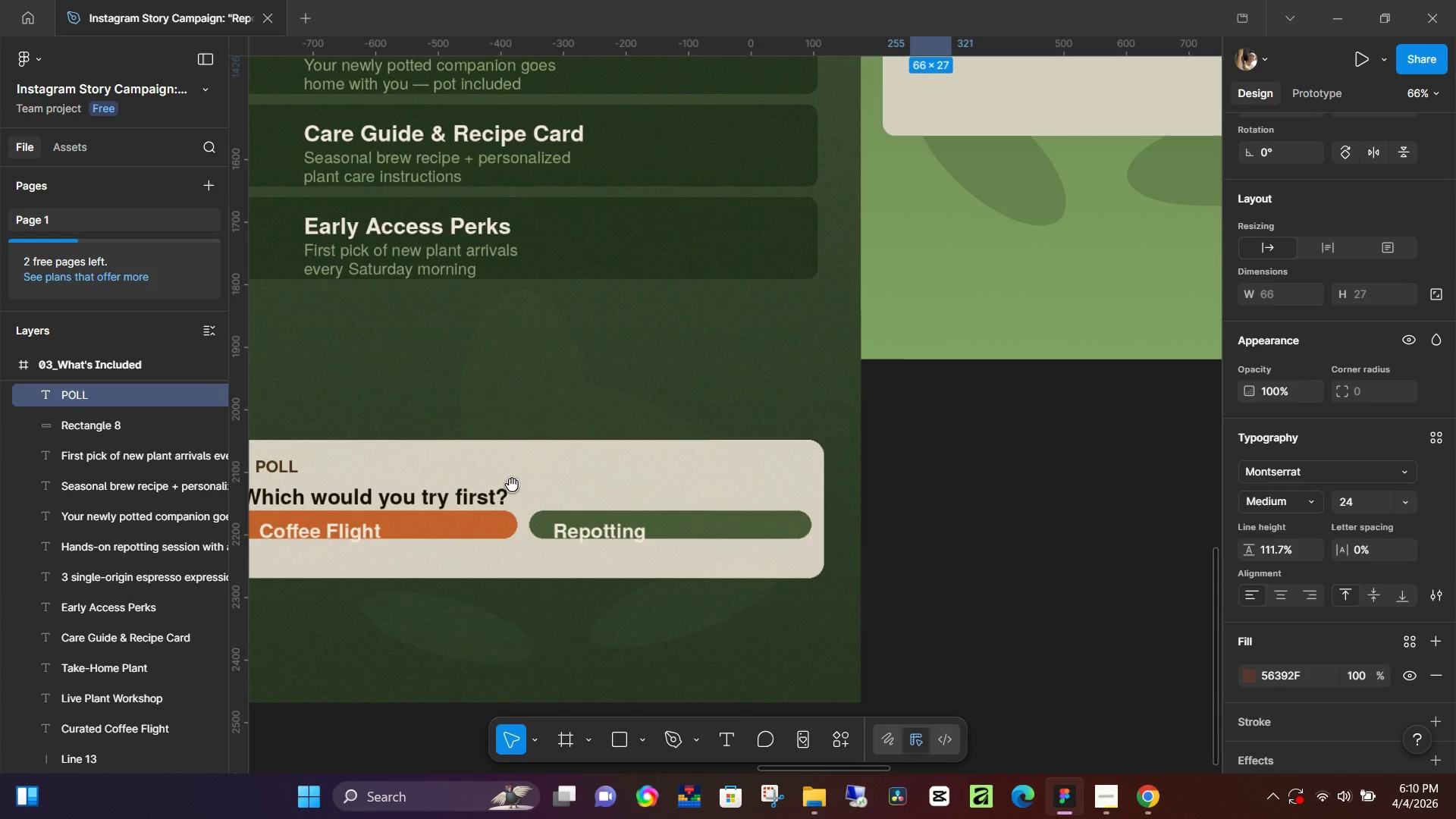 
hold_key(key=Space, duration=1.49)
 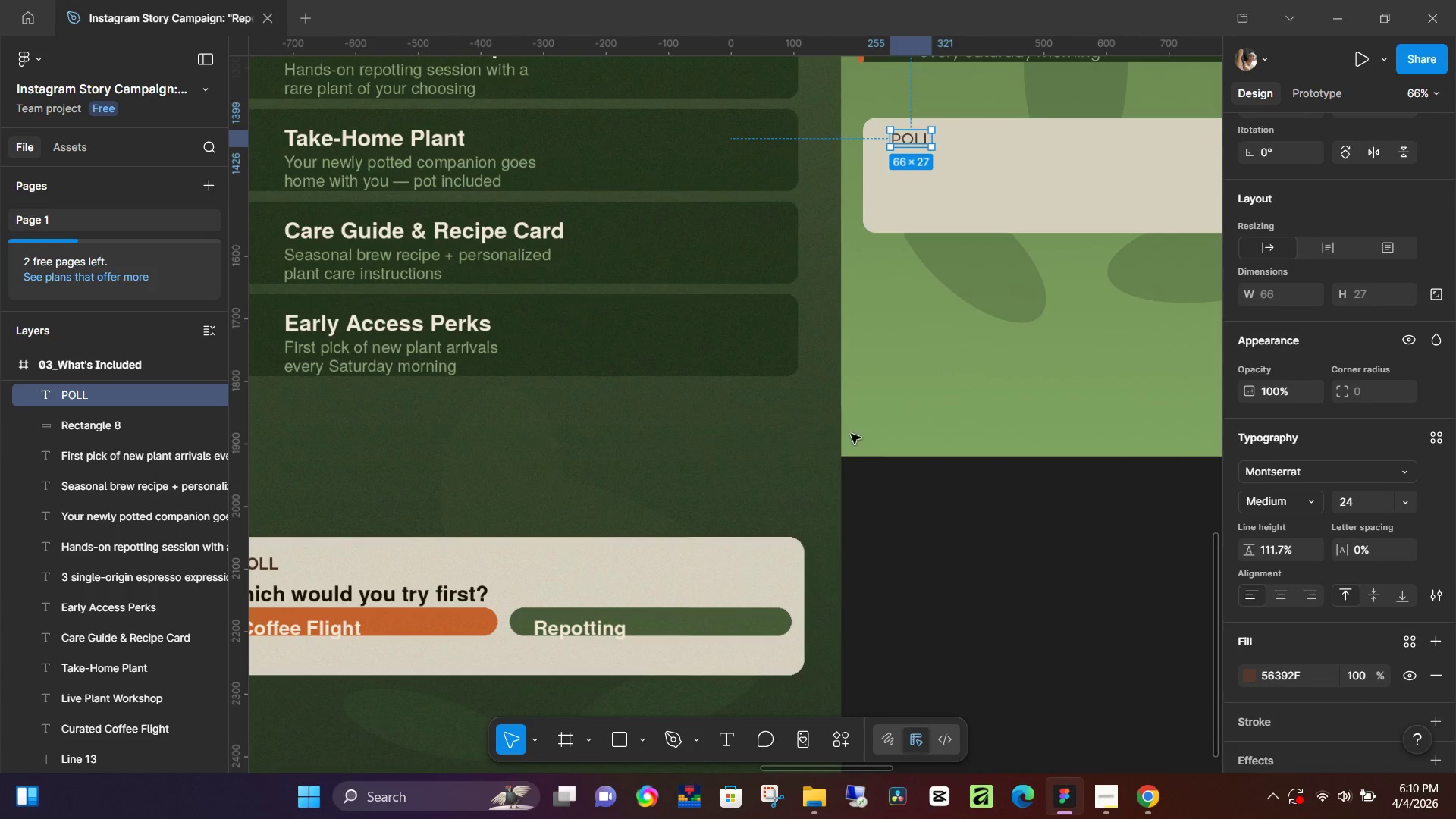 
left_click_drag(start_coordinate=[855, 435], to_coordinate=[664, 516])
 